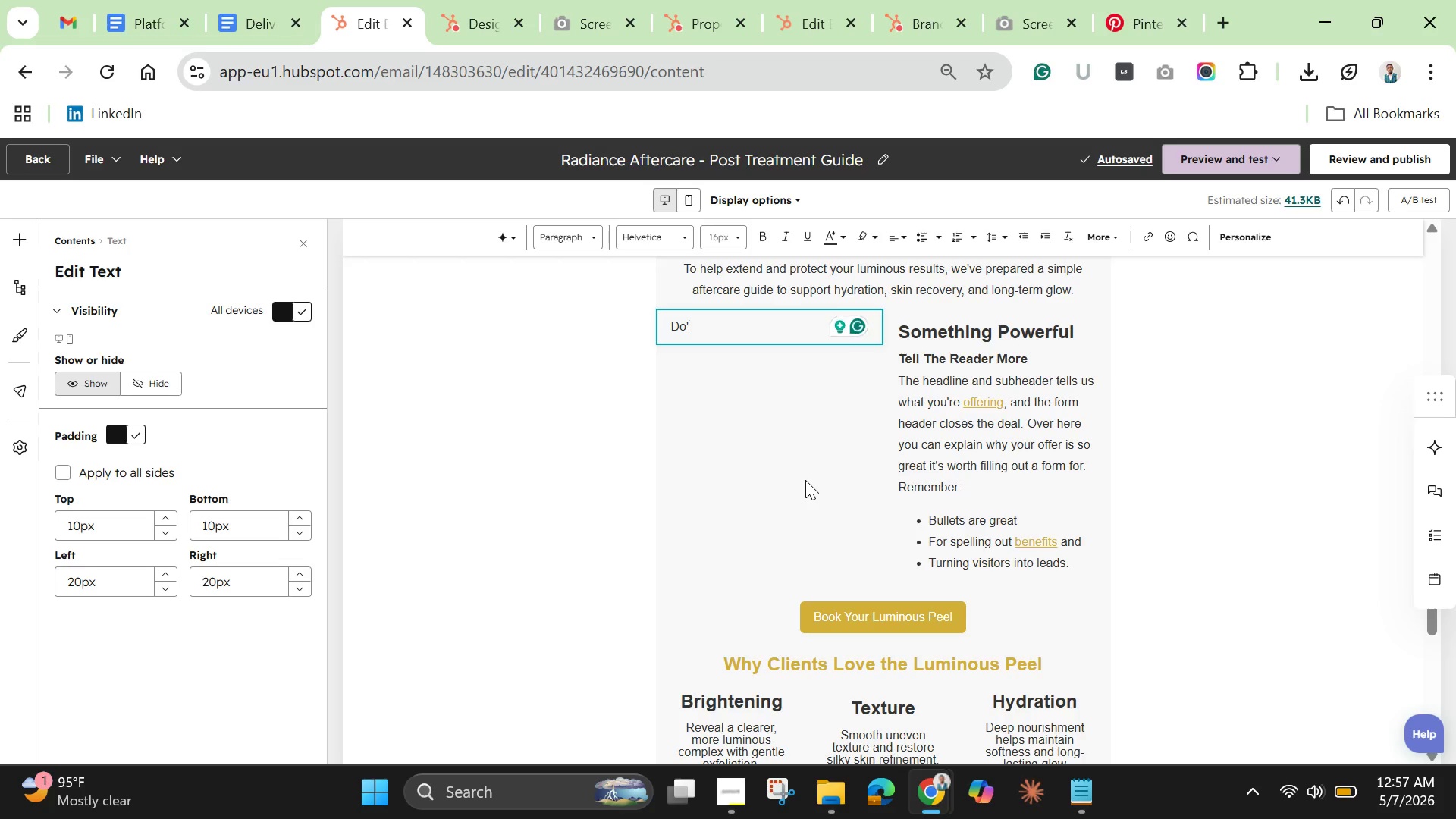 
key(S)
 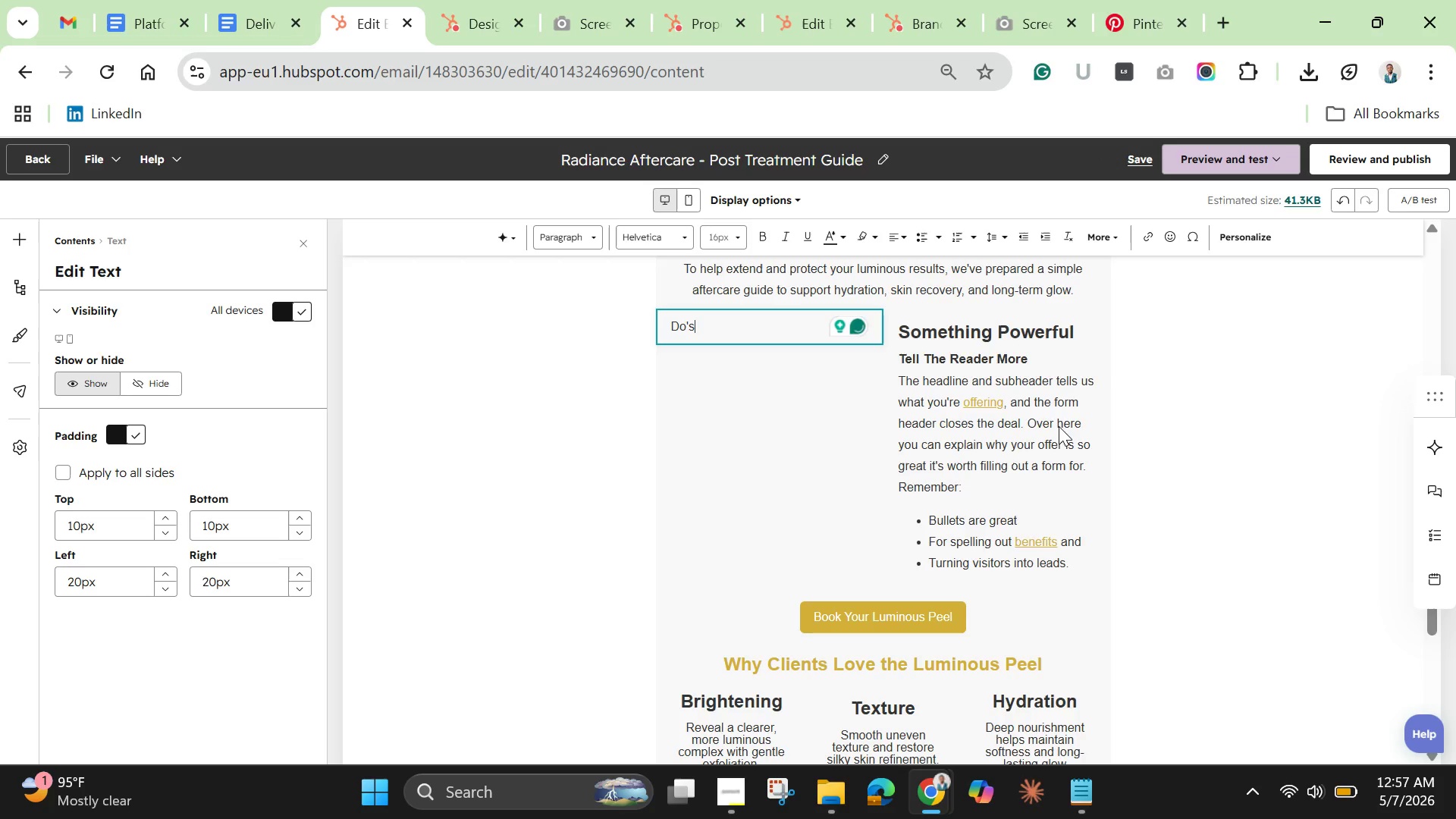 
left_click([989, 388])
 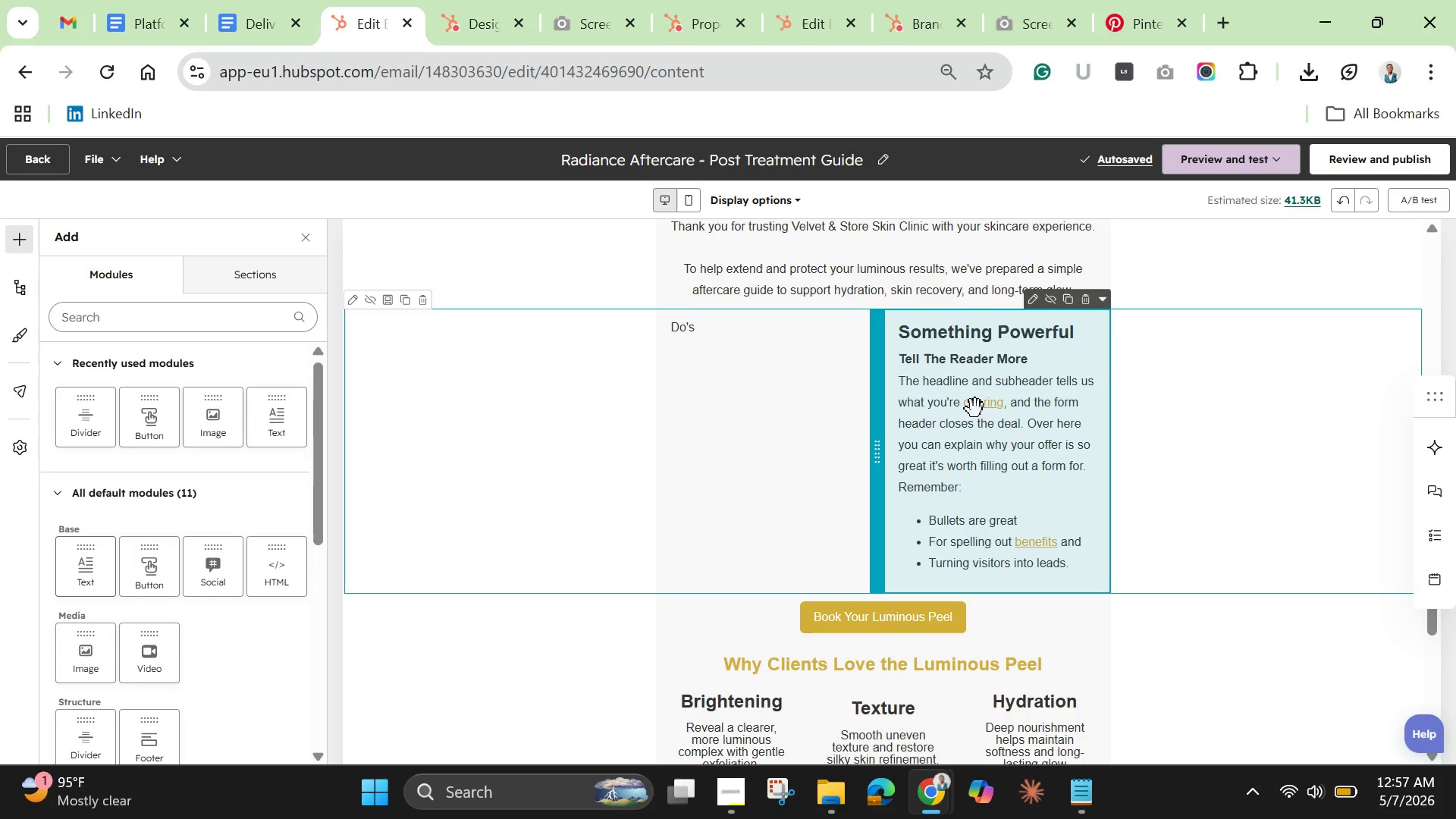 
left_click([975, 409])
 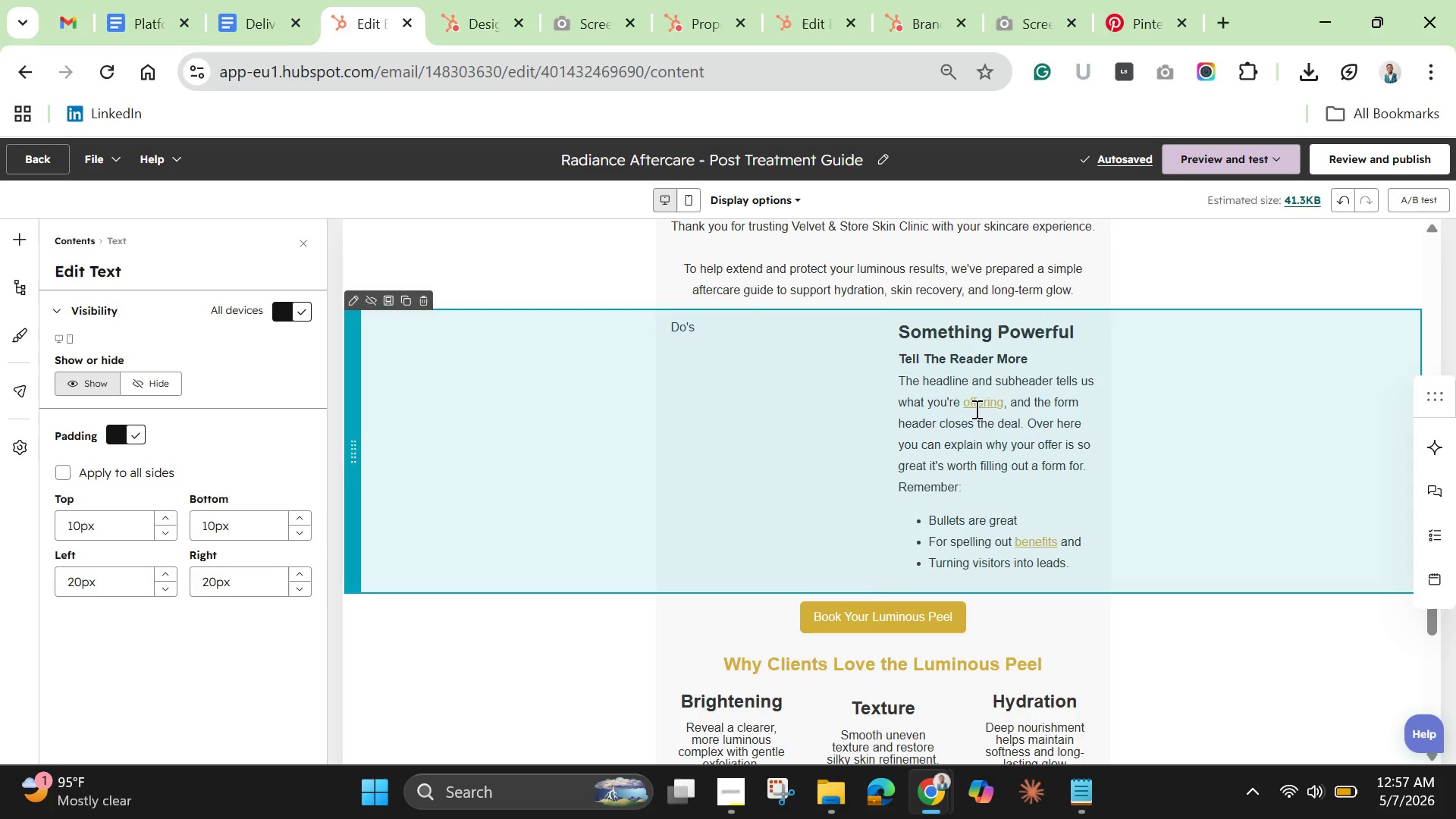 
left_click([975, 409])
 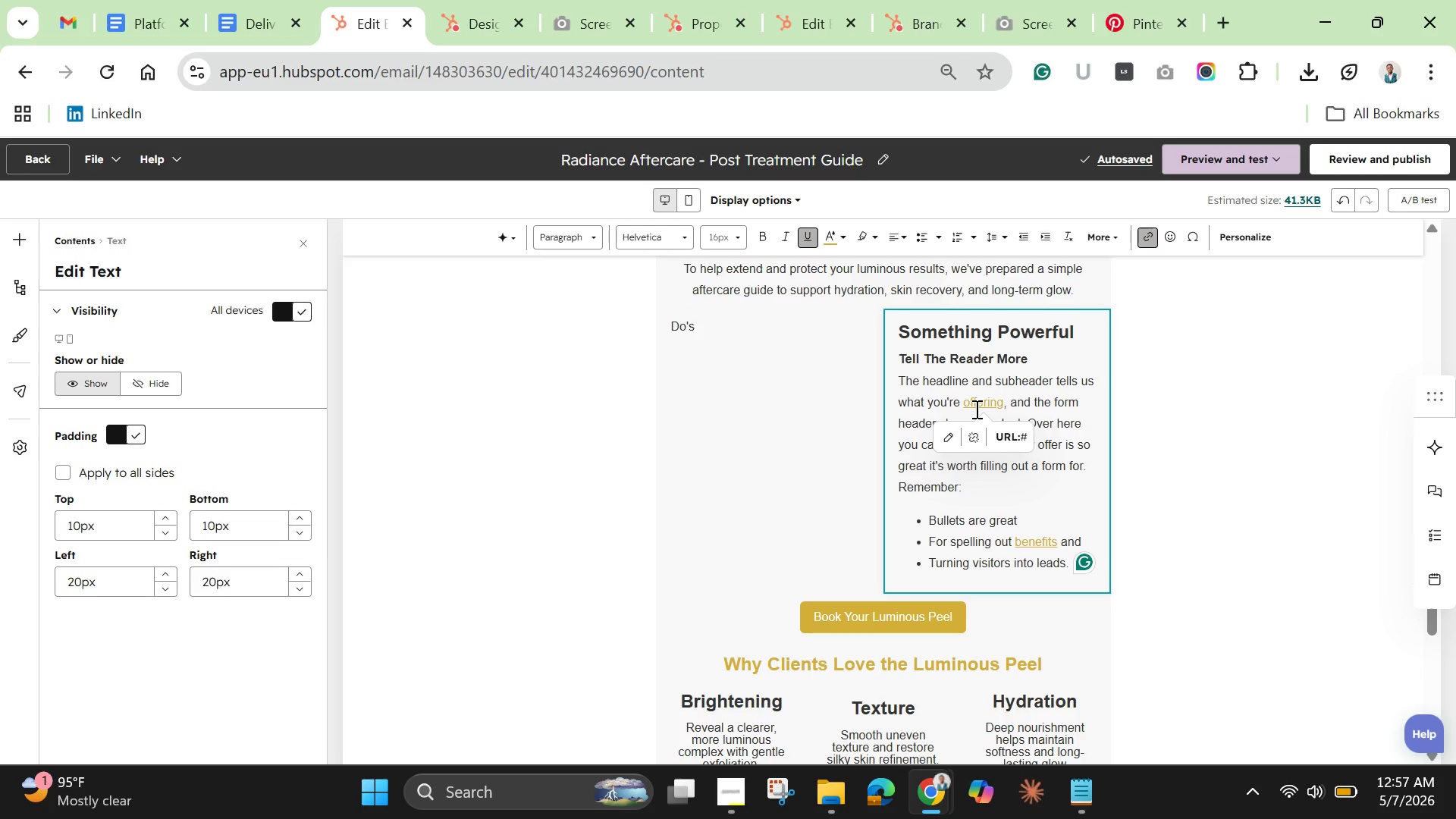 
key(Control+A)
 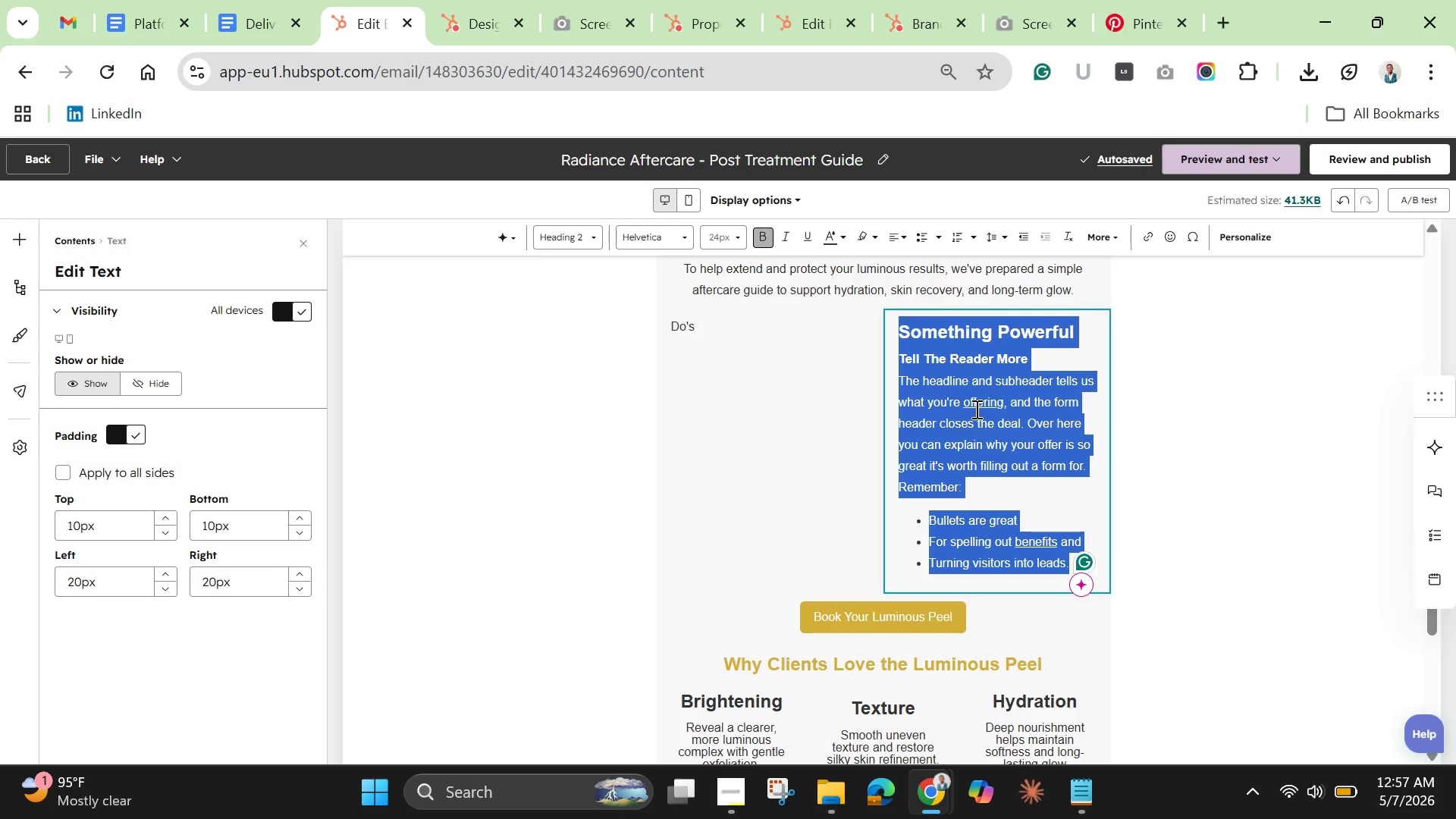 
key(Backspace)
type(Don'ts)
 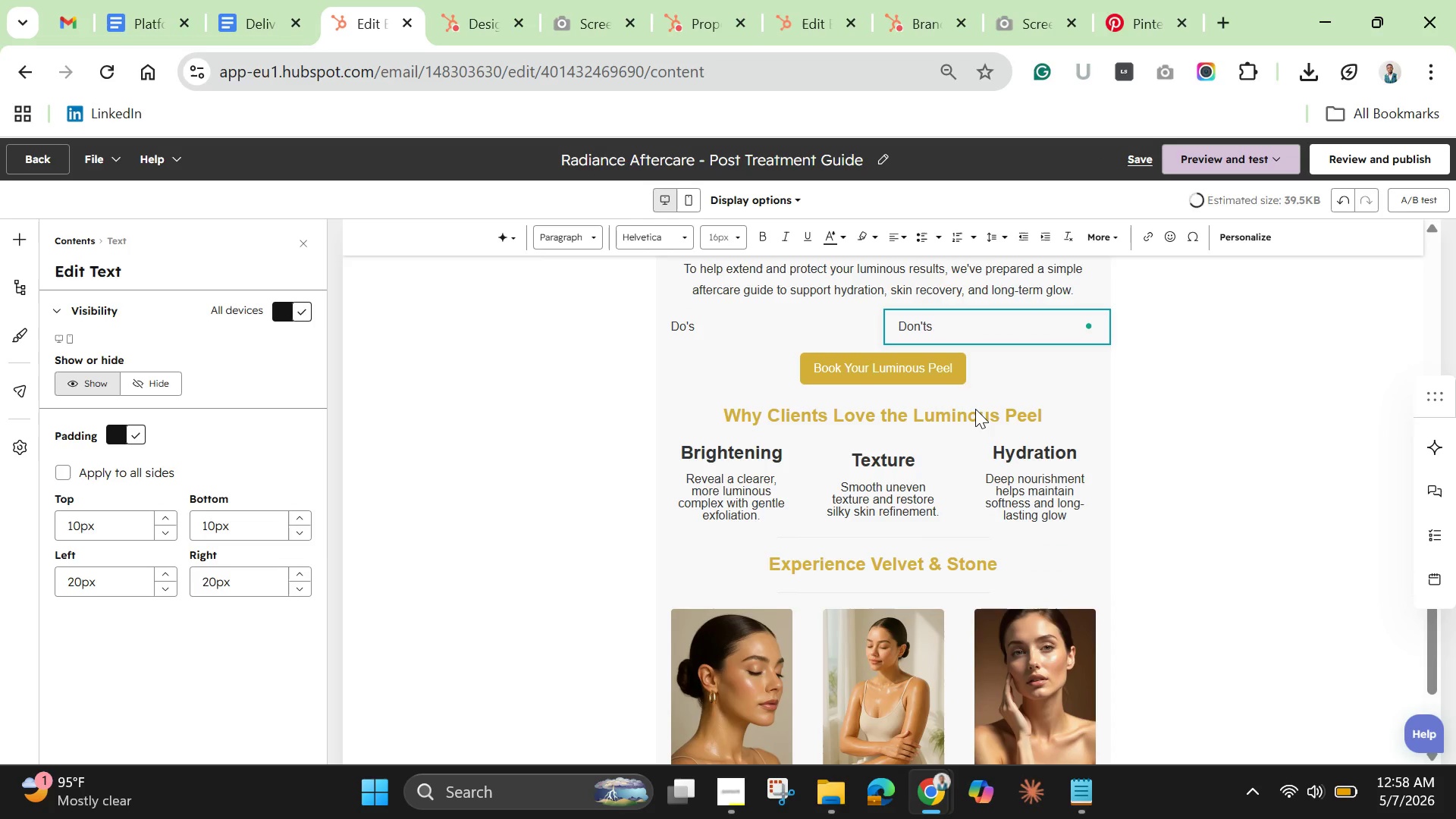 
double_click([914, 316])
 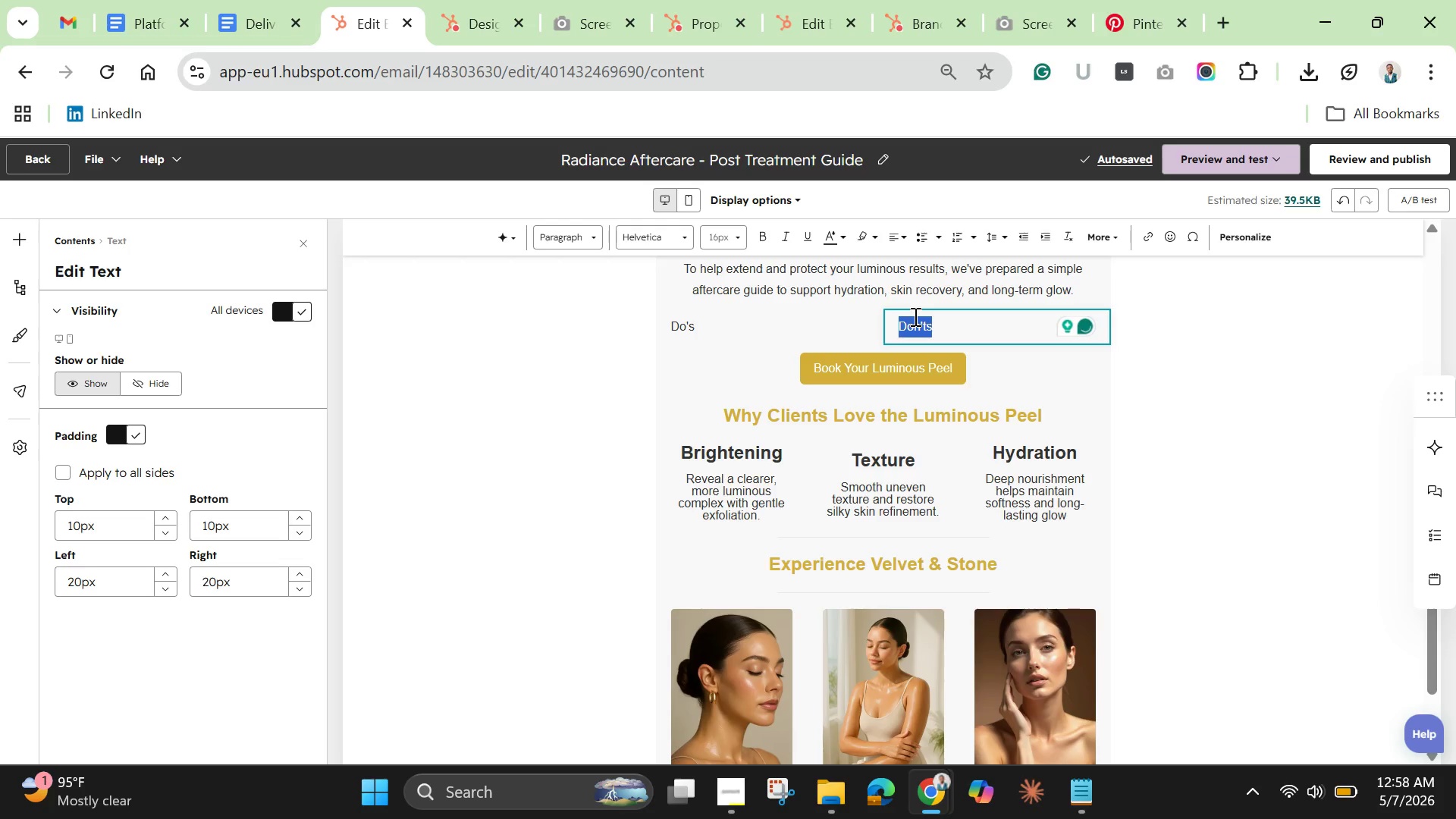 
triple_click([914, 316])
 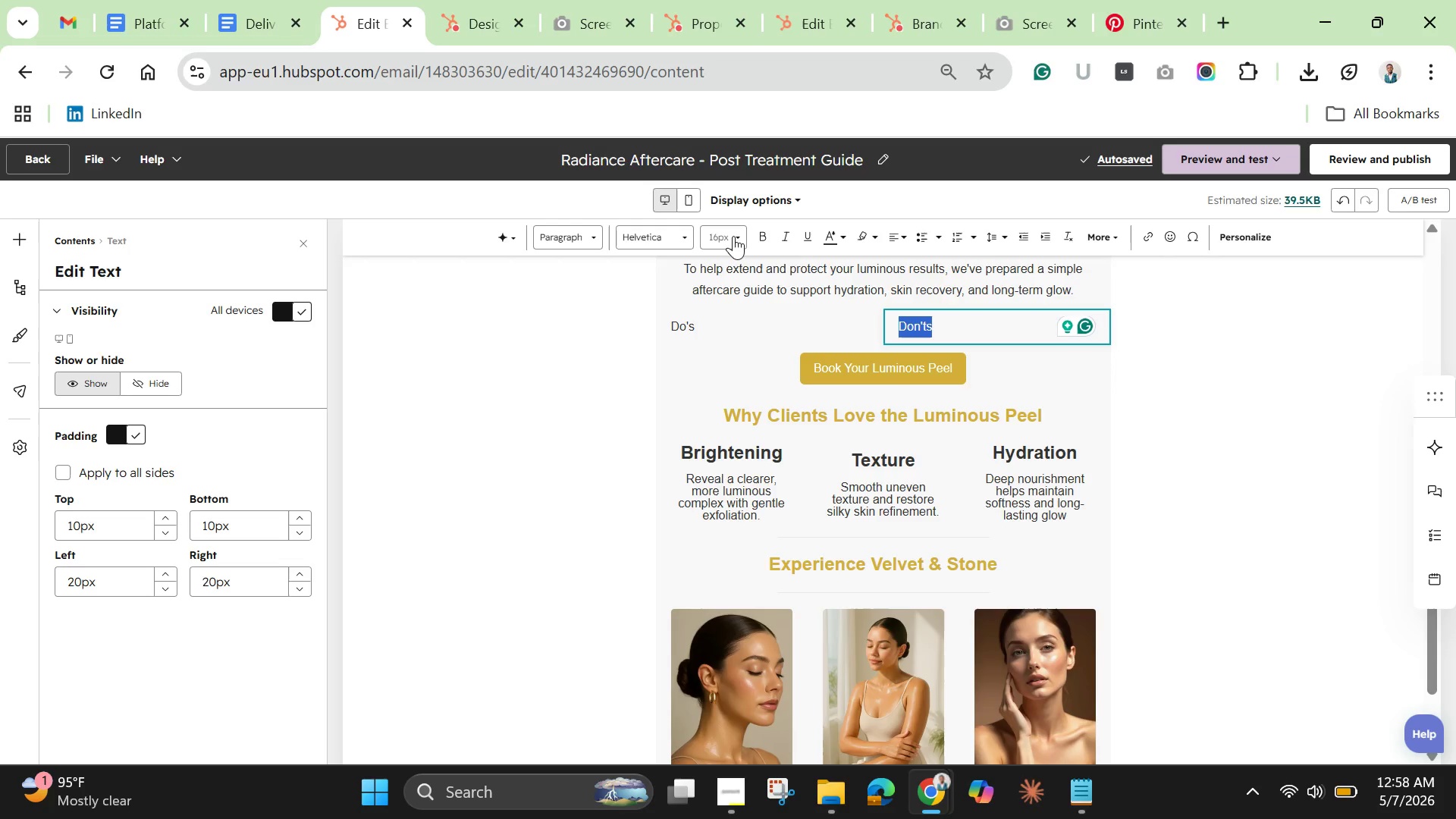 
left_click([733, 236])
 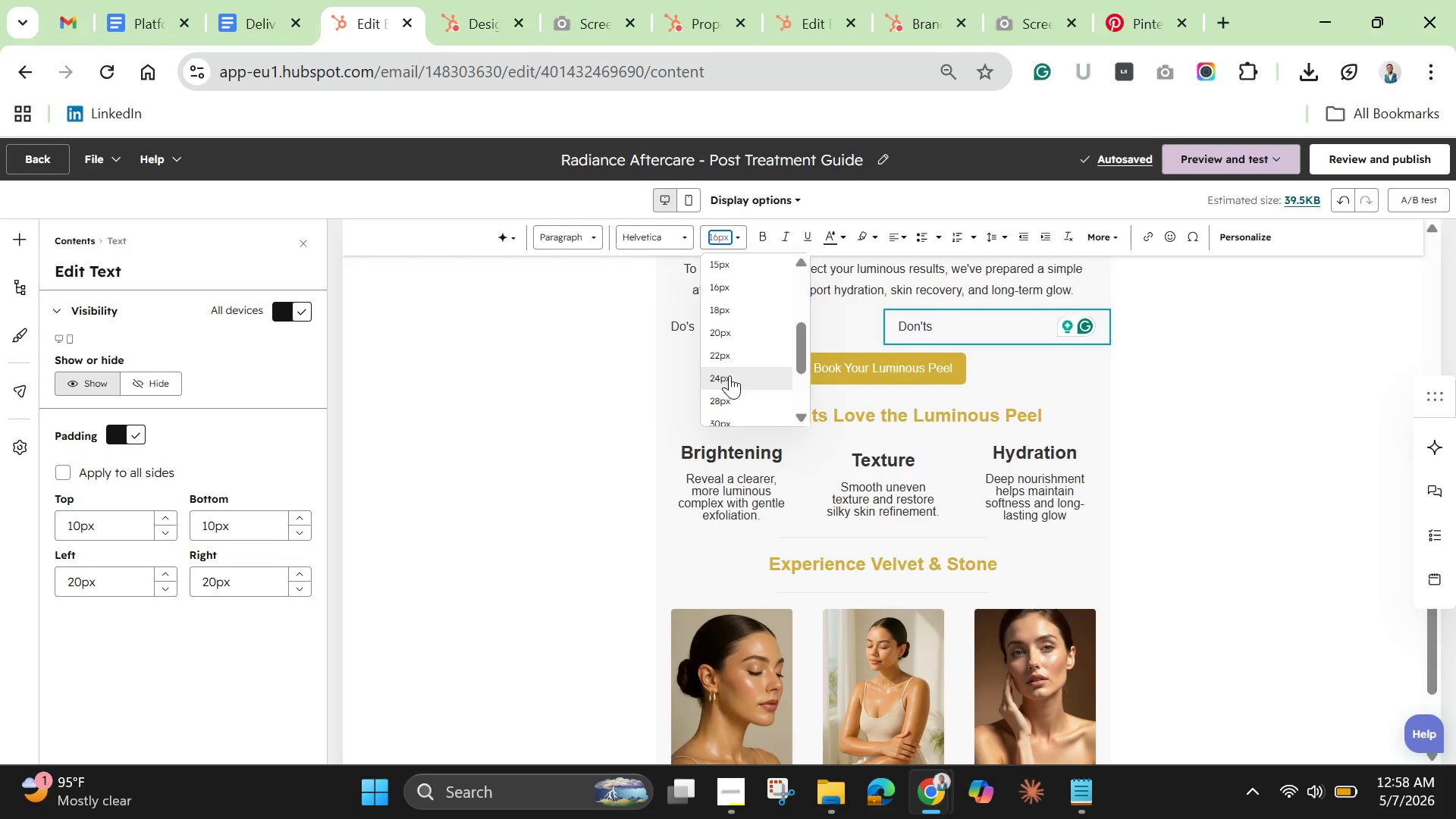 
left_click([728, 376])
 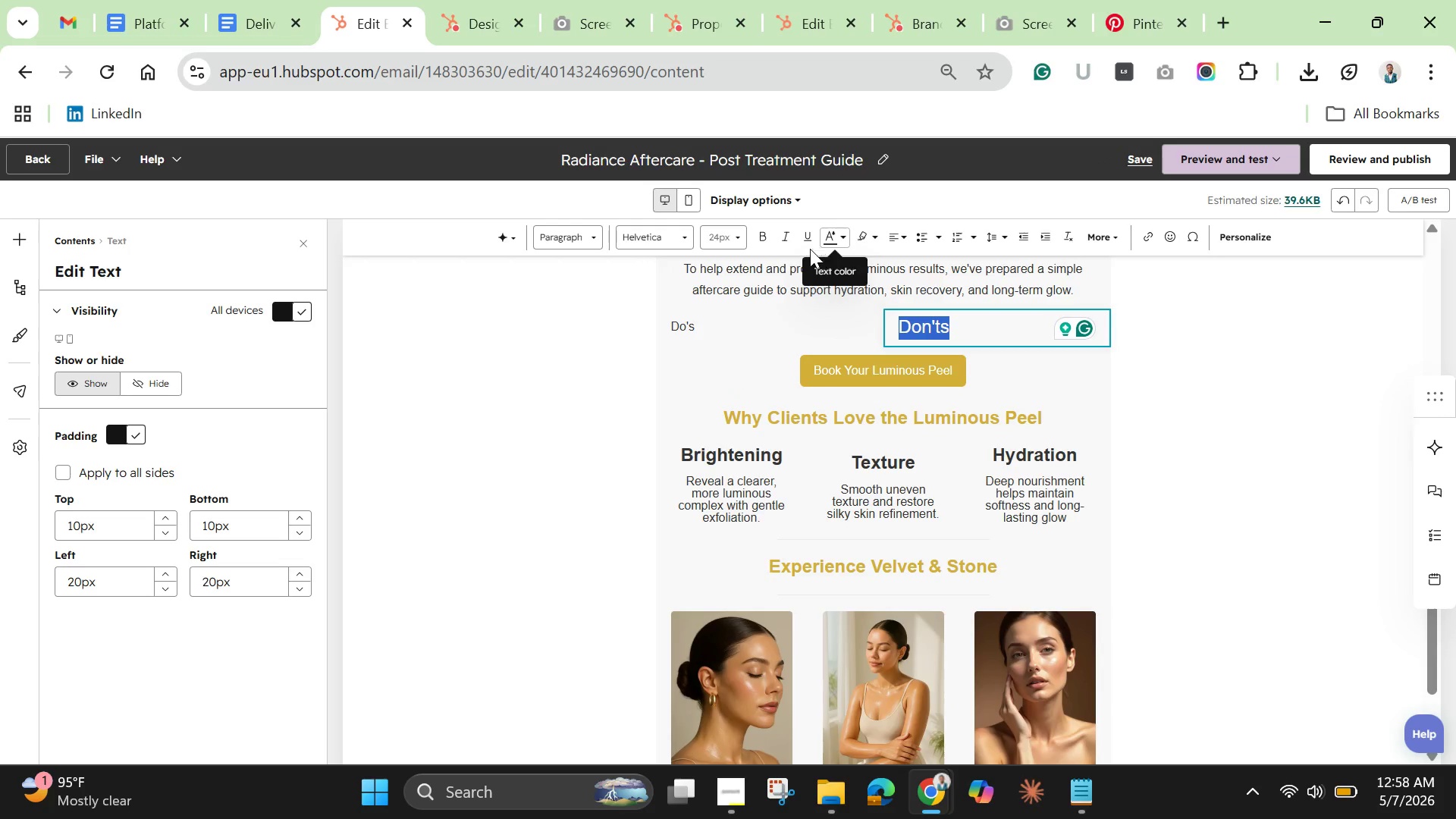 
left_click([761, 238])
 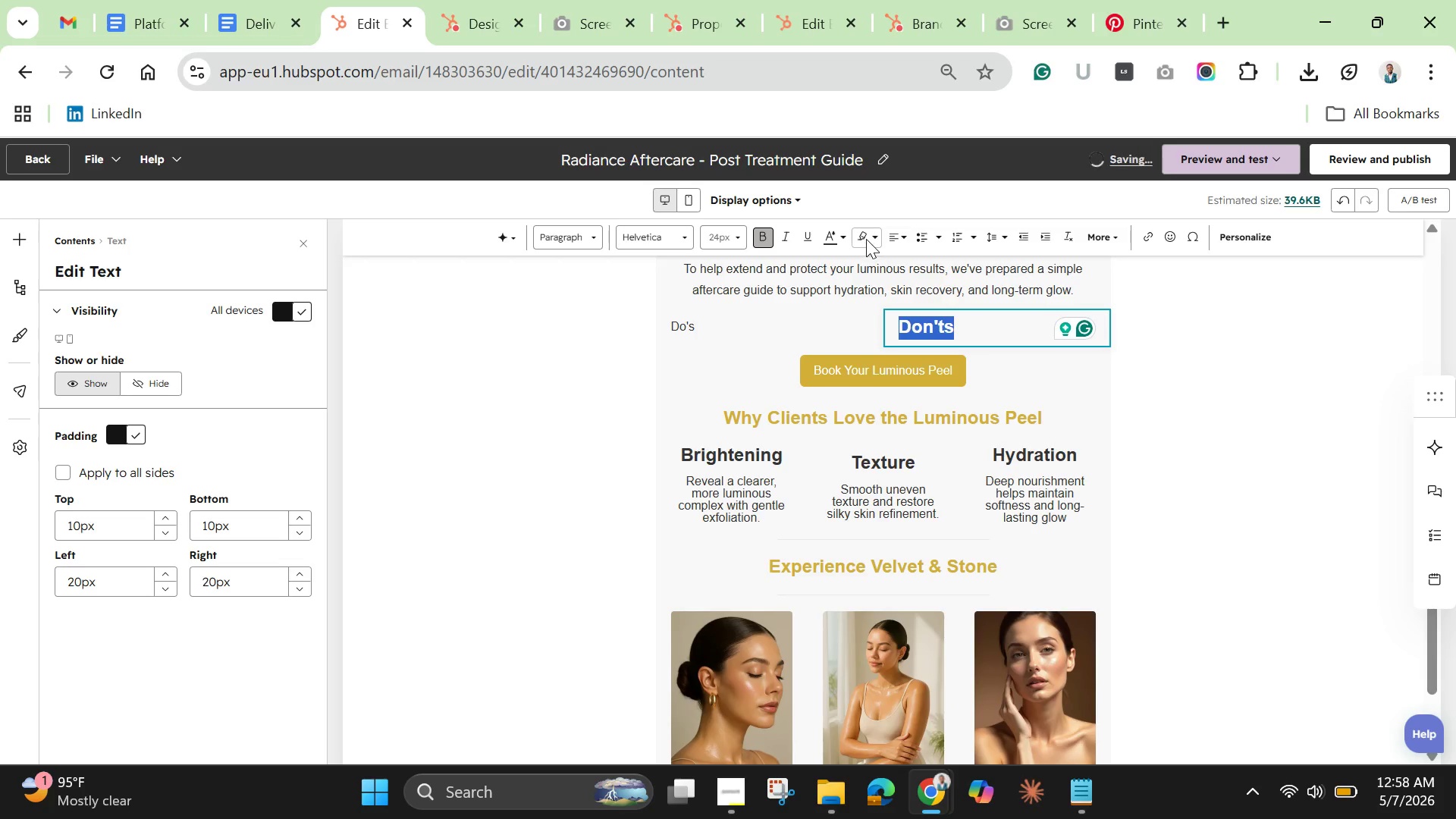 
left_click([843, 241])
 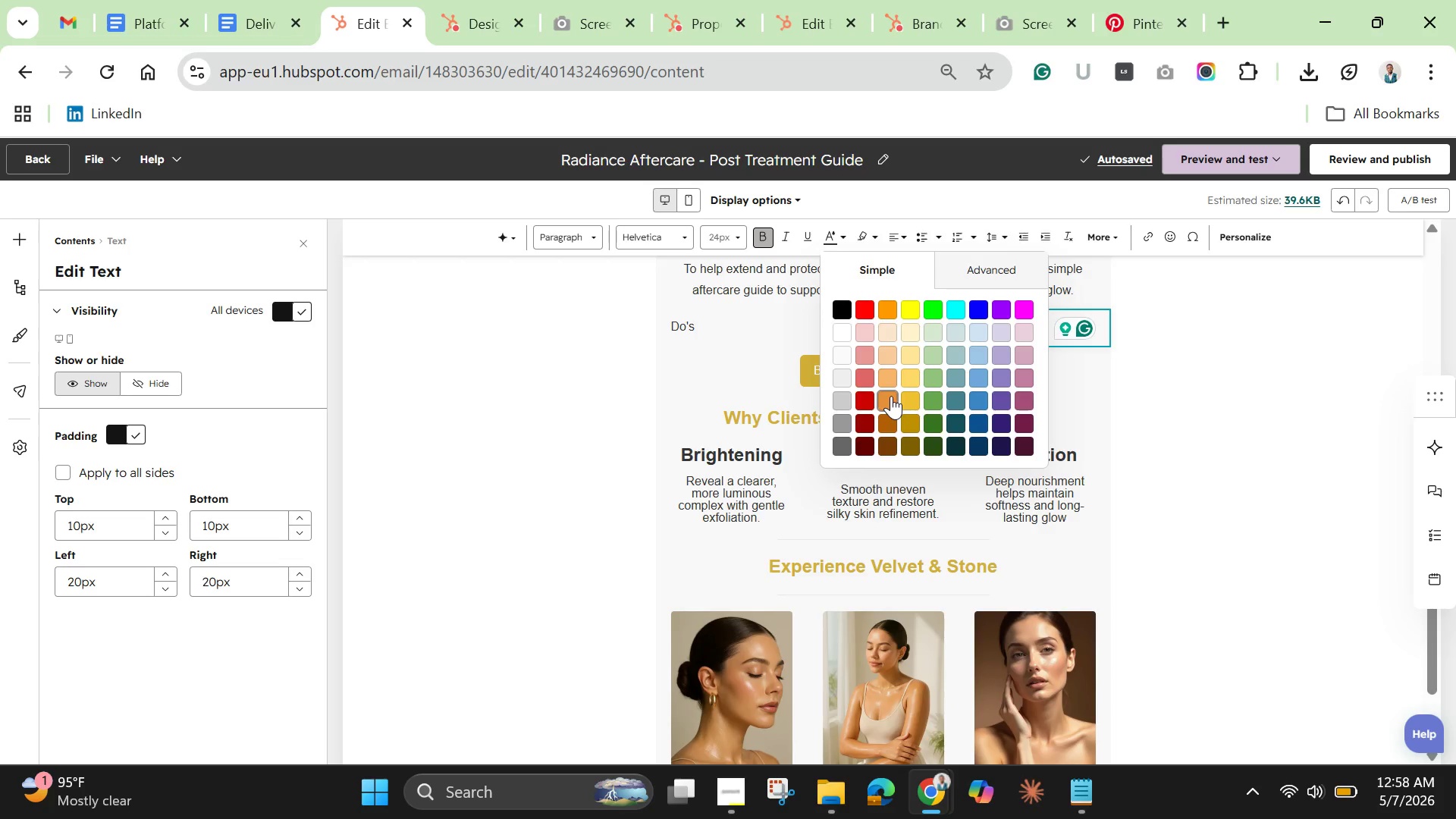 
left_click([894, 397])
 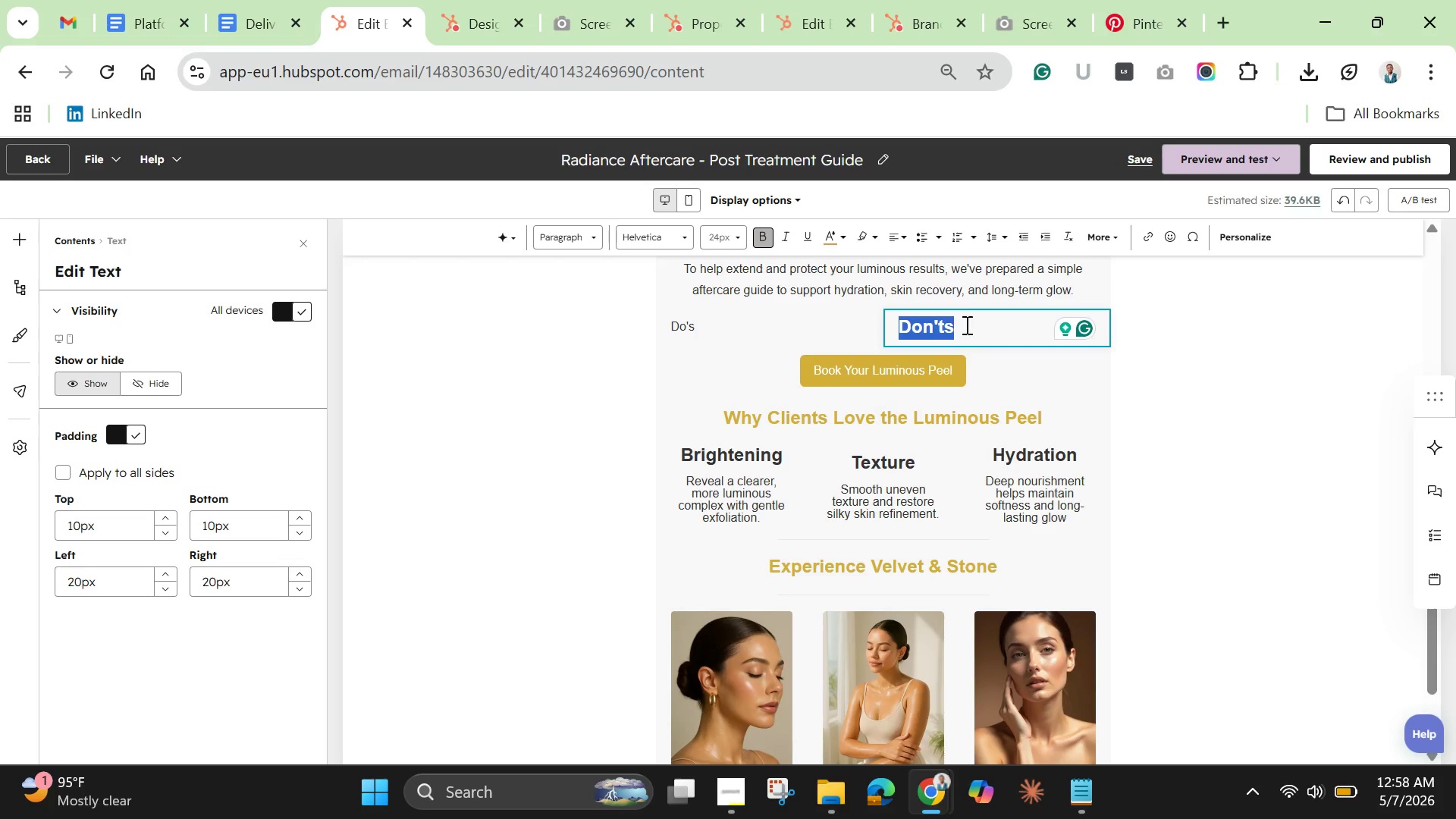 
left_click([976, 315])
 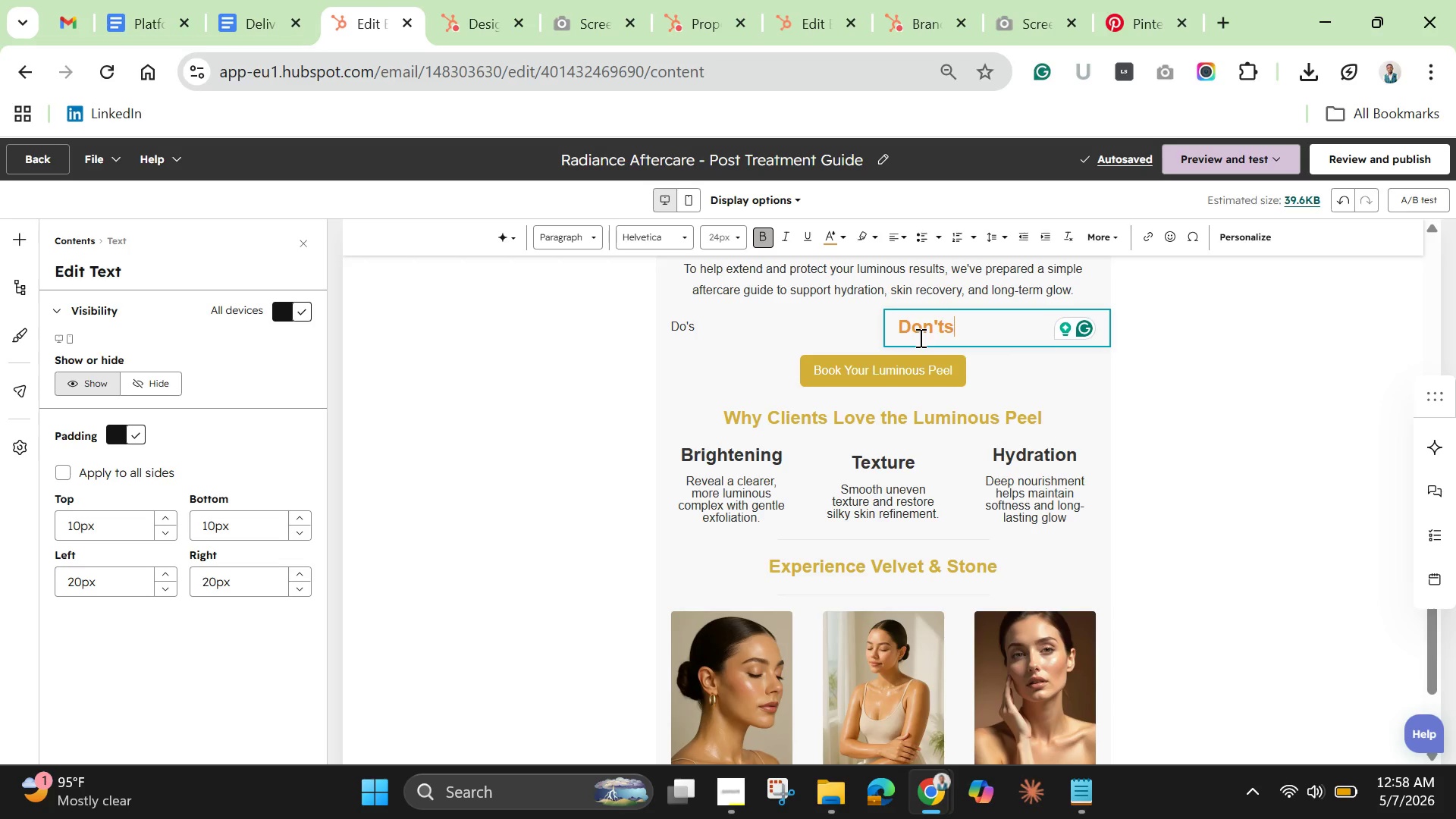 
left_click([861, 371])
 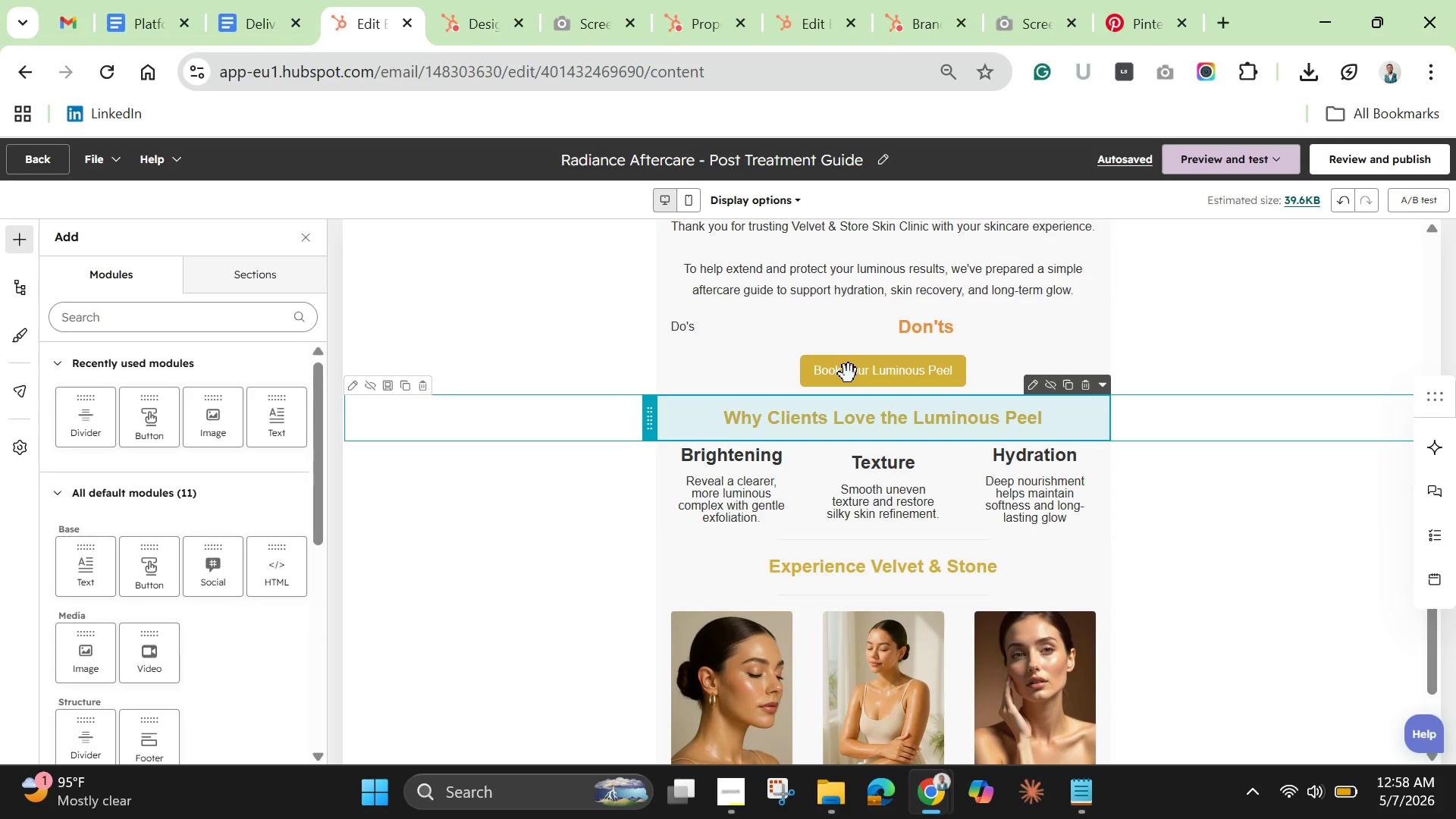 
wait(5.61)
 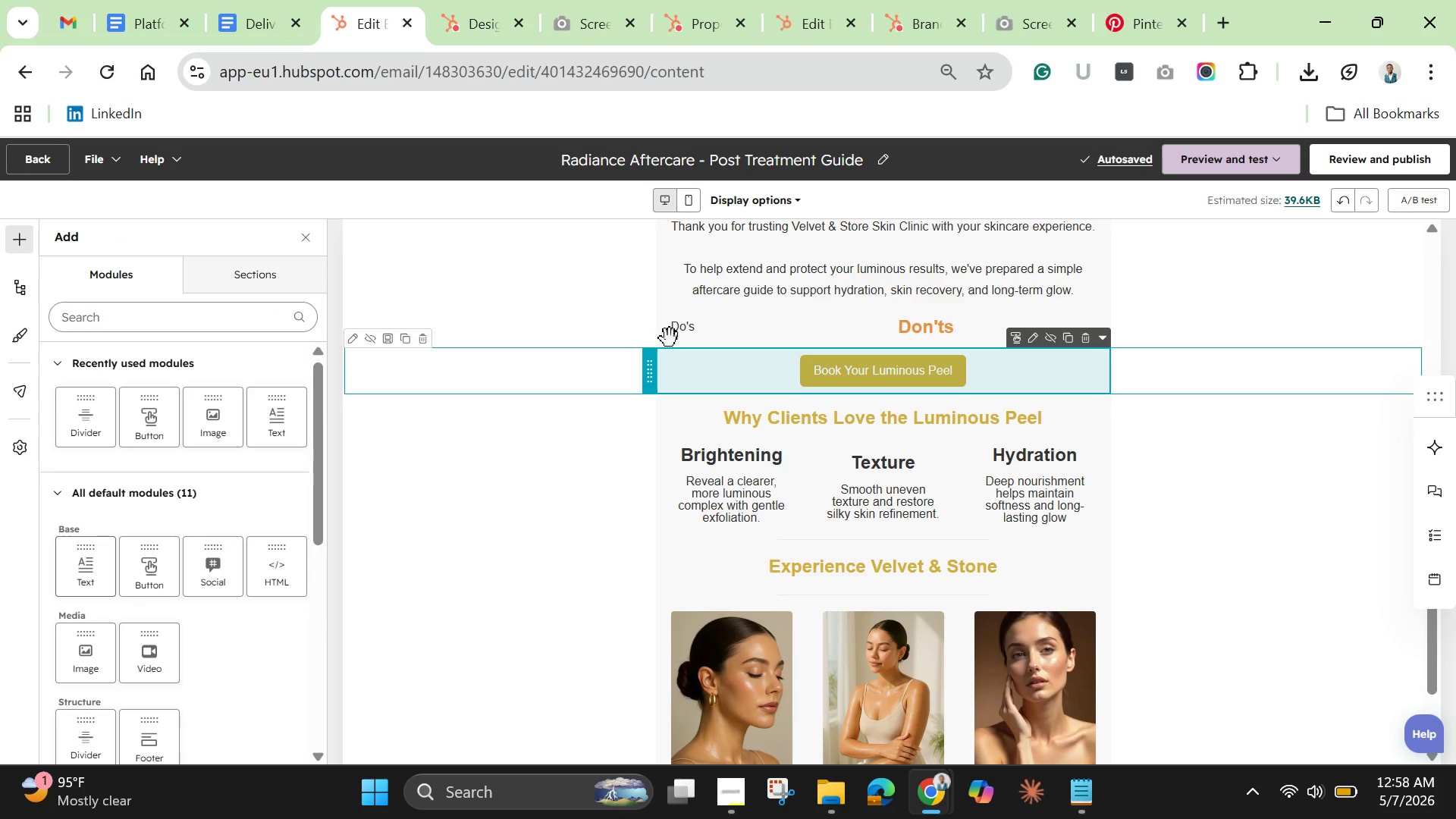 
left_click([856, 369])
 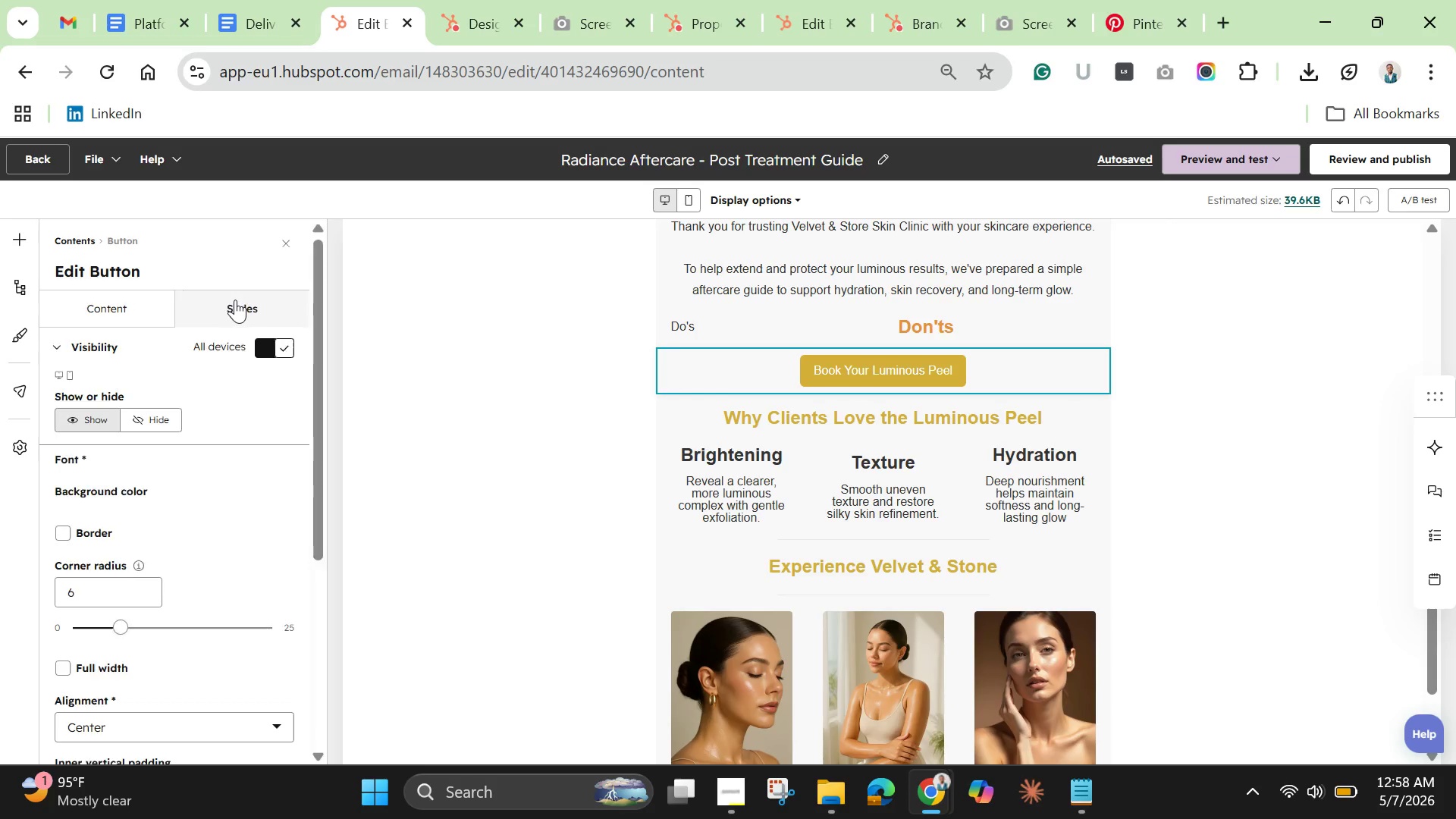 
scroll: coordinate [199, 570], scroll_direction: down, amount: 3.0
 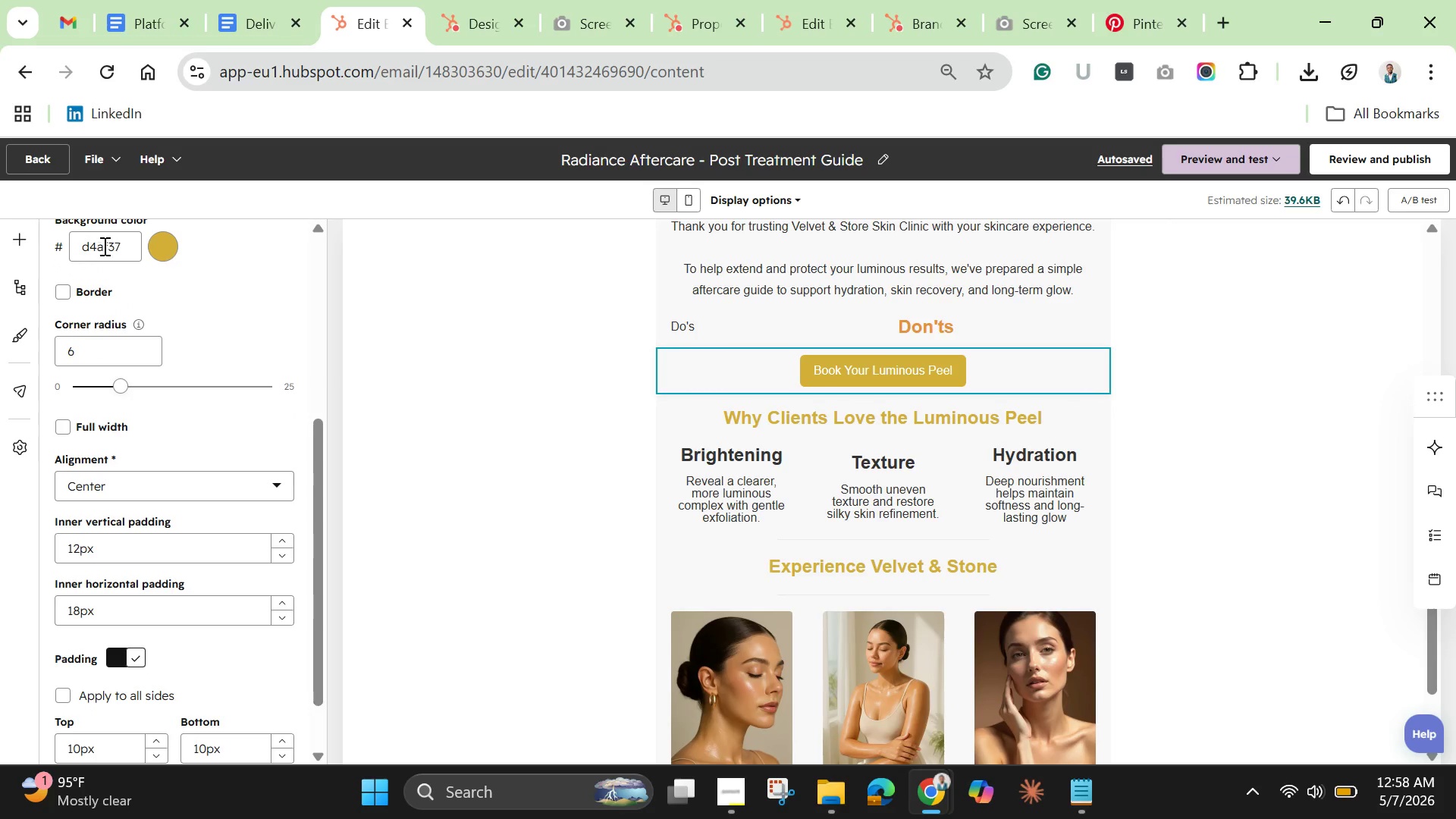 
left_click([97, 246])
 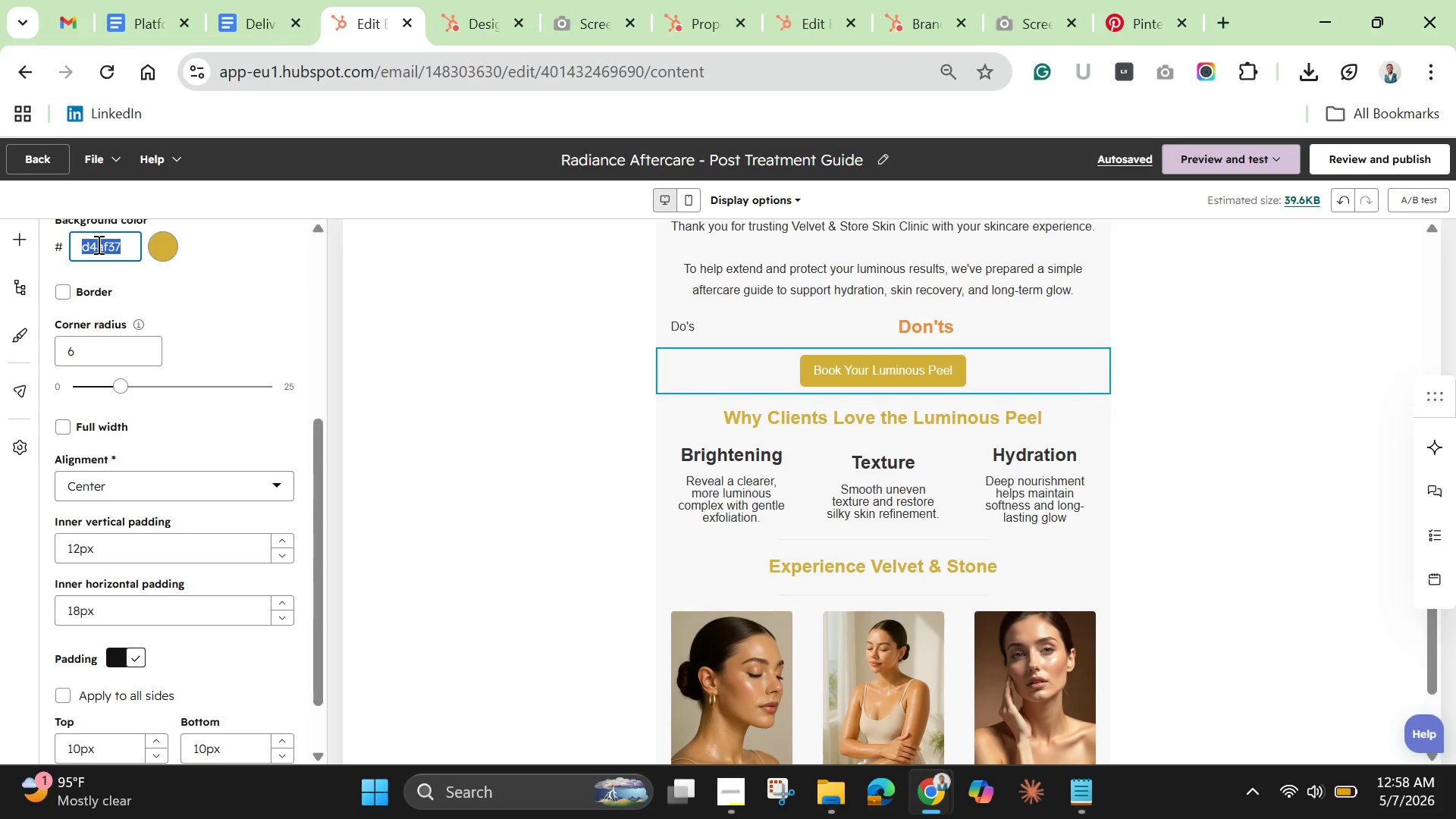 
triple_click([97, 244])
 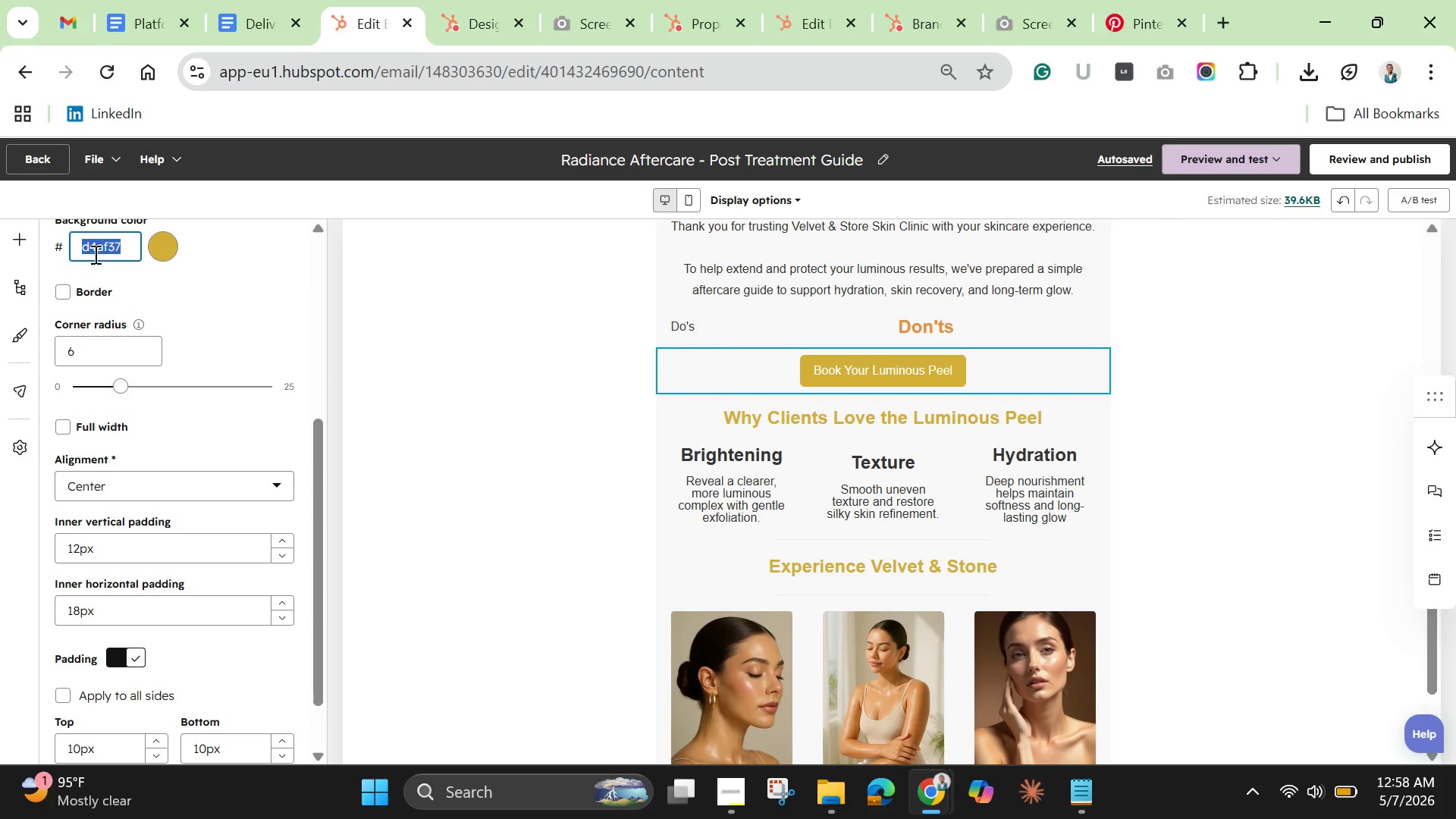 
key(Control+C)
 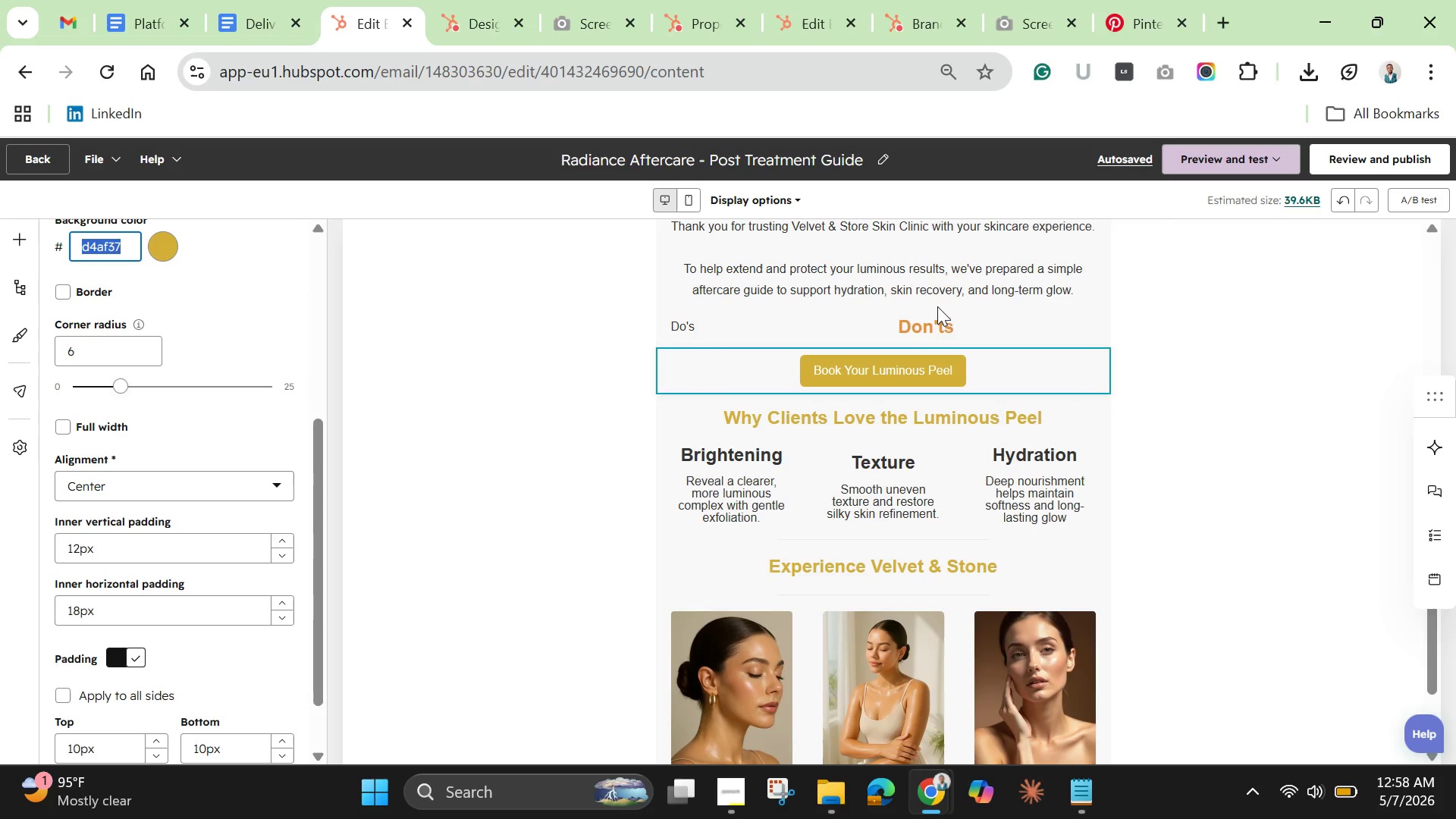 
left_click([931, 329])
 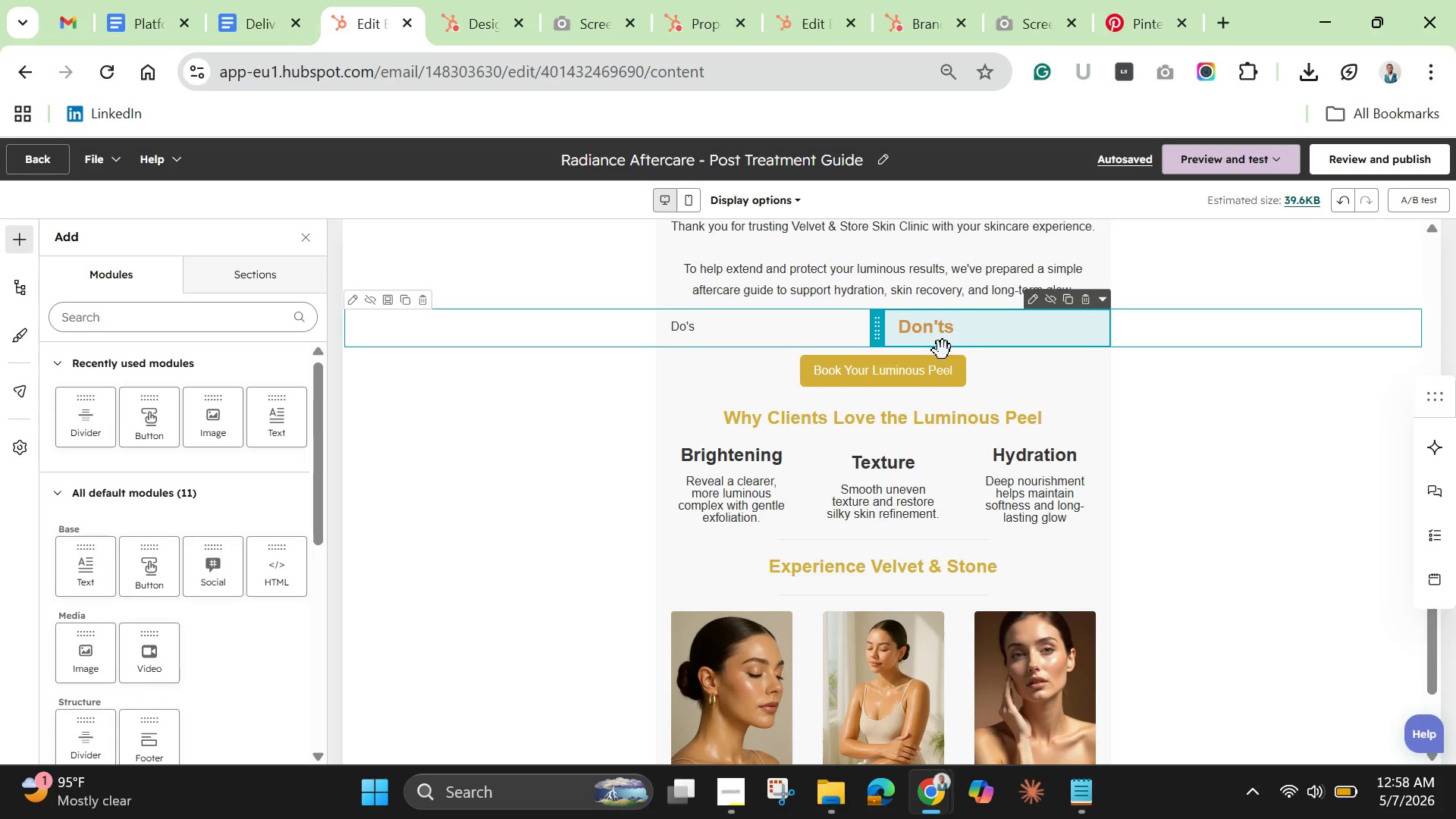 
left_click([945, 330])
 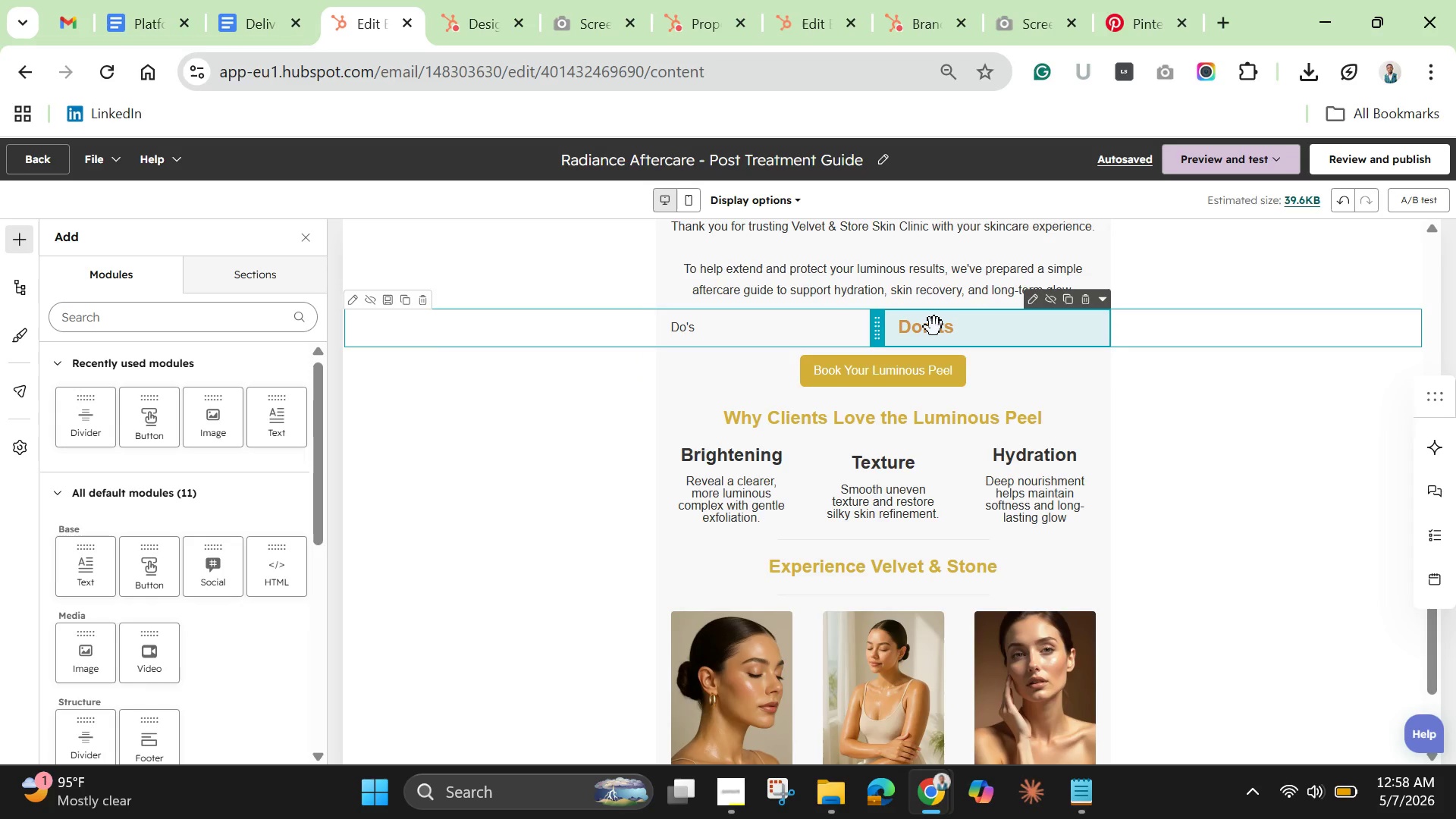 
double_click([934, 327])
 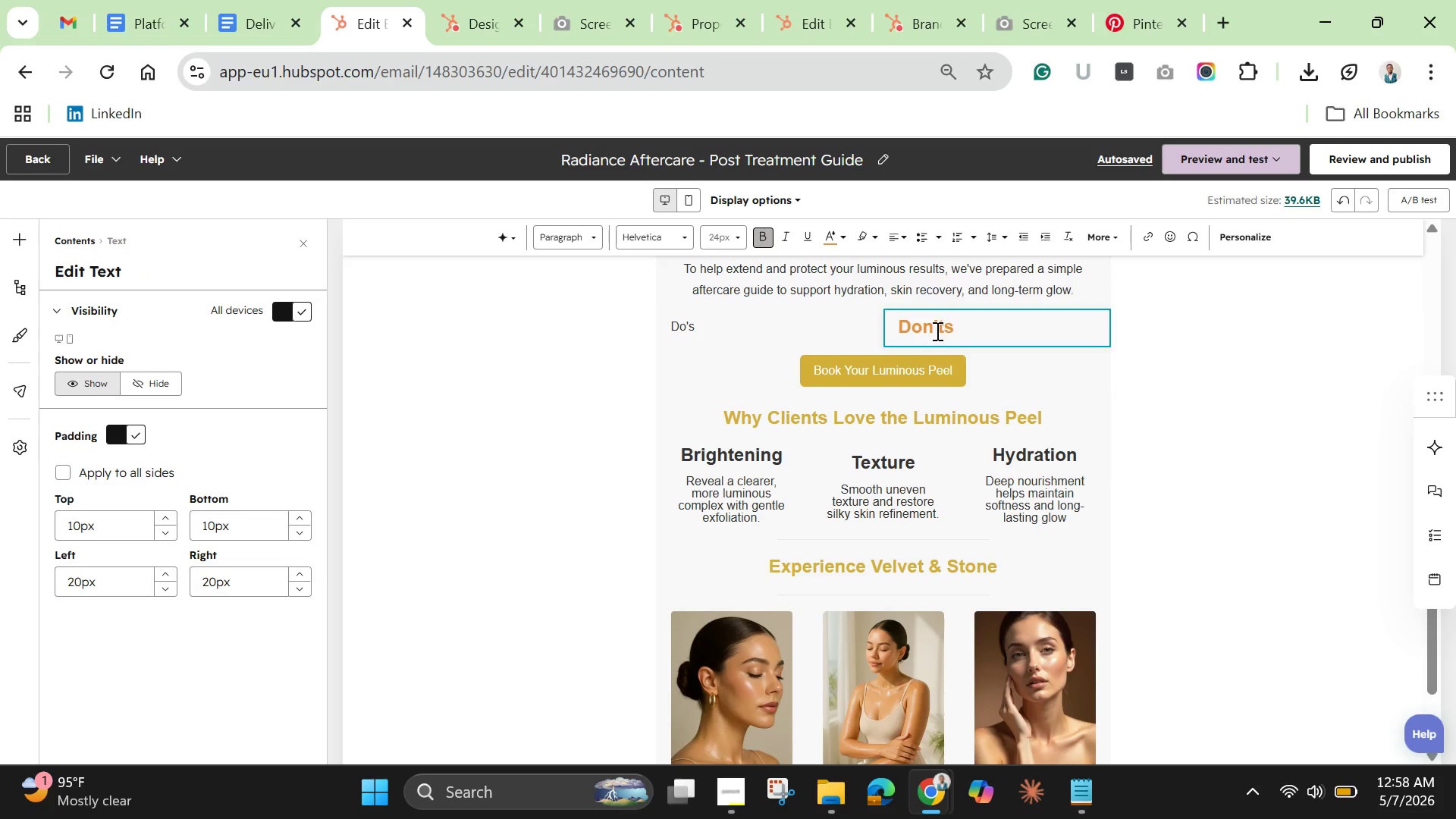 
double_click([936, 331])
 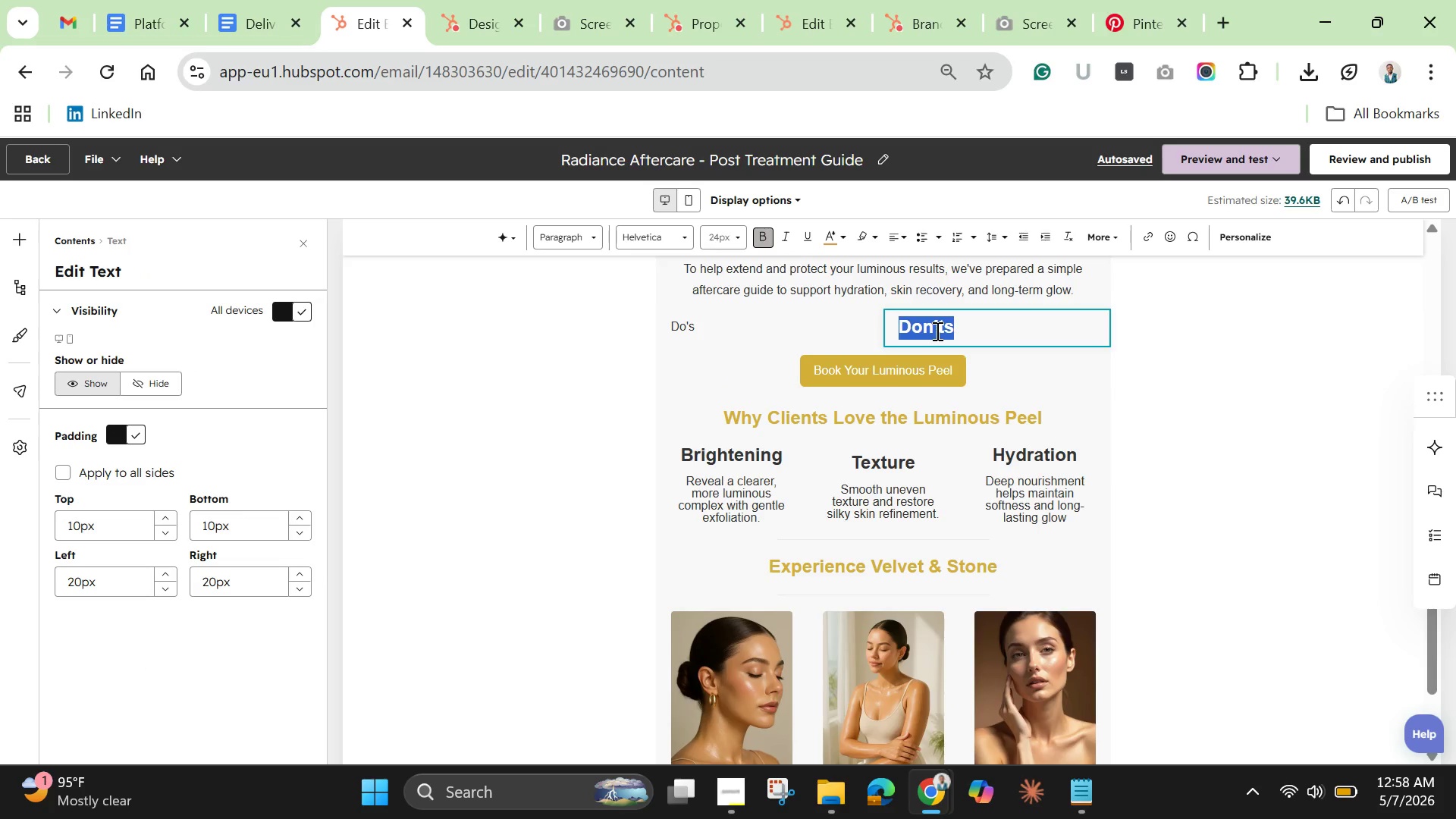 
triple_click([936, 331])
 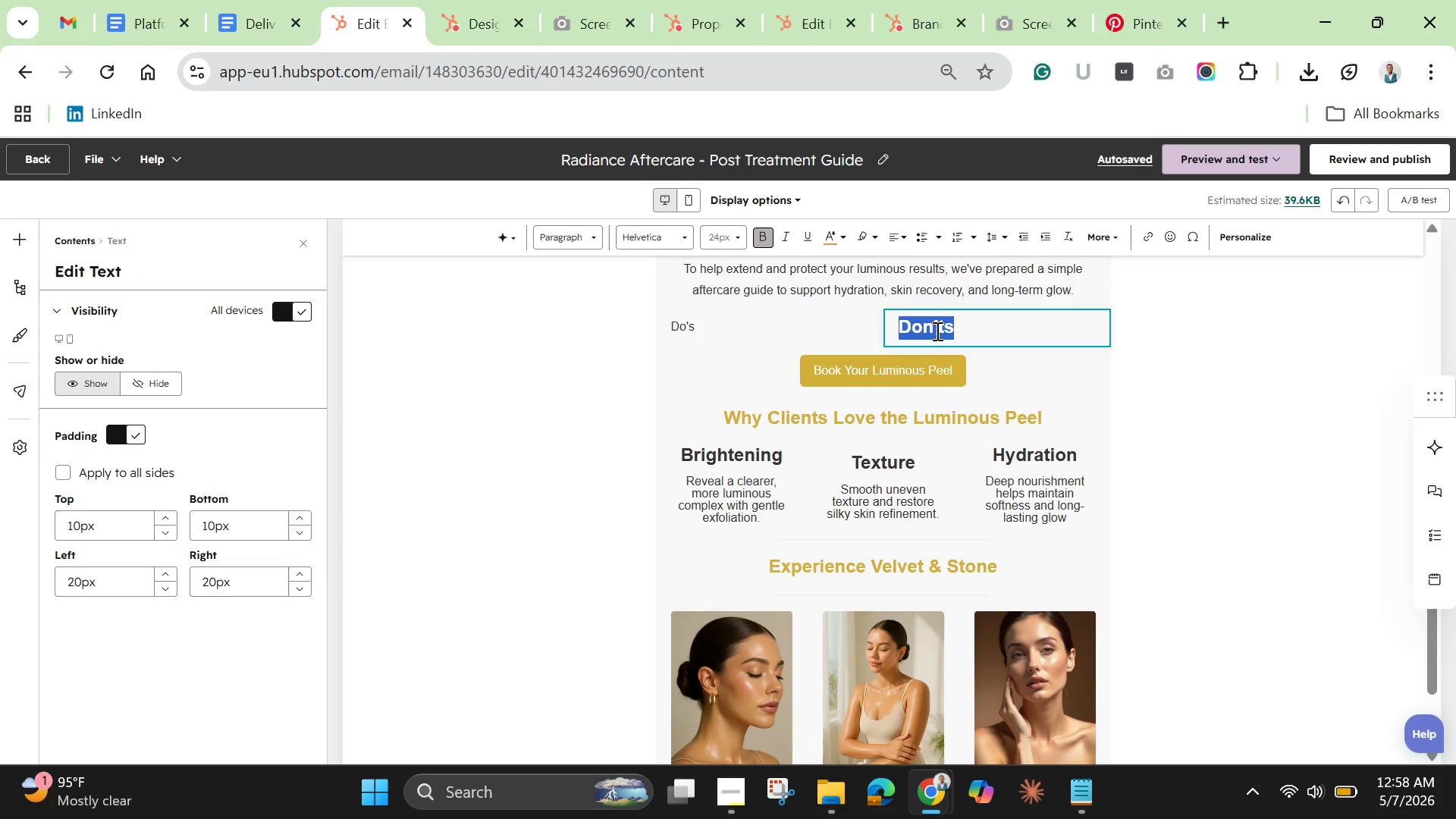 
triple_click([936, 331])
 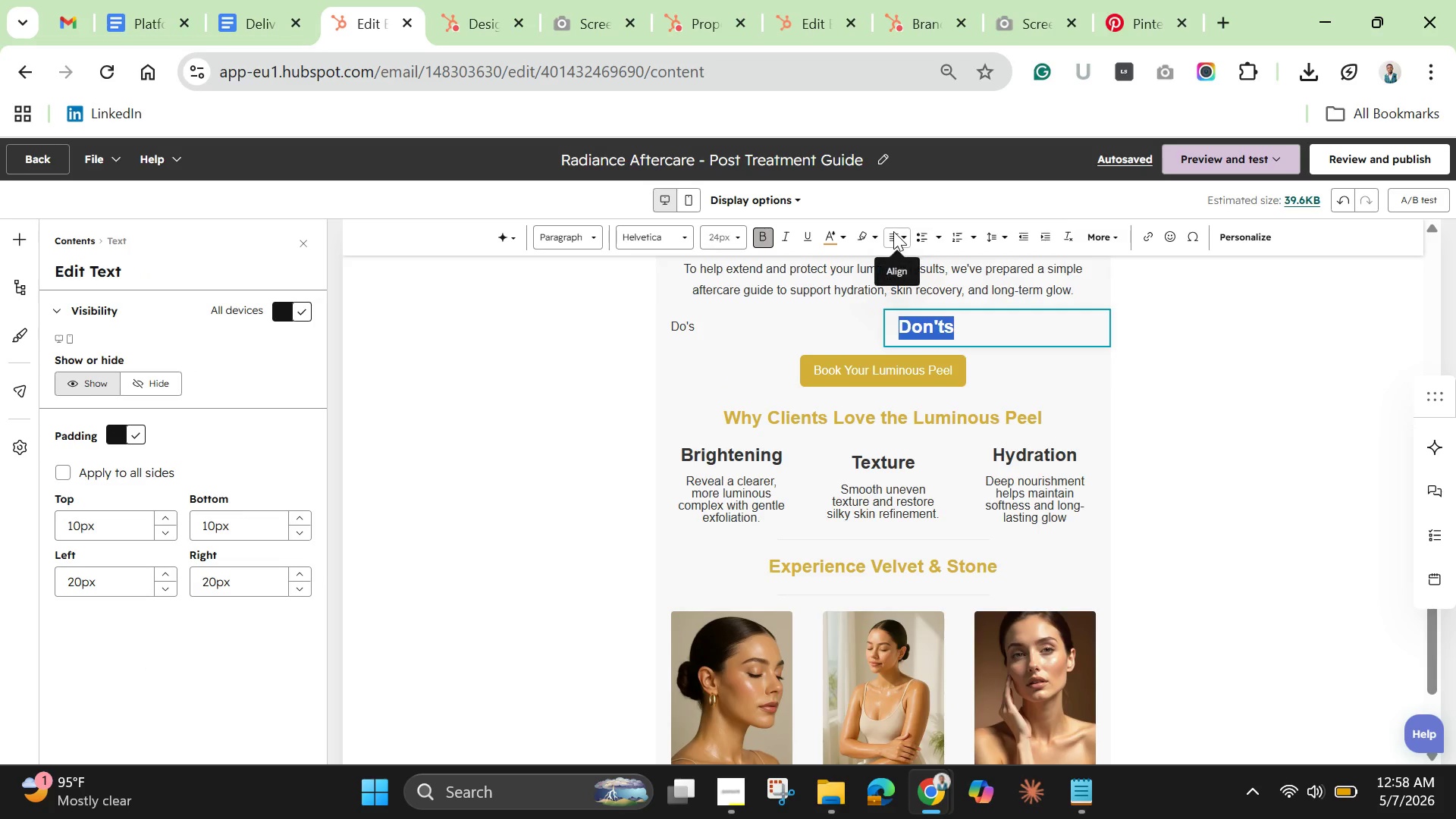 
left_click([899, 234])
 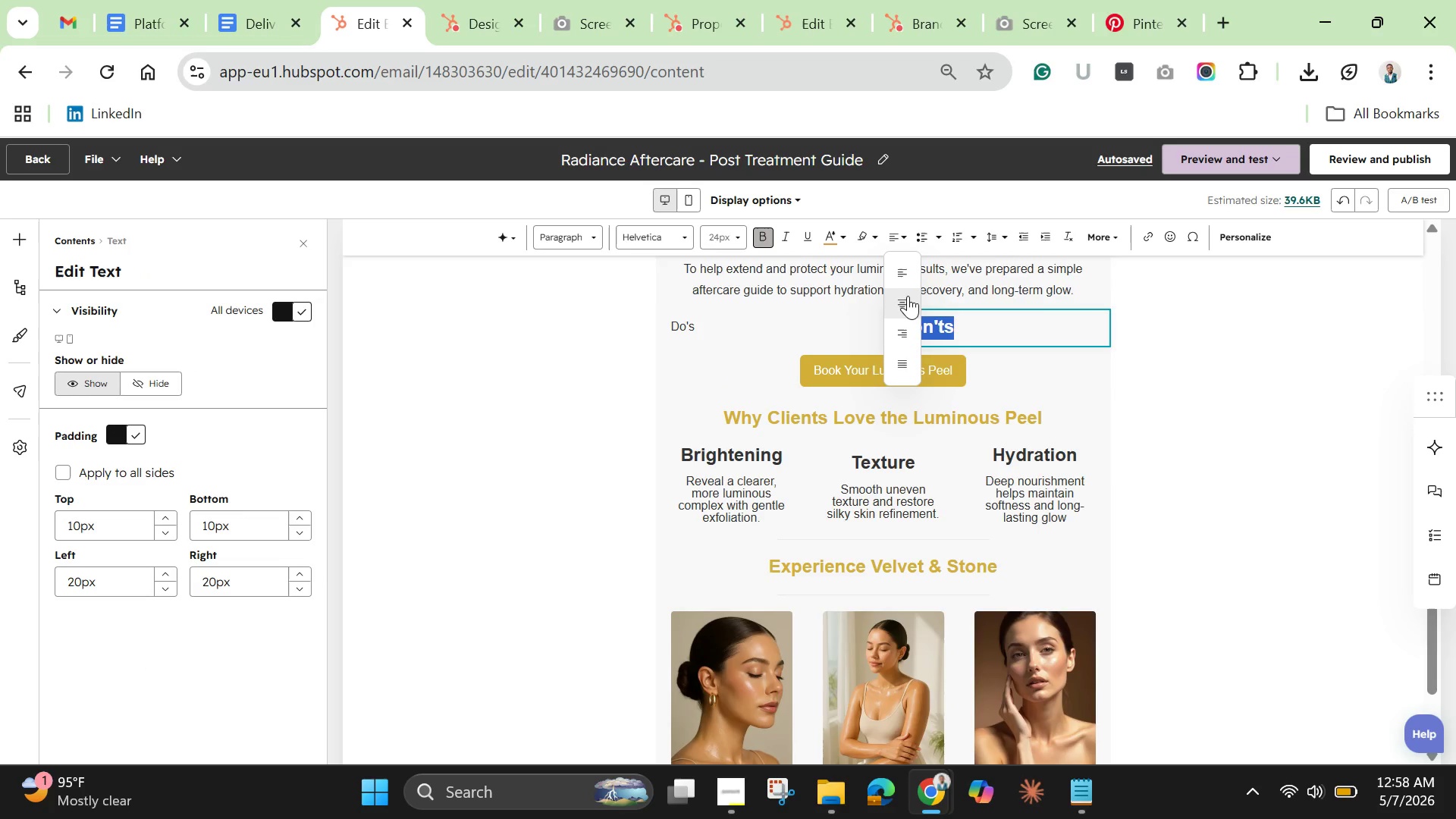 
left_click([906, 297])
 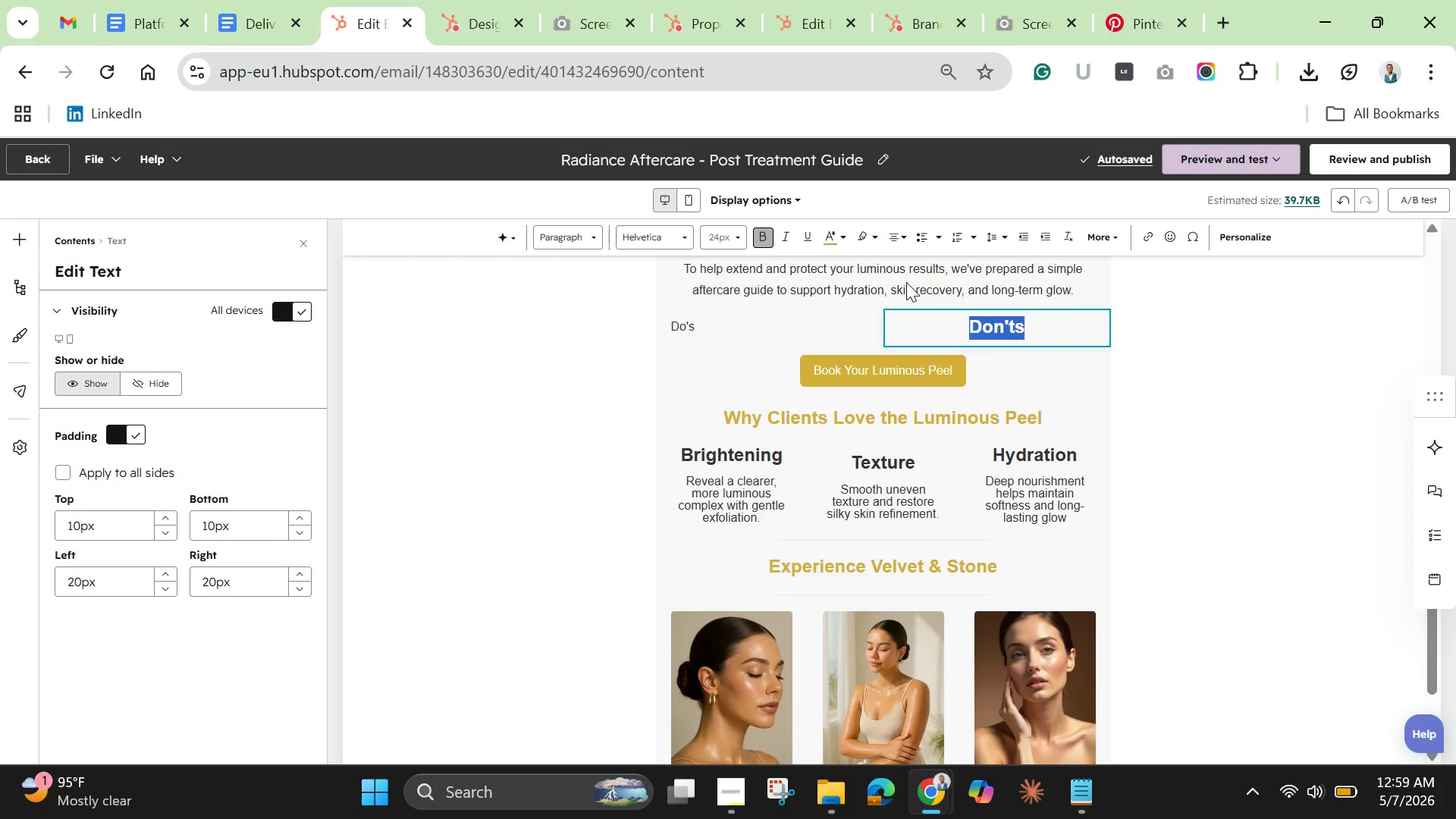 
wait(13.61)
 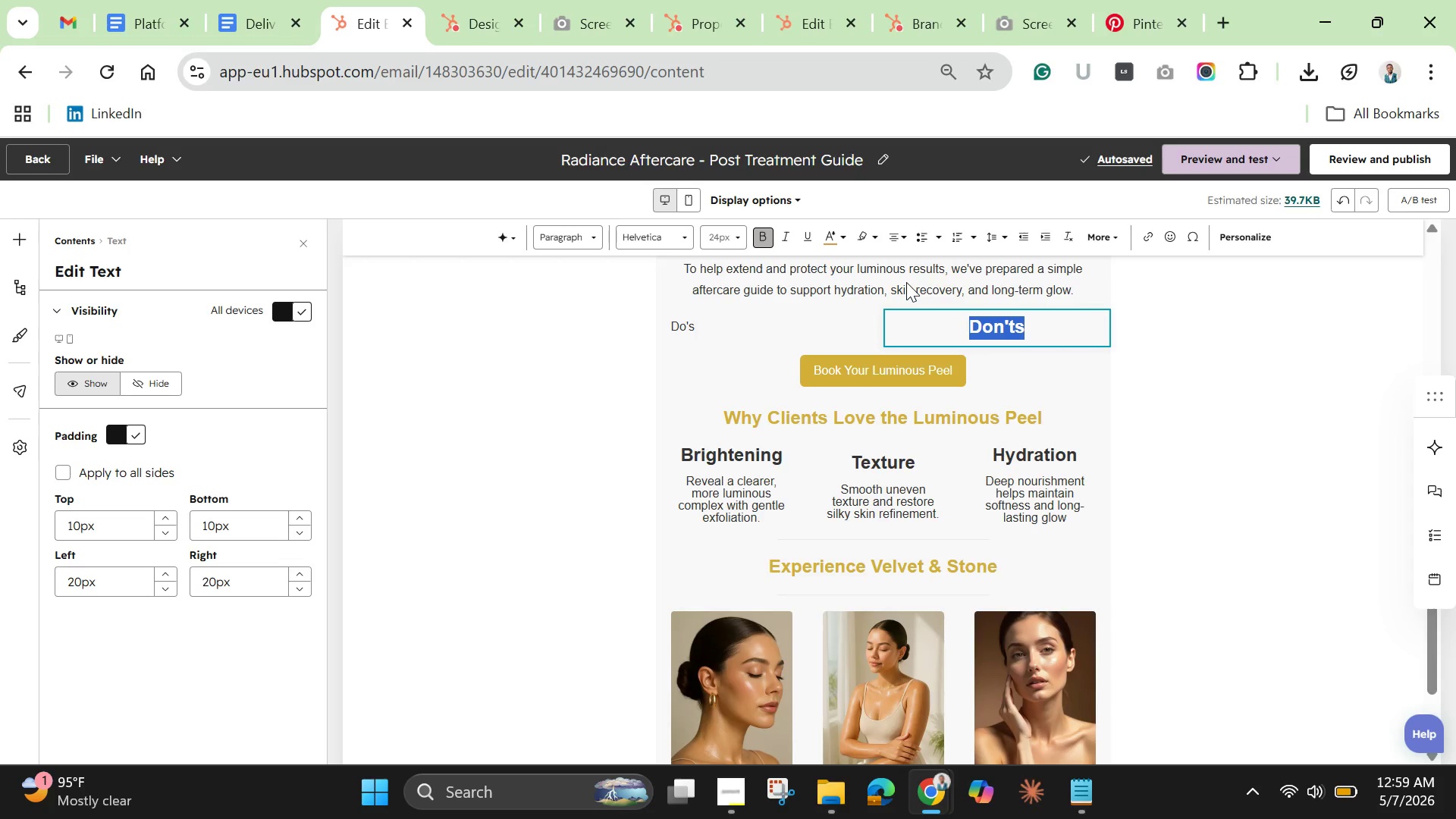 
left_click([839, 239])
 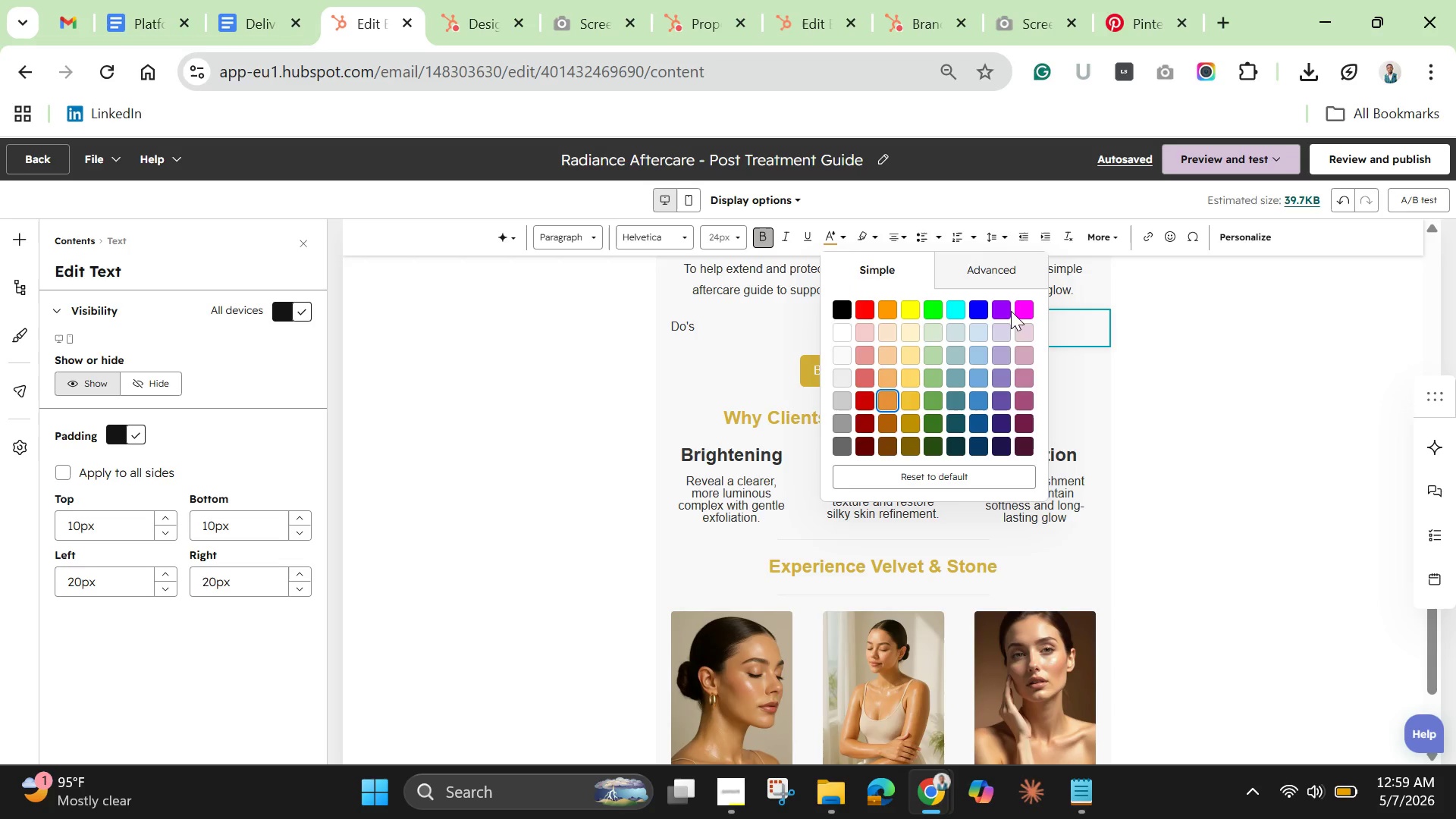 
left_click([1006, 275])
 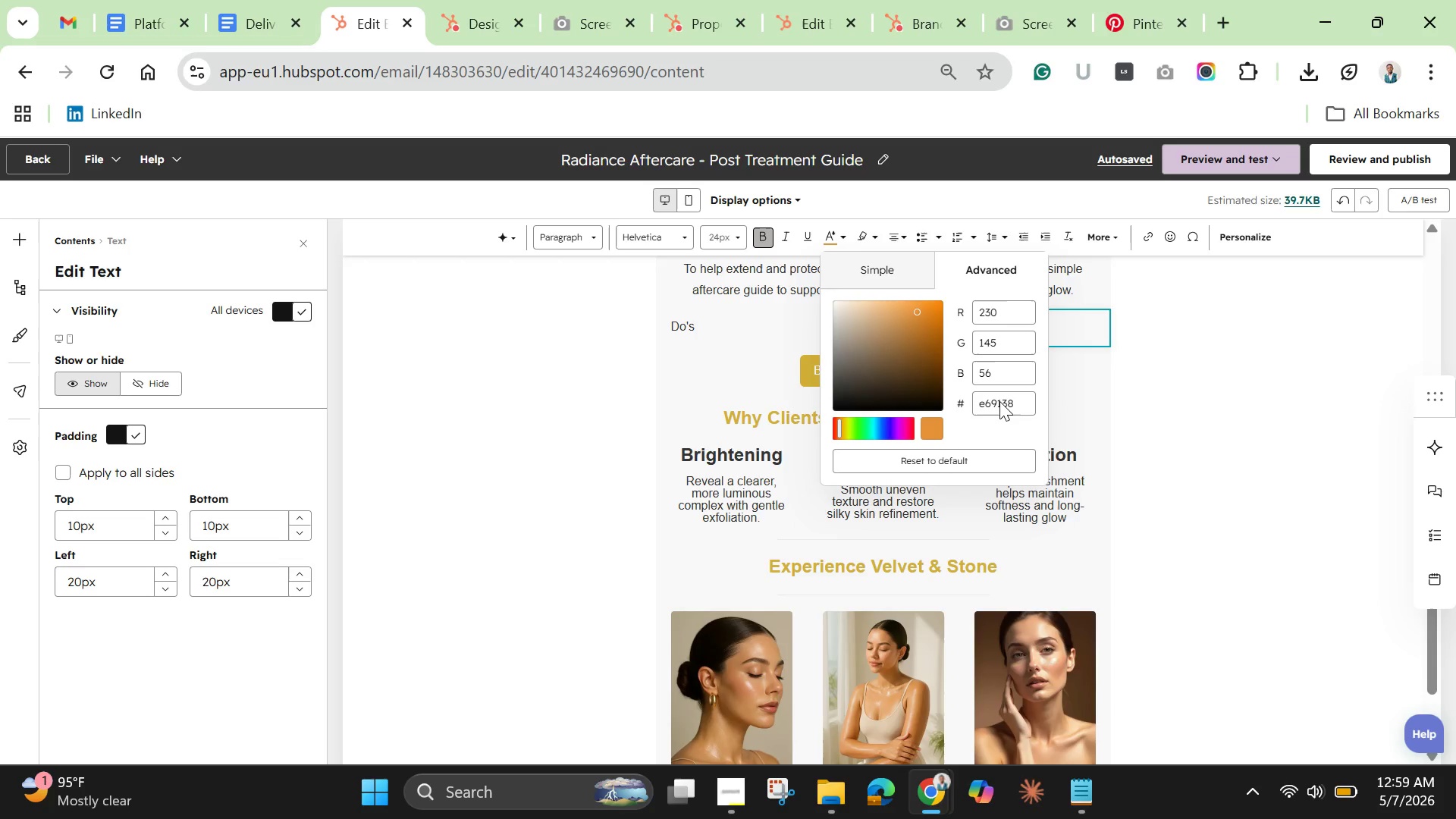 
double_click([1001, 401])
 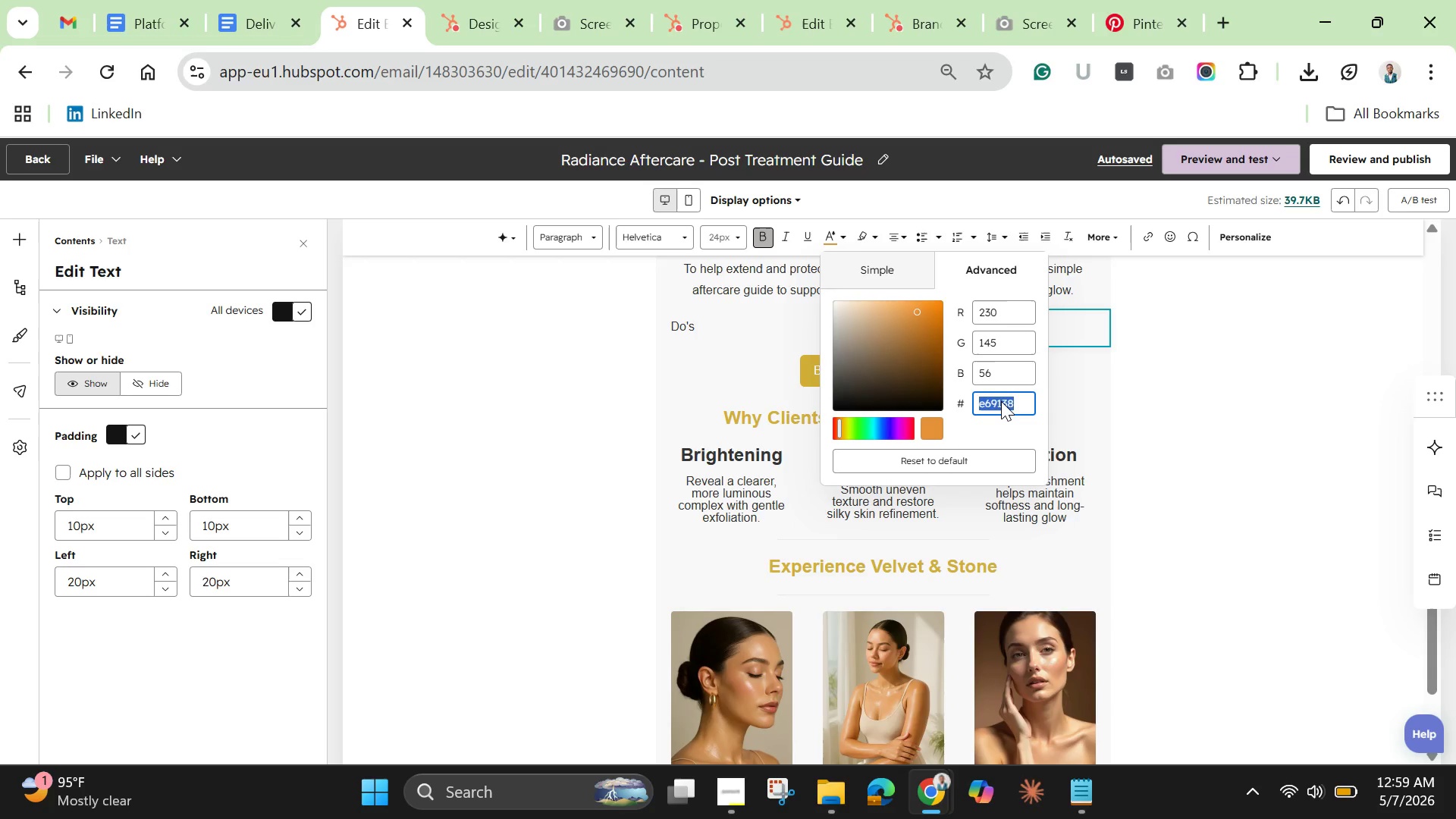 
triple_click([1001, 401])
 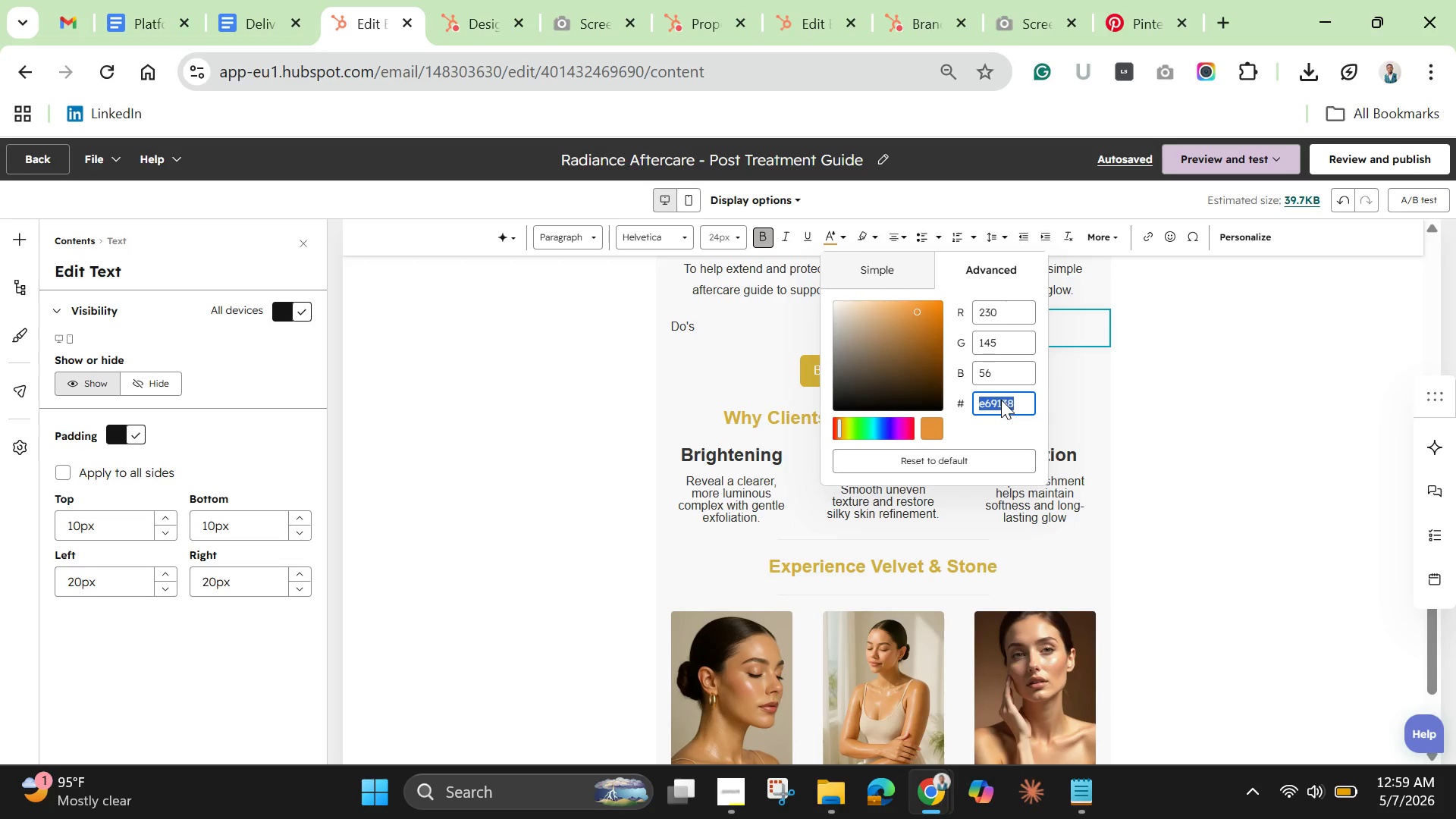 
key(Backspace)
 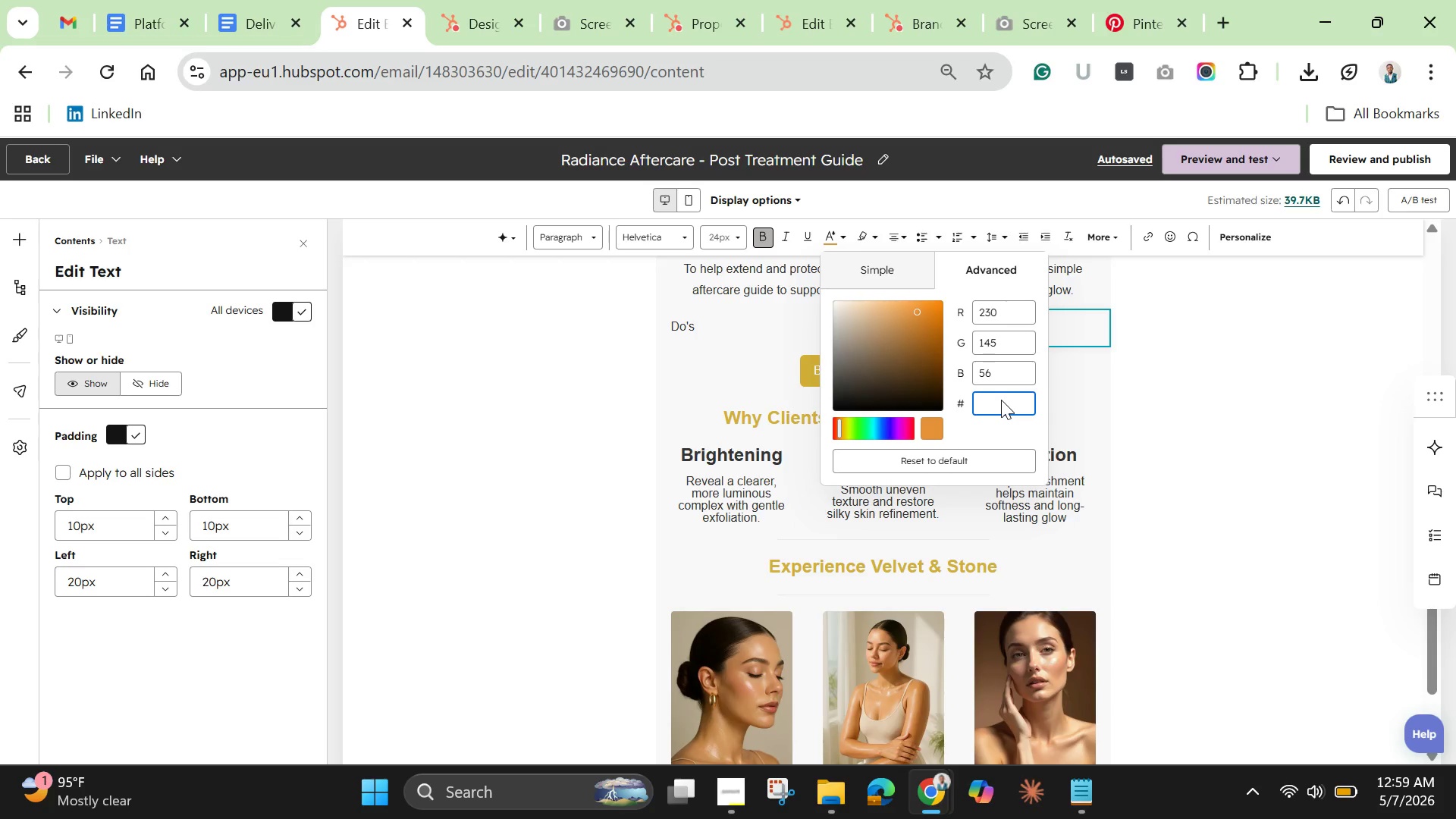 
key(Control+V)
 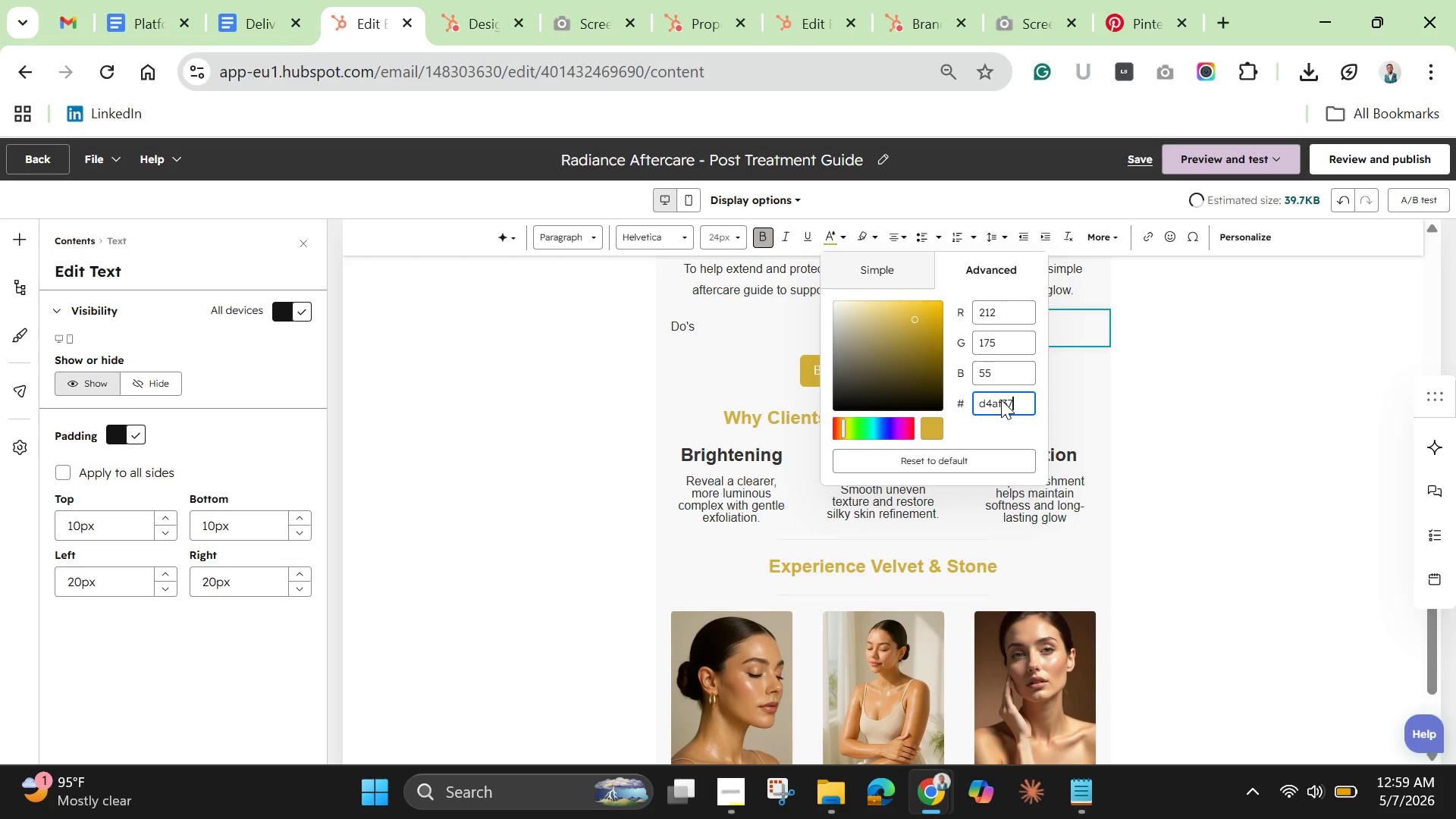 
key(Enter)
 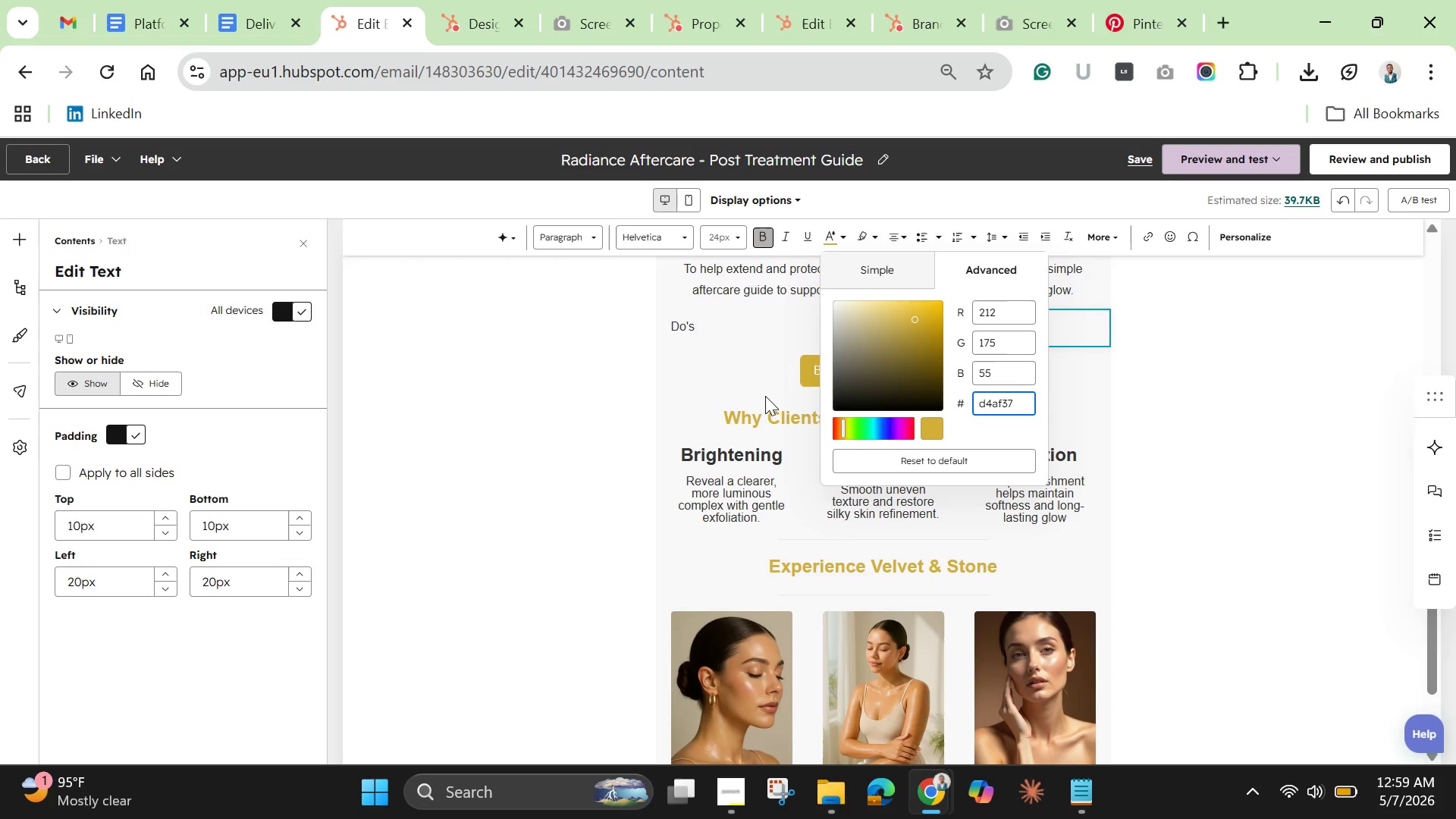 
left_click([698, 328])
 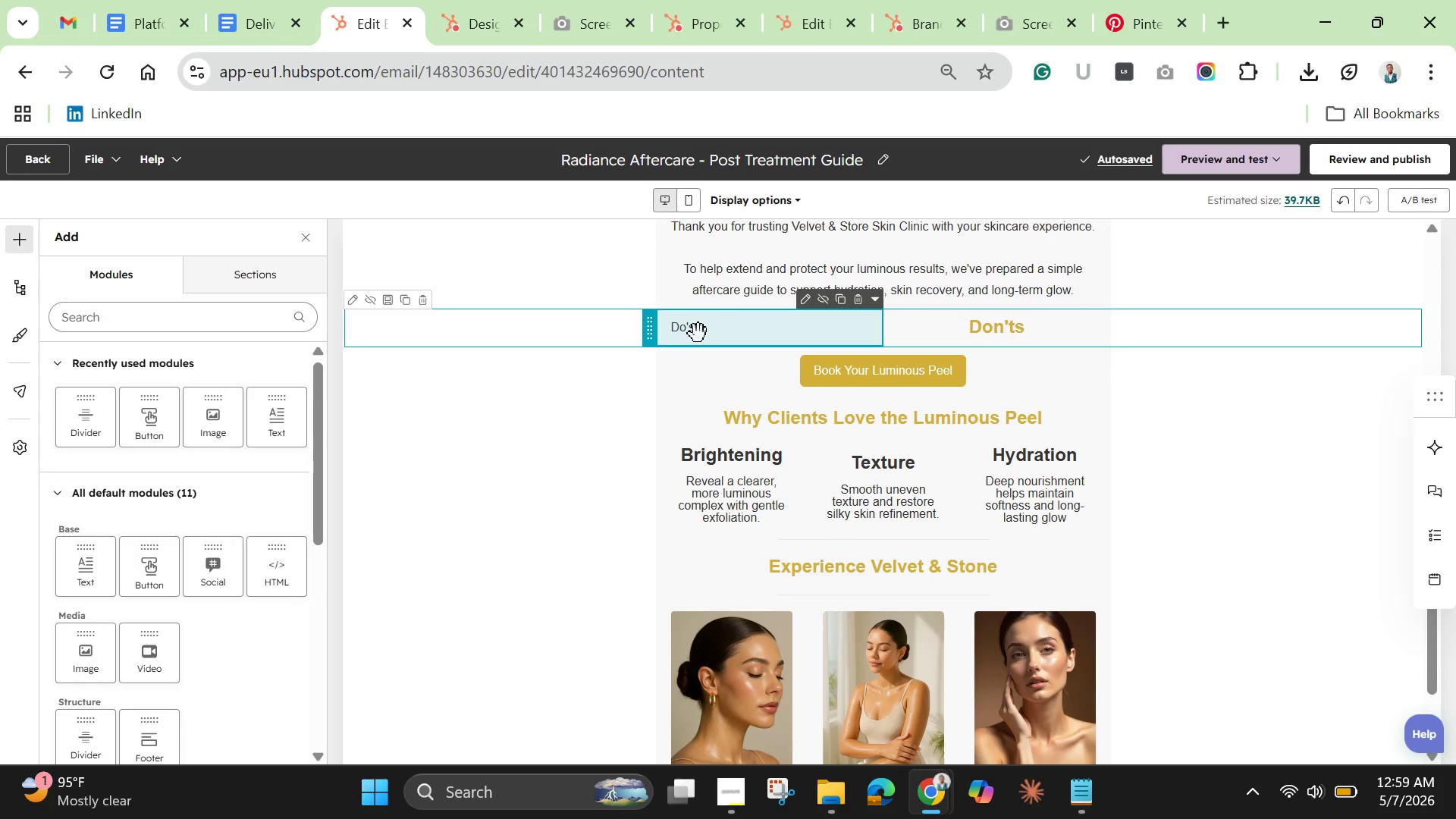 
double_click([700, 334])
 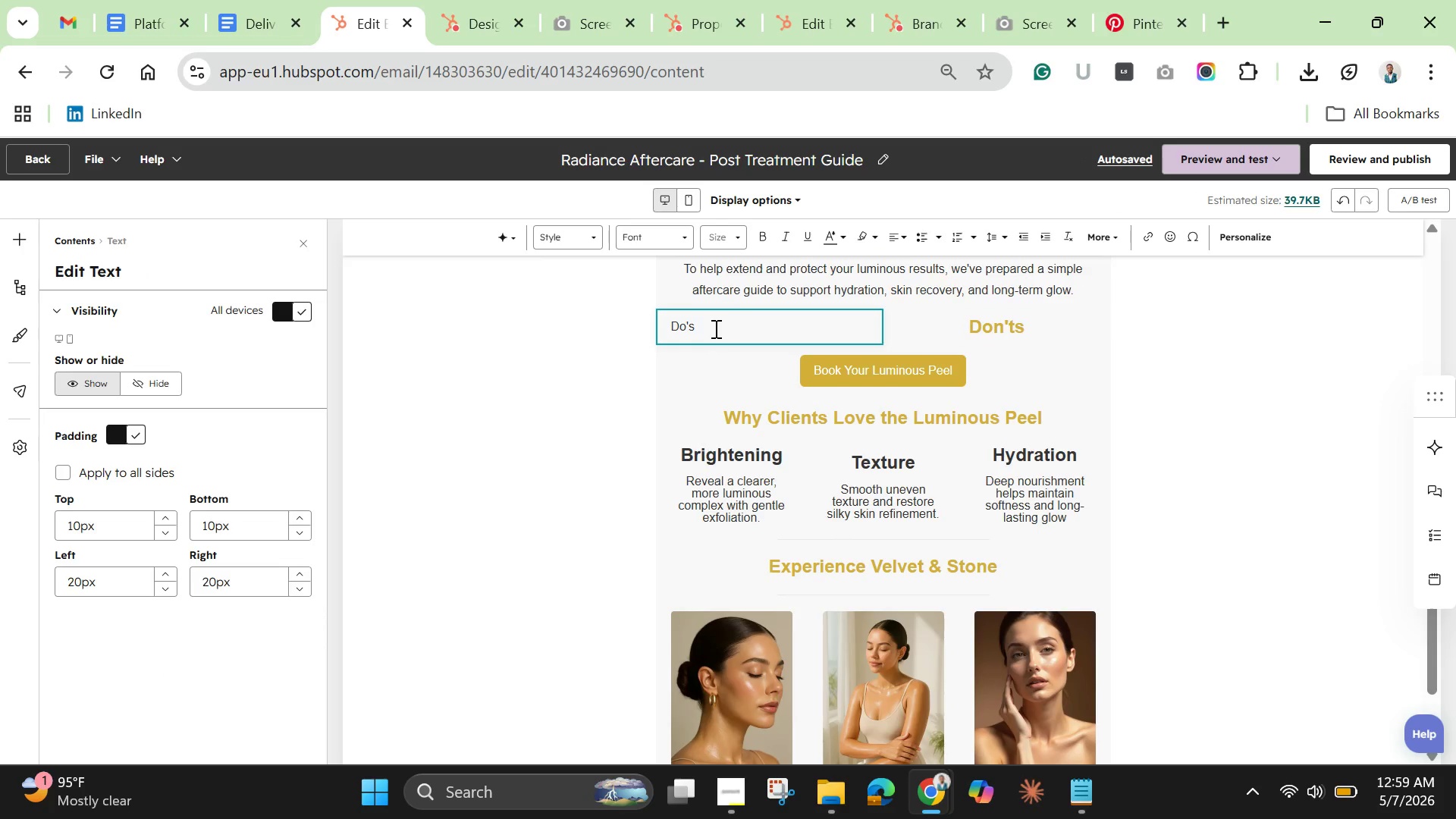 
double_click([716, 325])
 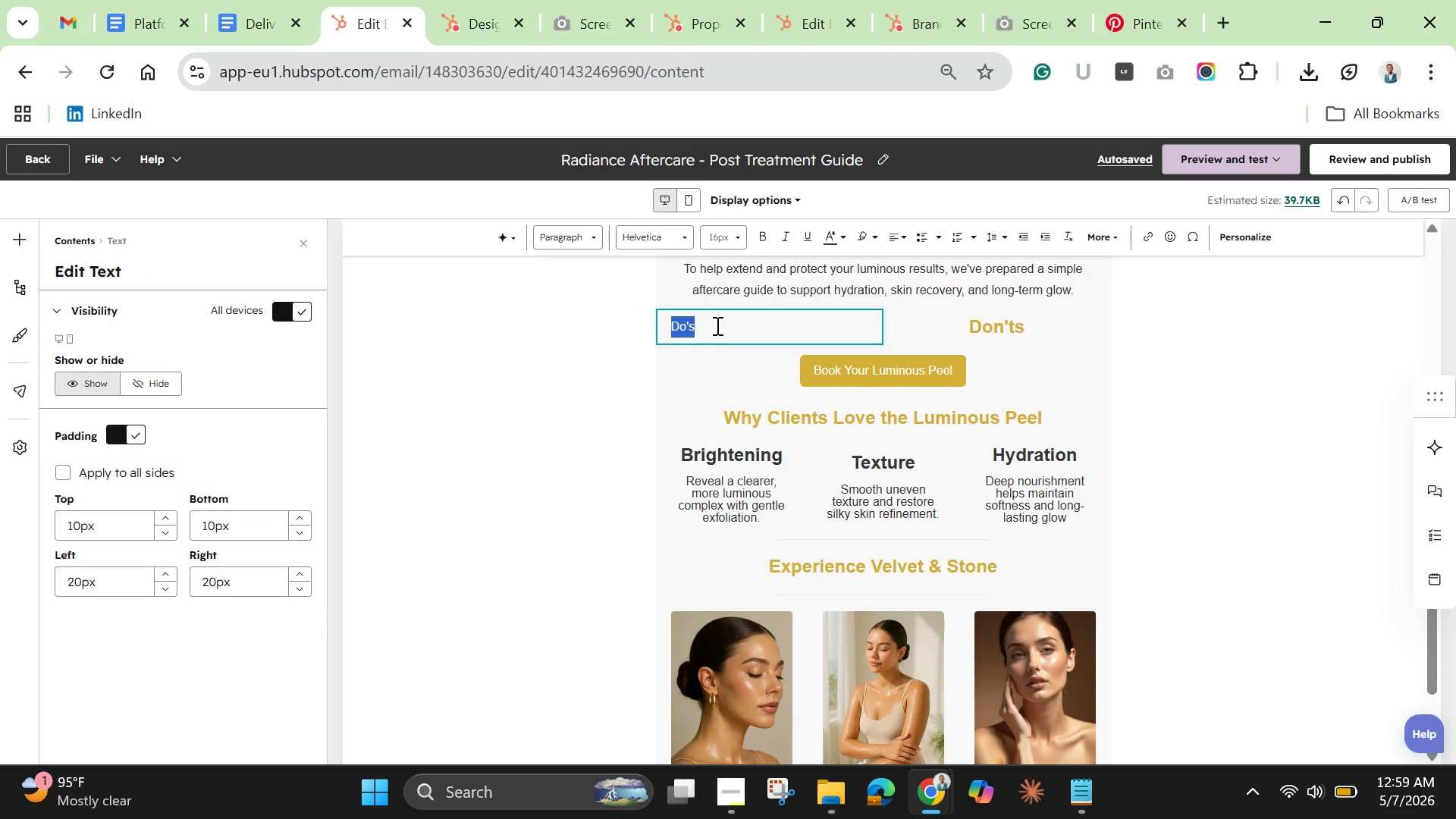 
triple_click([716, 325])
 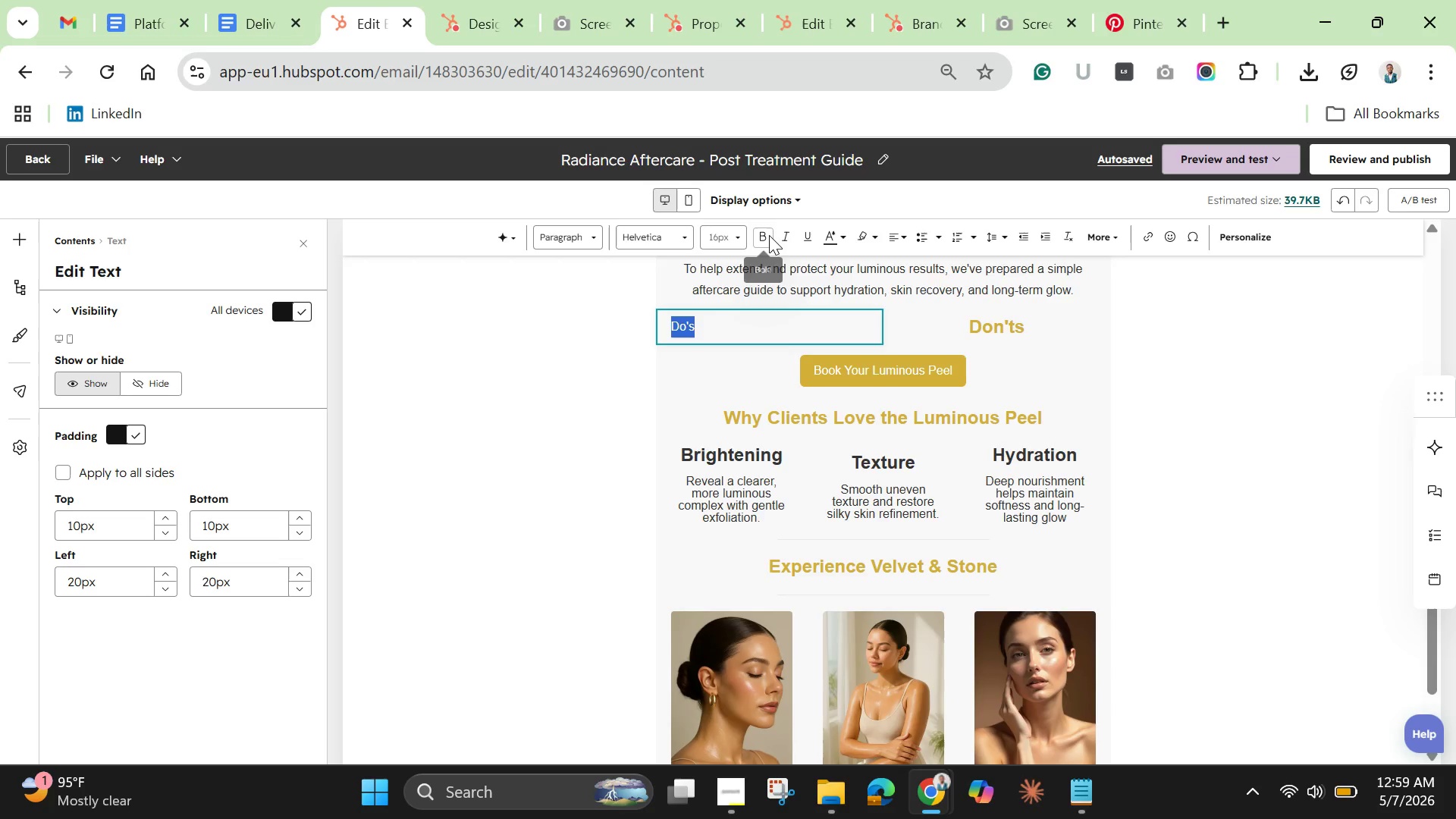 
left_click([738, 241])
 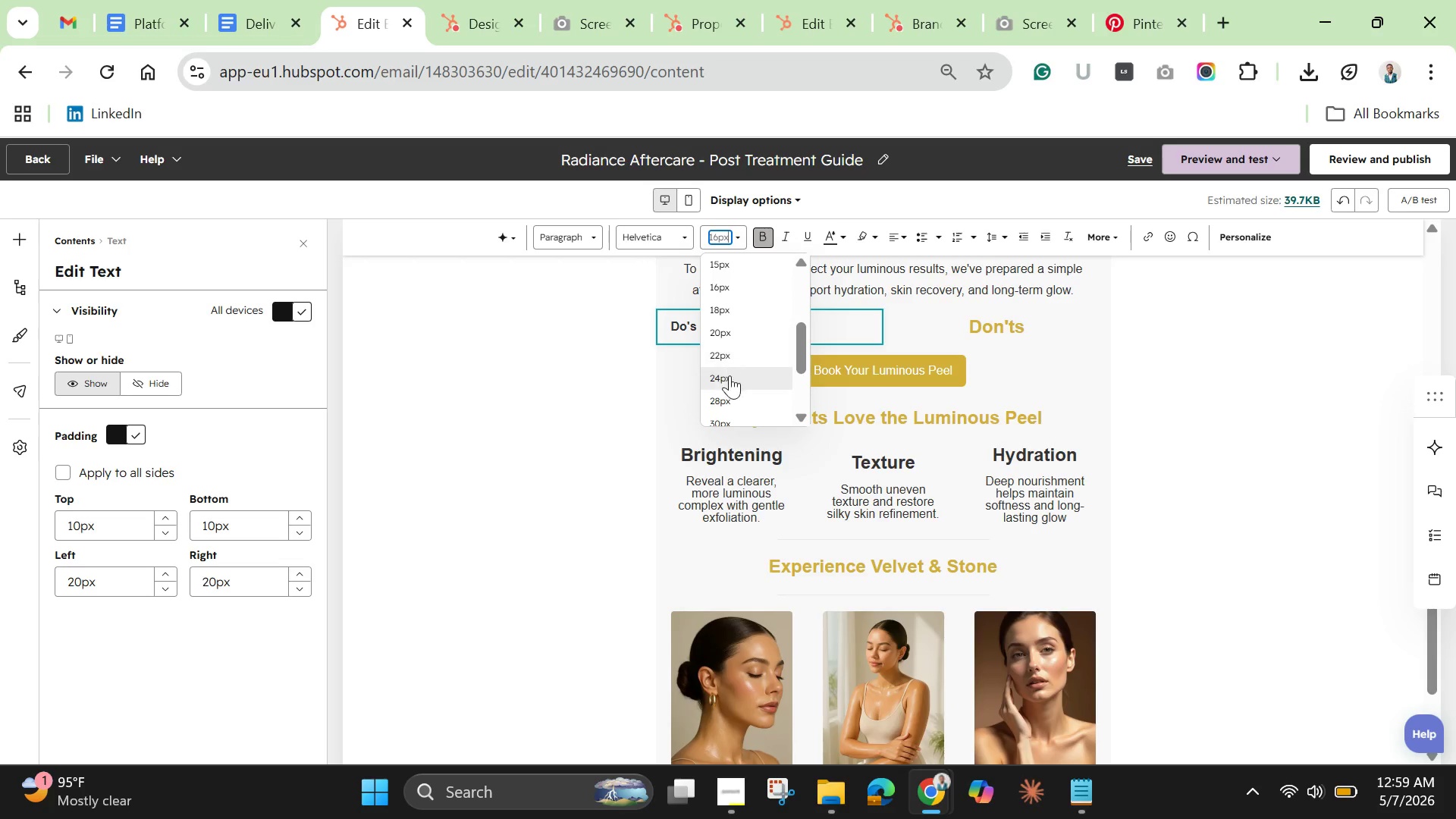 
left_click([731, 375])
 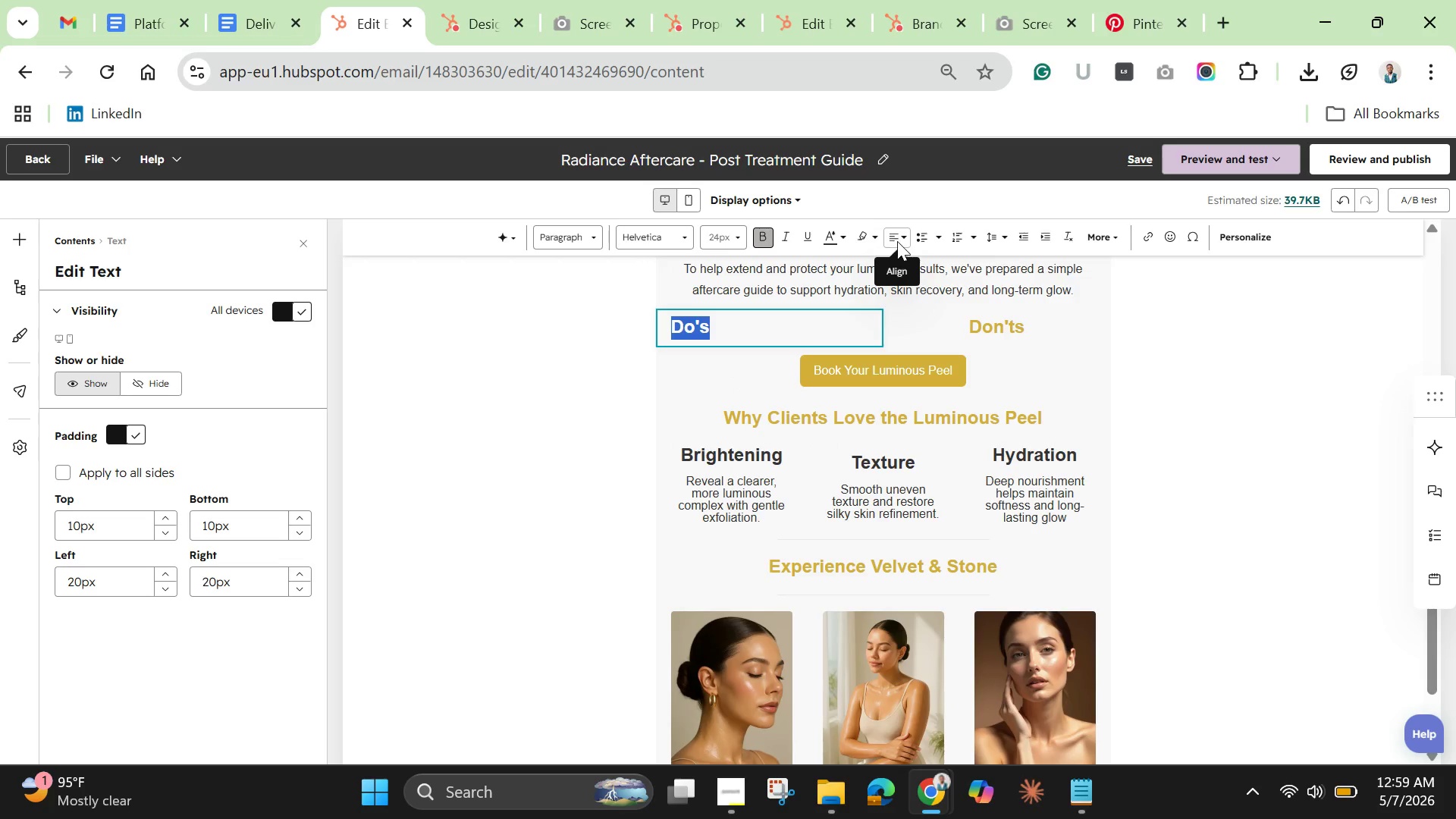 
left_click([904, 240])
 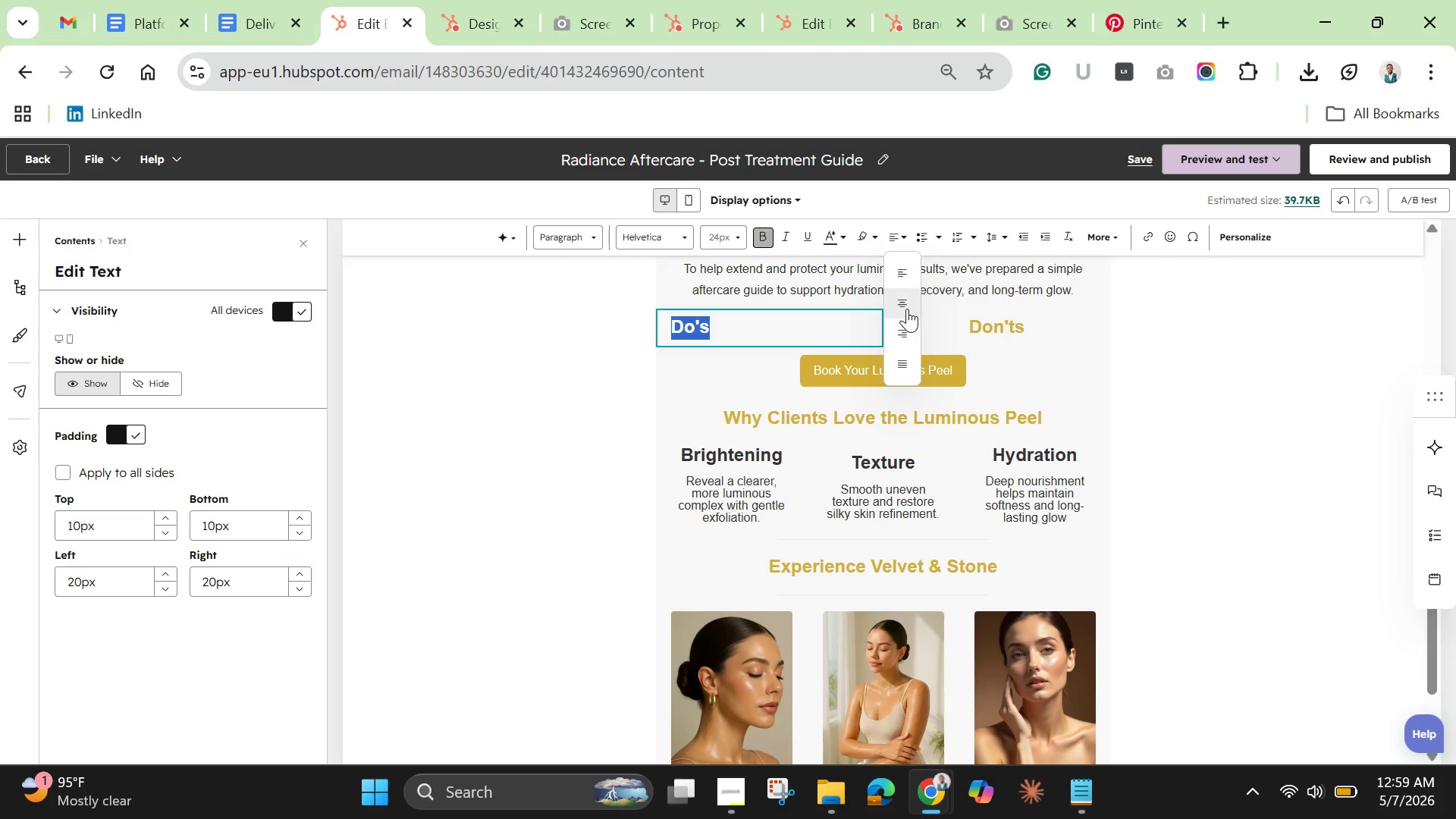 
left_click([907, 309])
 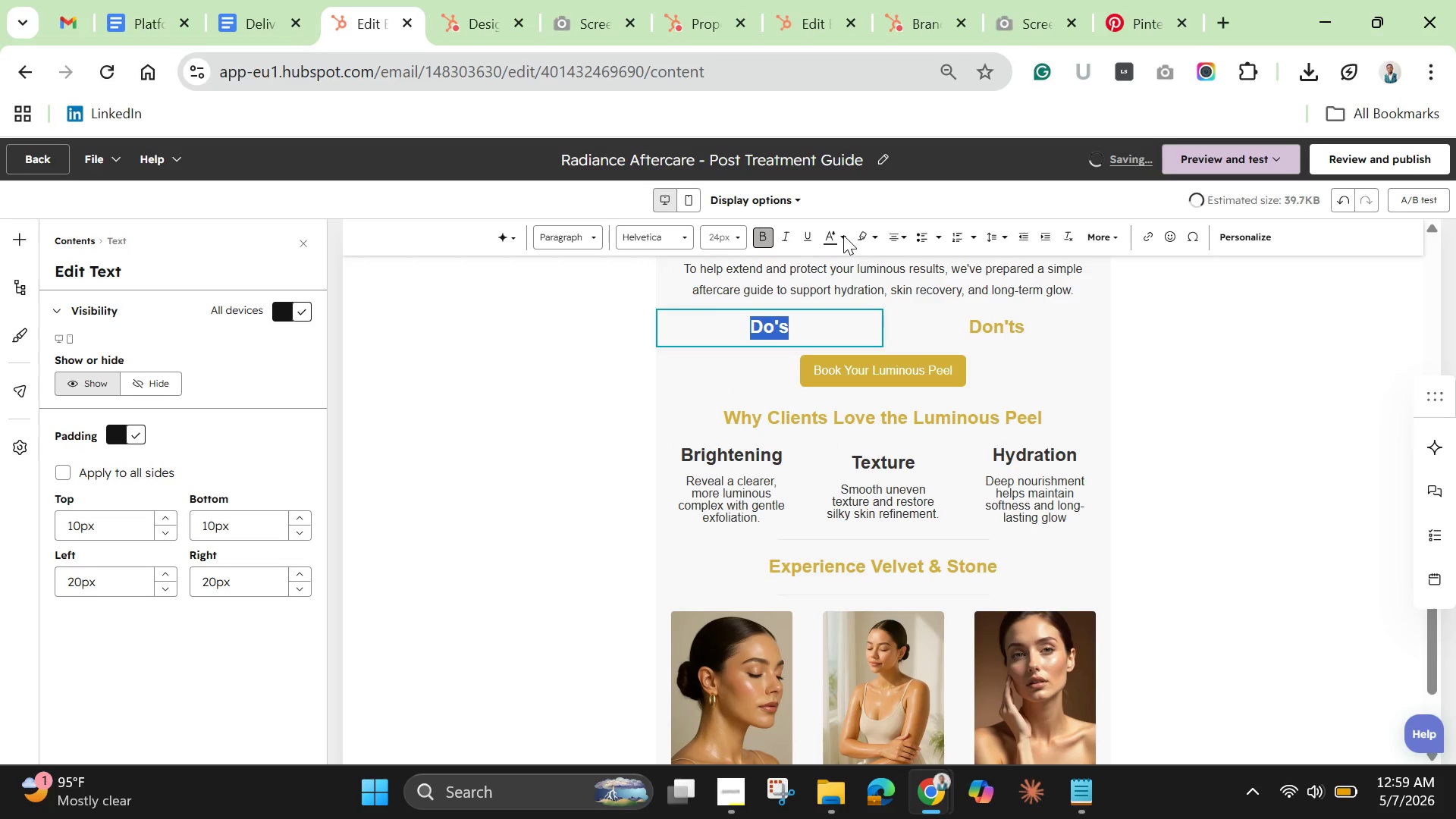 
left_click([843, 235])
 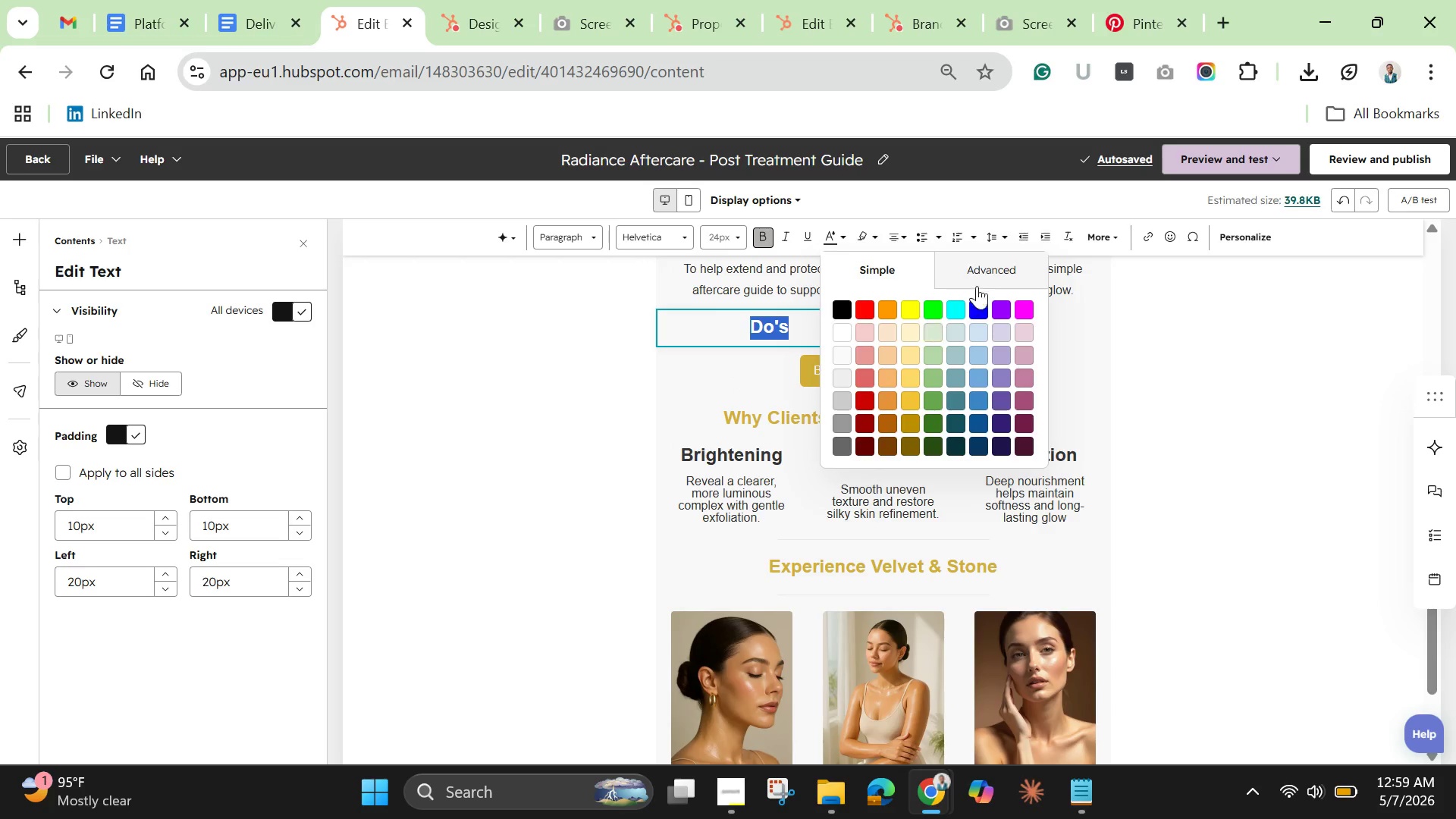 
left_click([977, 276])
 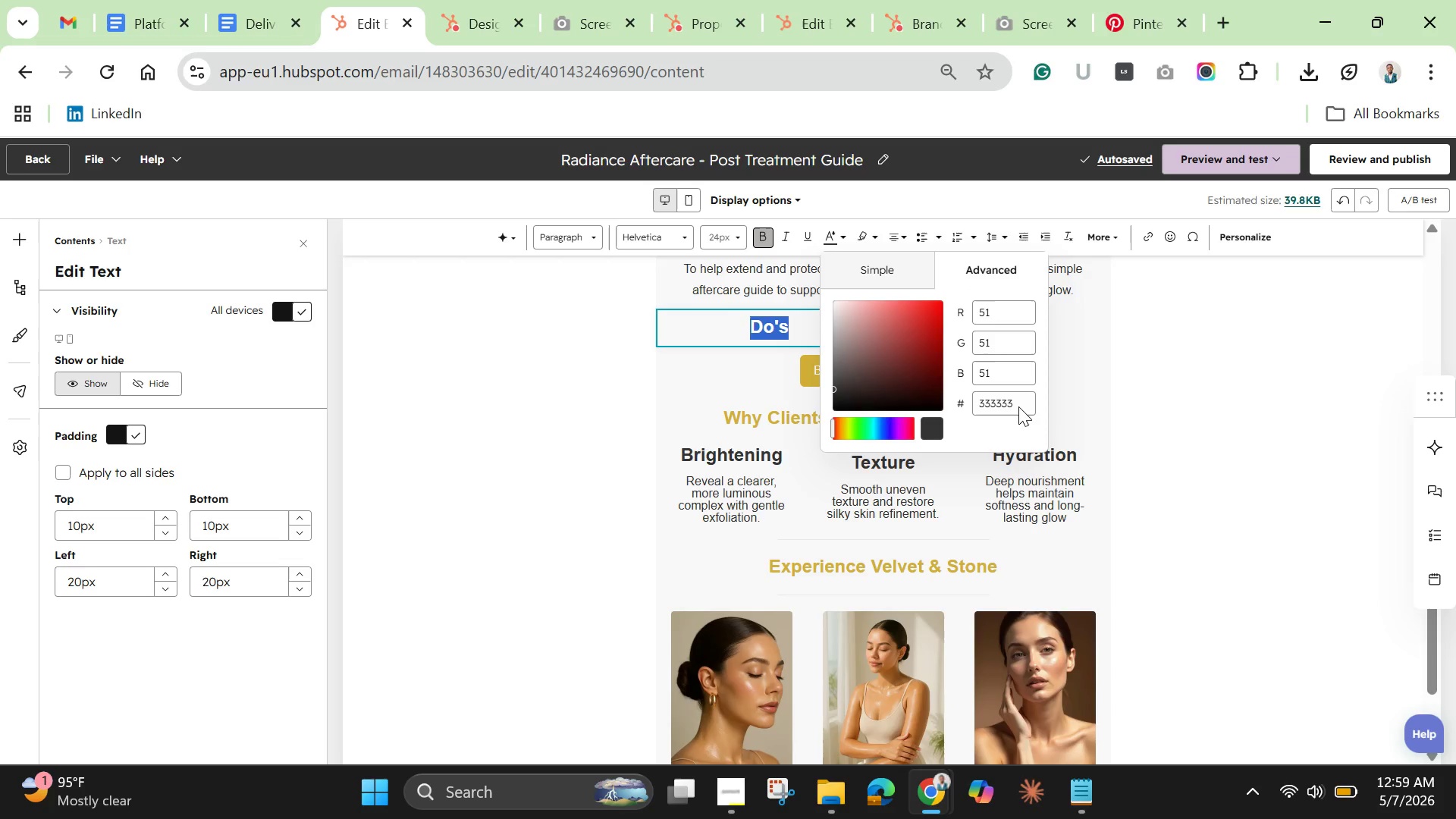 
double_click([1018, 406])
 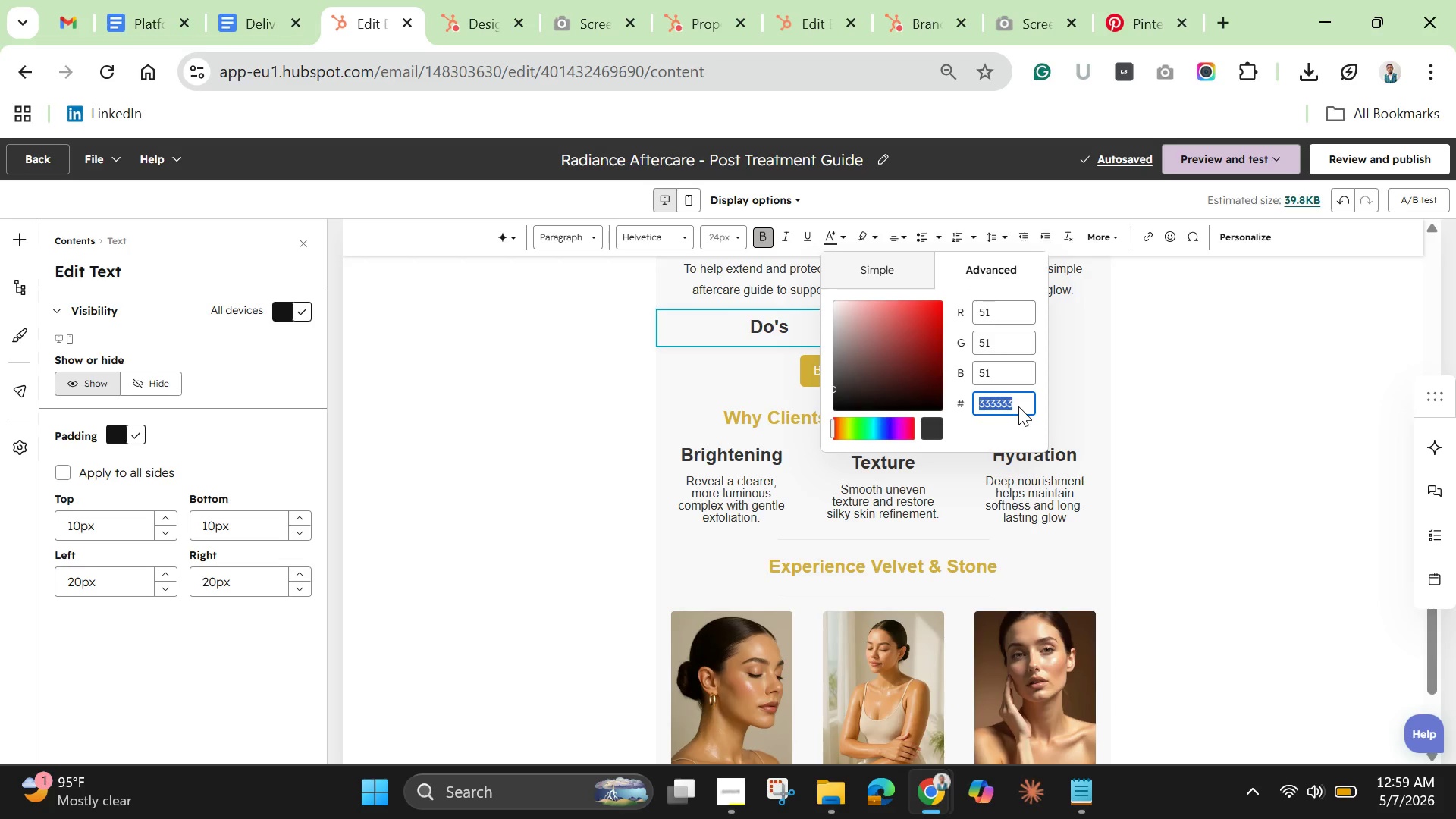 
triple_click([1018, 406])
 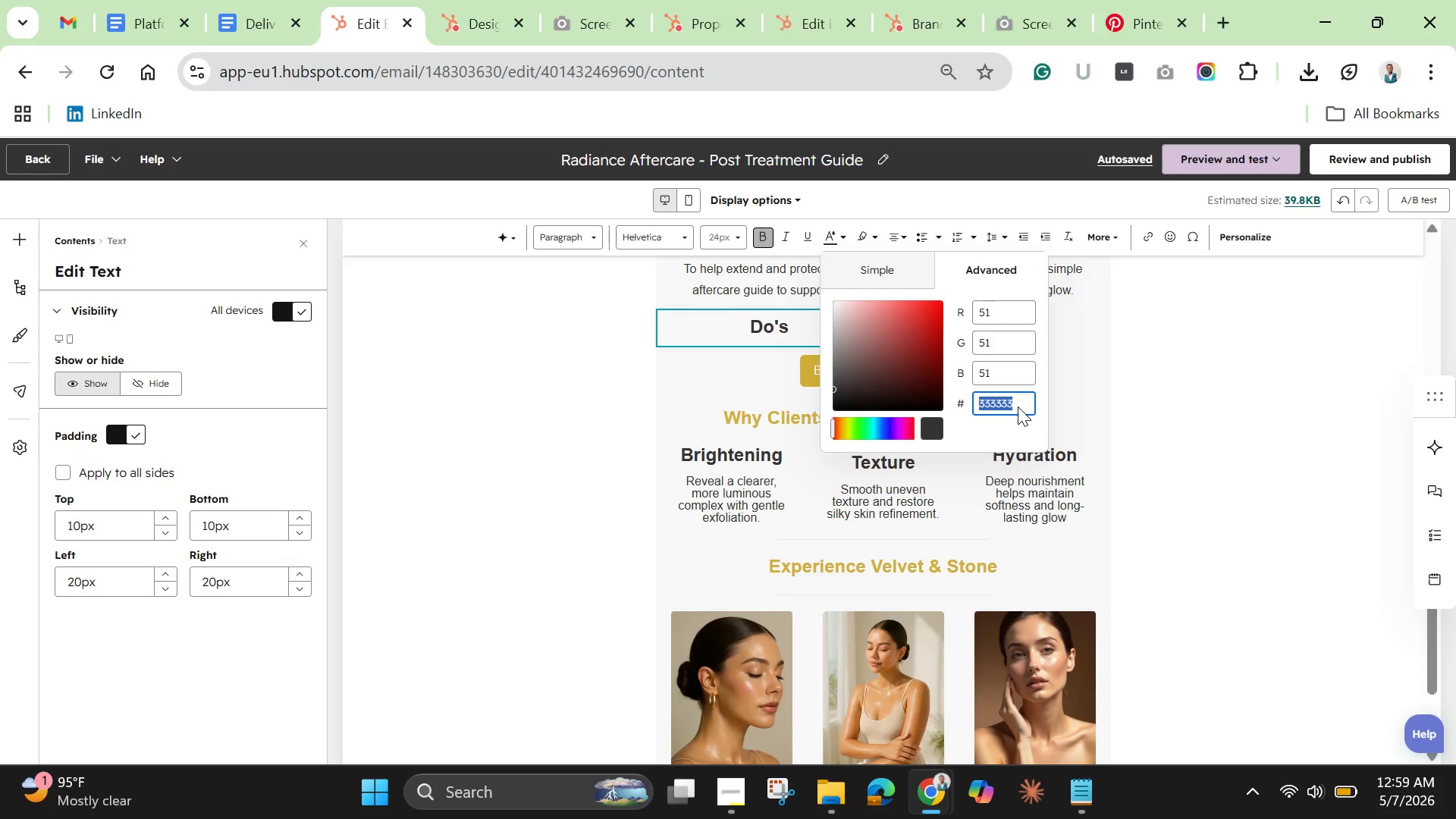 
key(Backspace)
 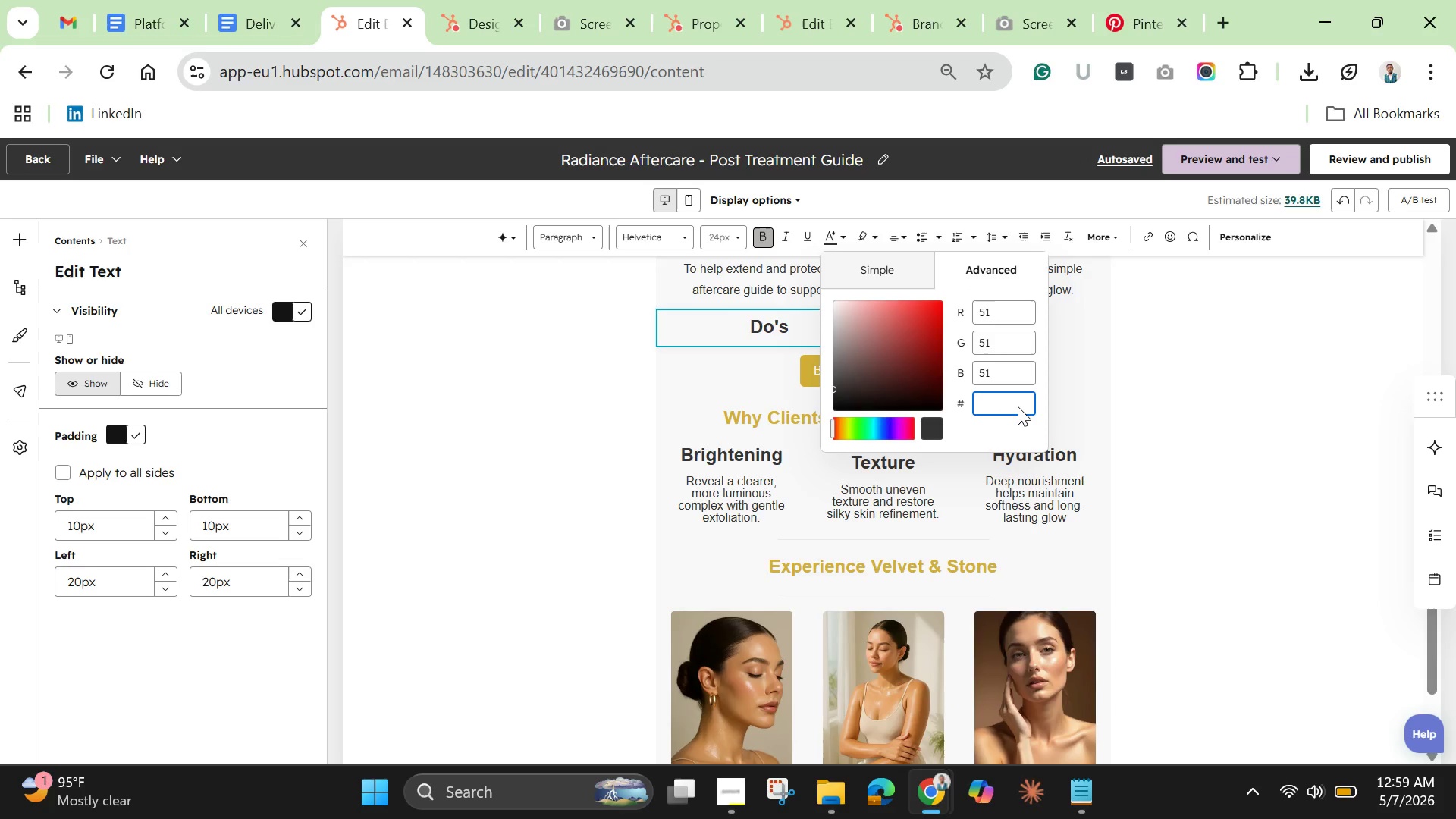 
key(Control+V)
 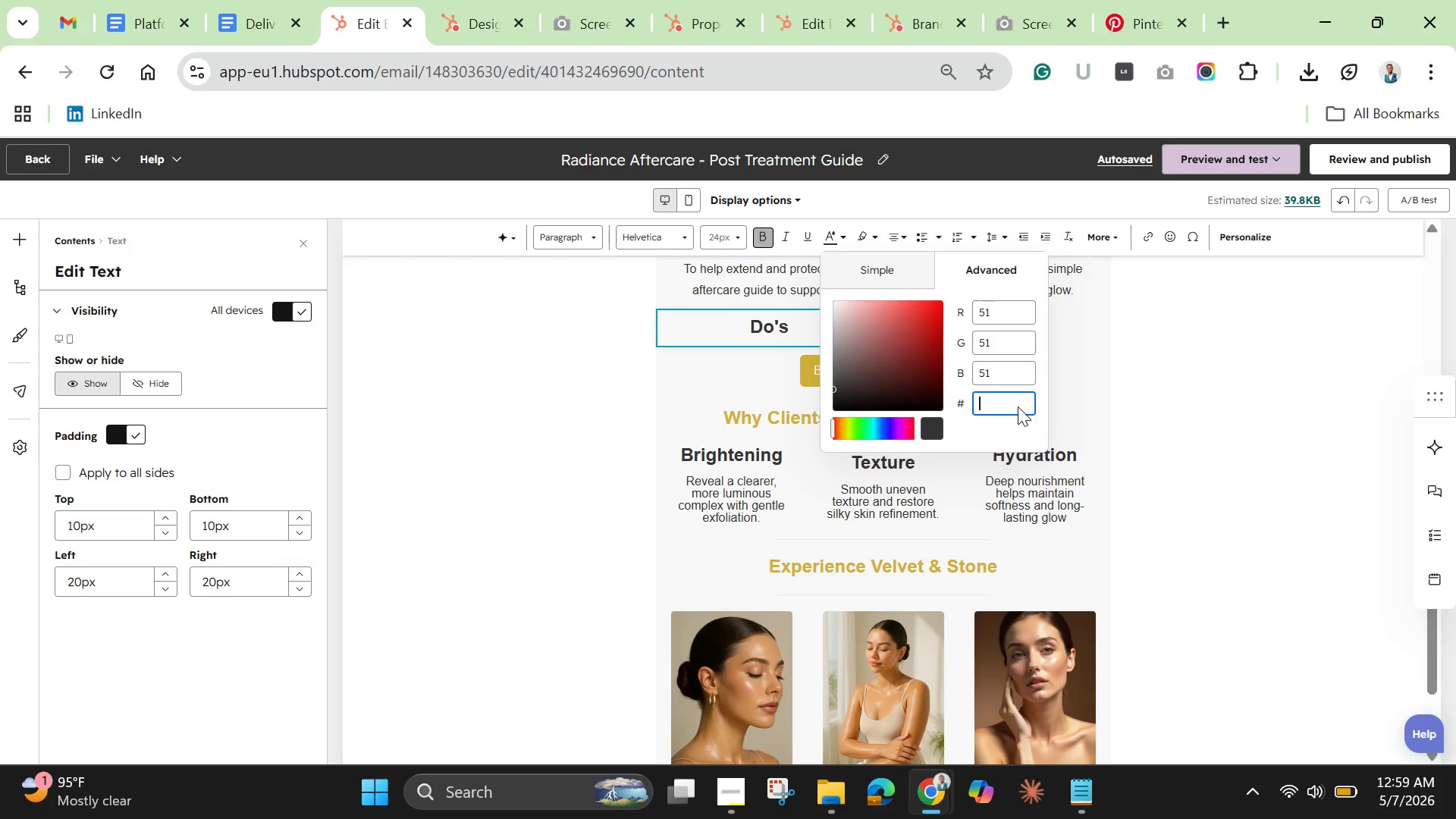 
left_click([1018, 406])
 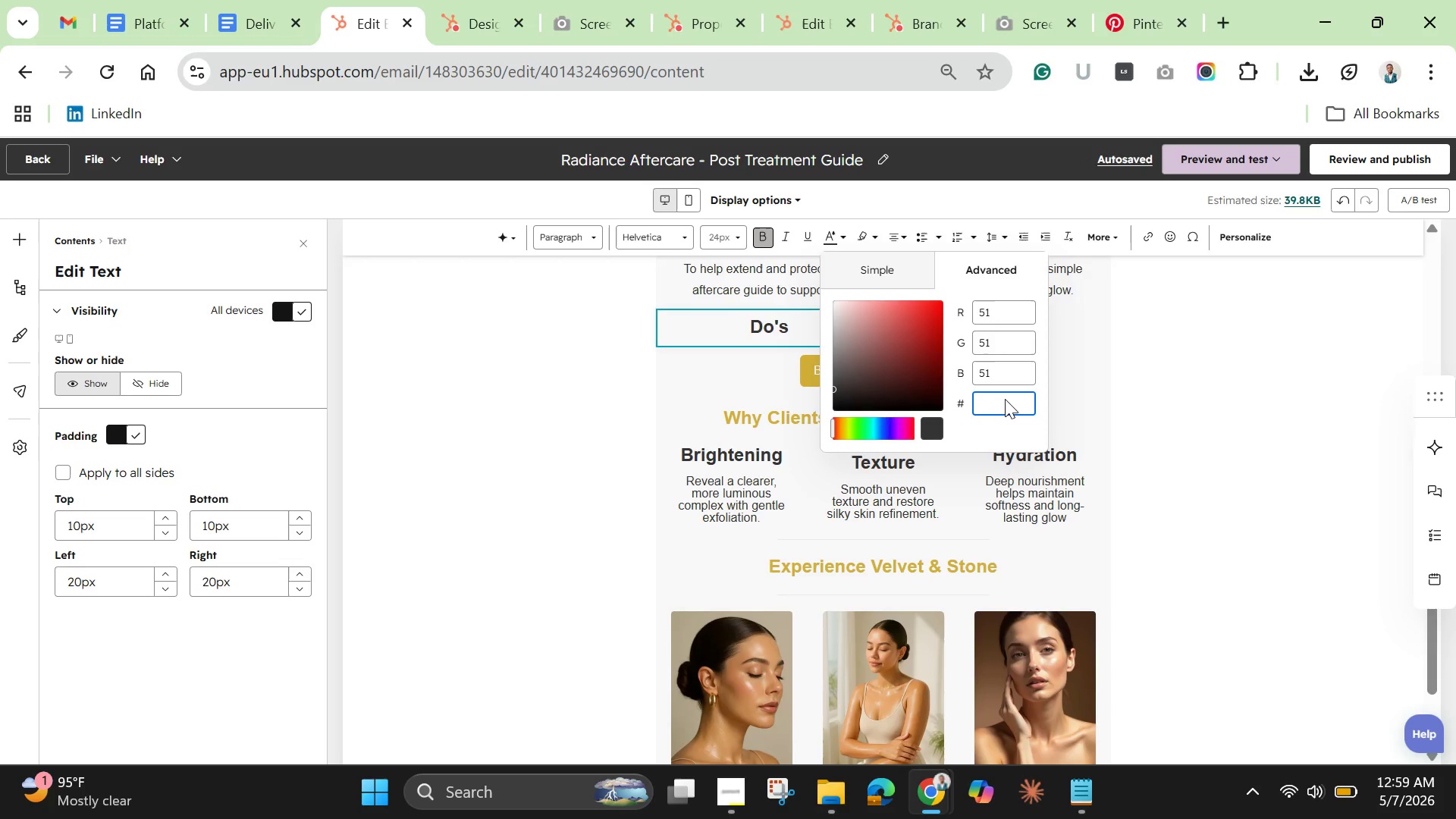 
double_click([1005, 399])
 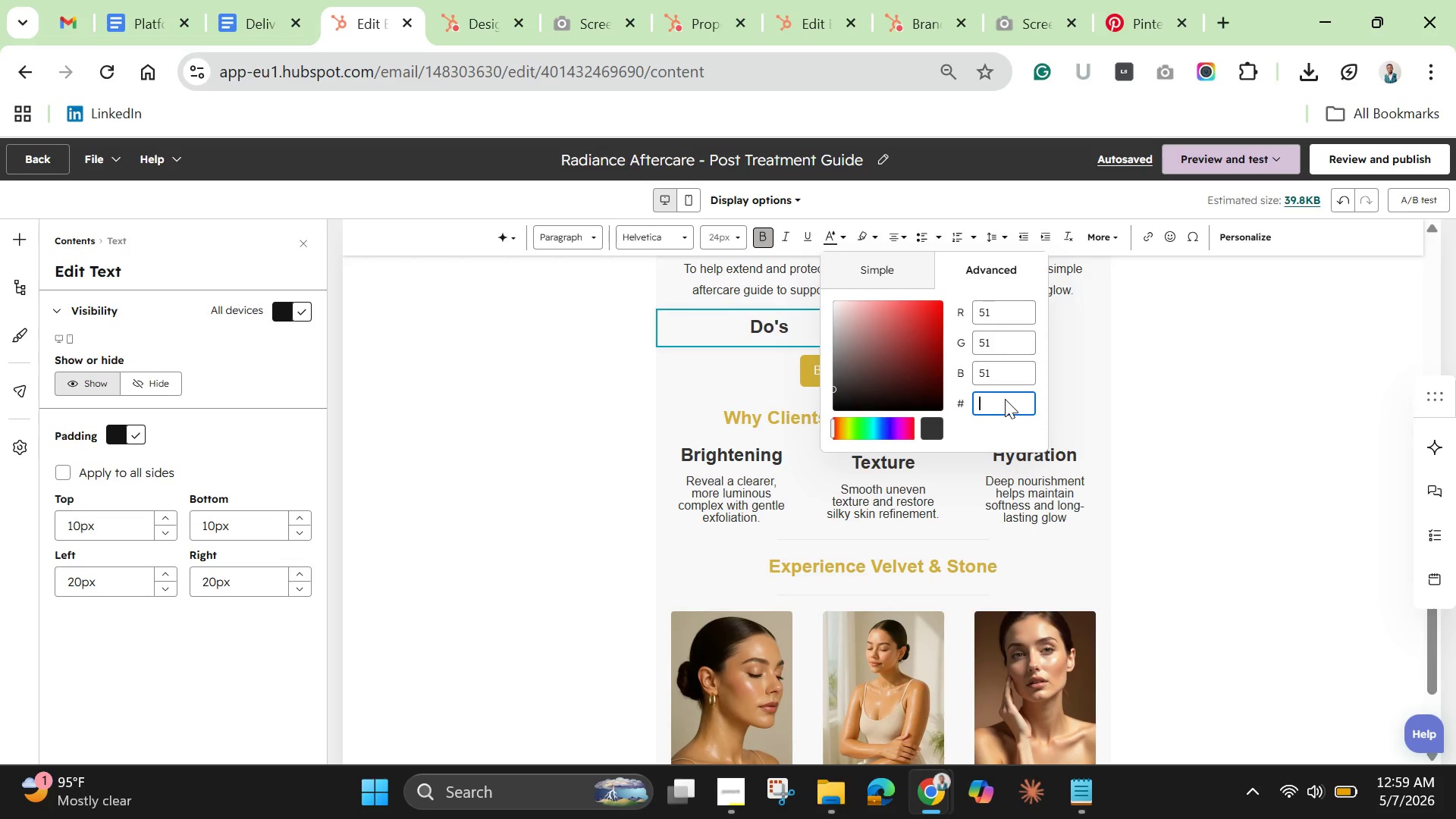 
triple_click([1005, 399])
 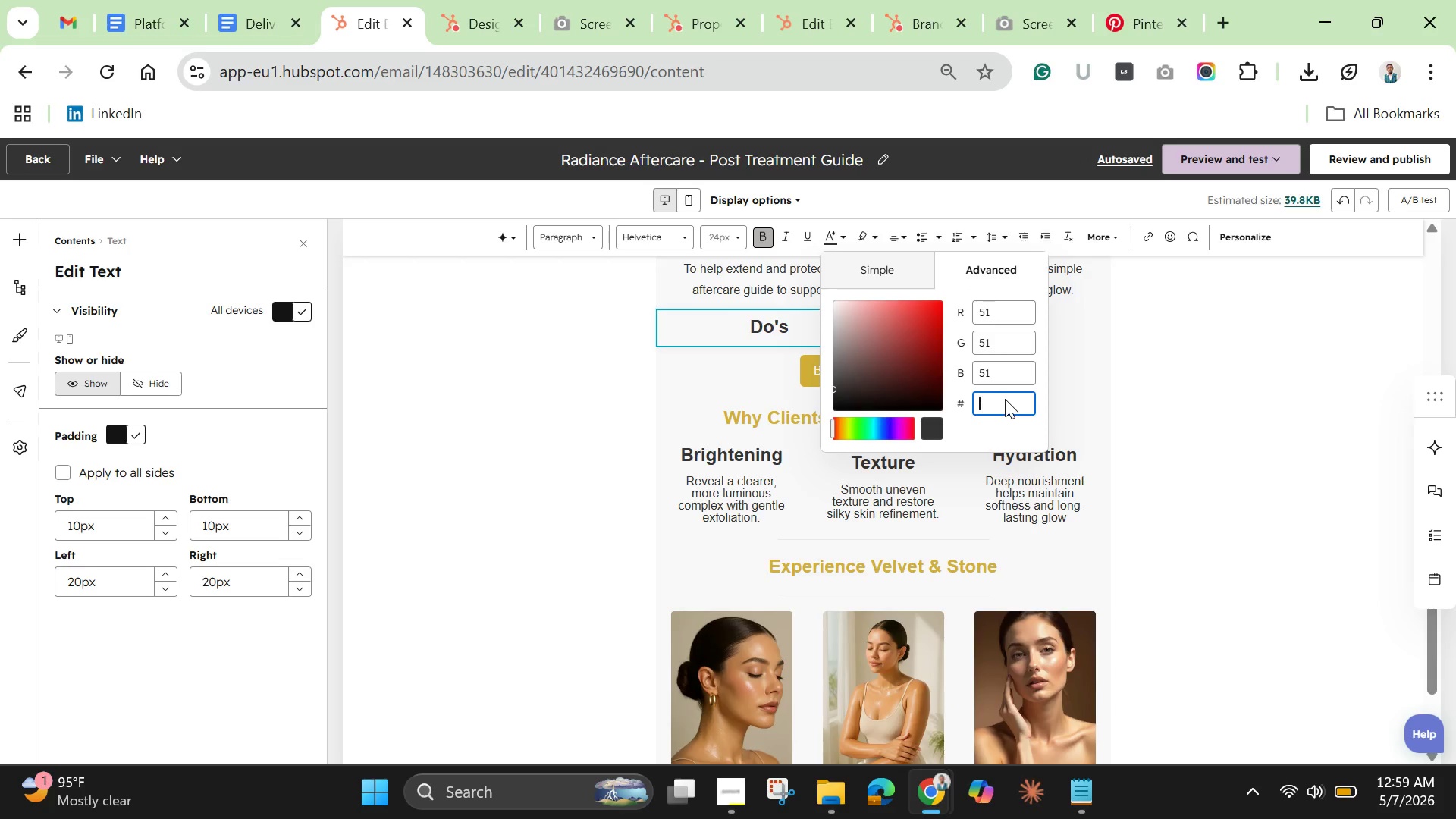 
key(Control+V)
 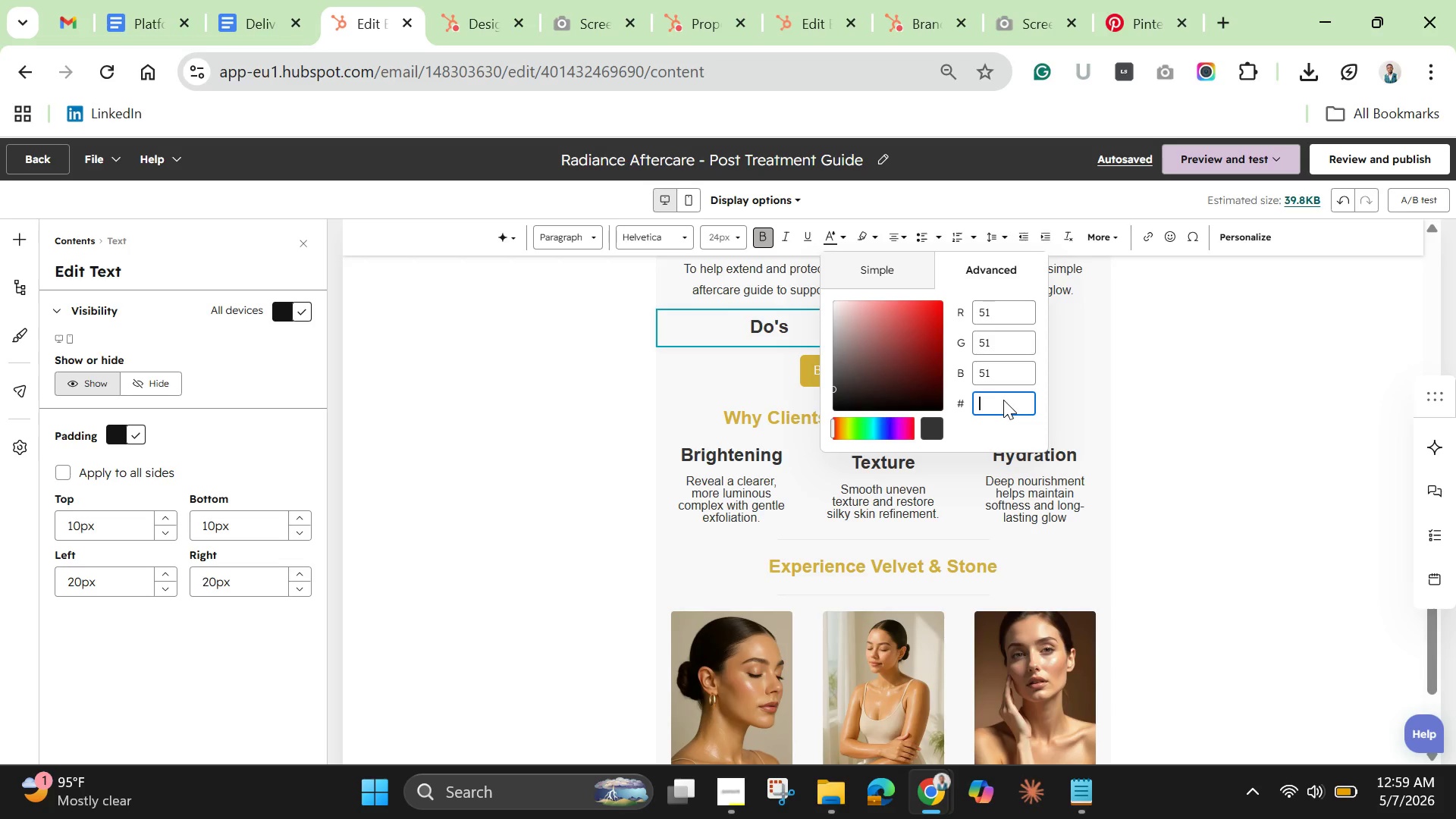 
left_click([1003, 400])
 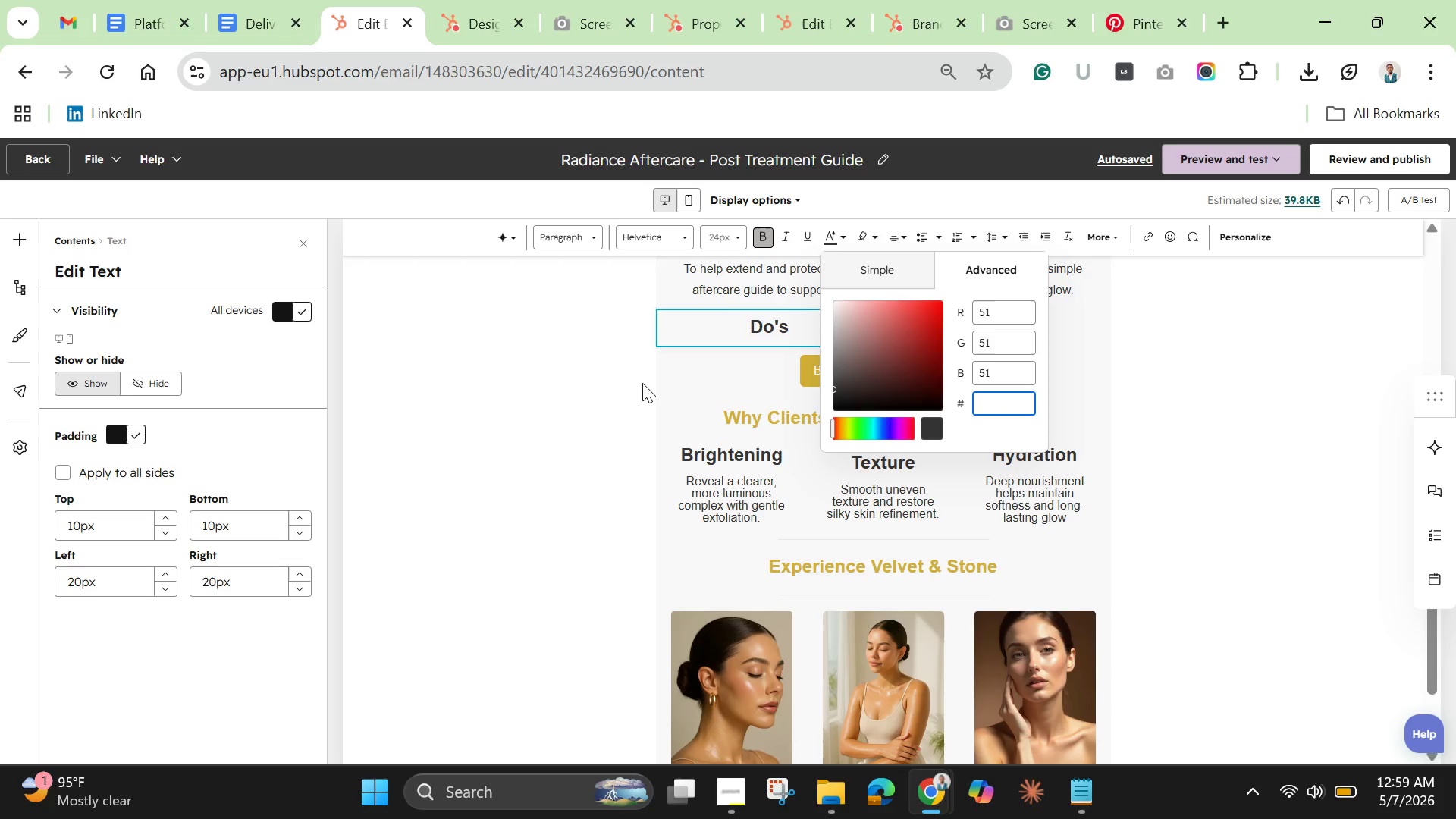 
left_click([632, 382])
 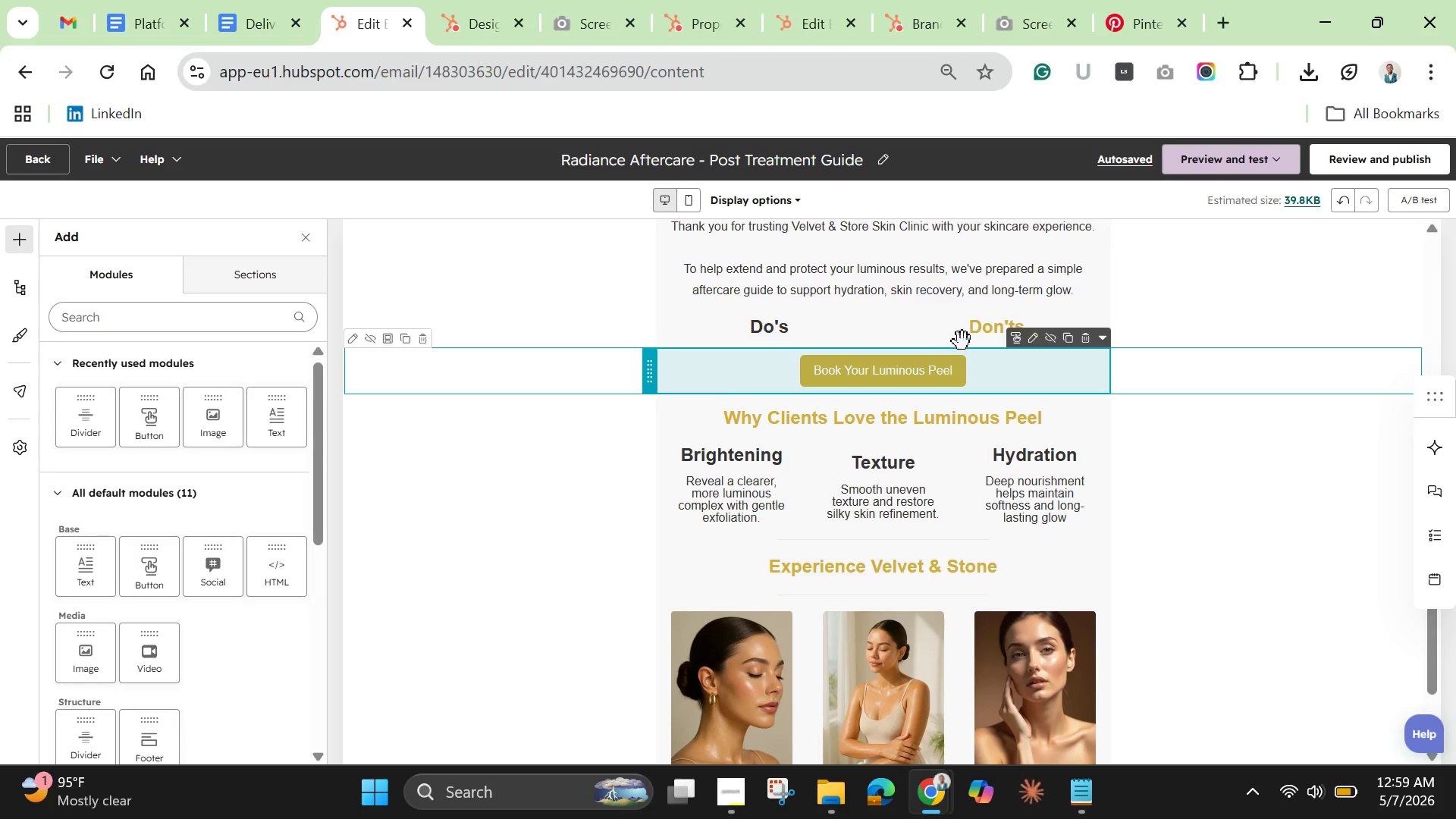 
left_click([977, 329])
 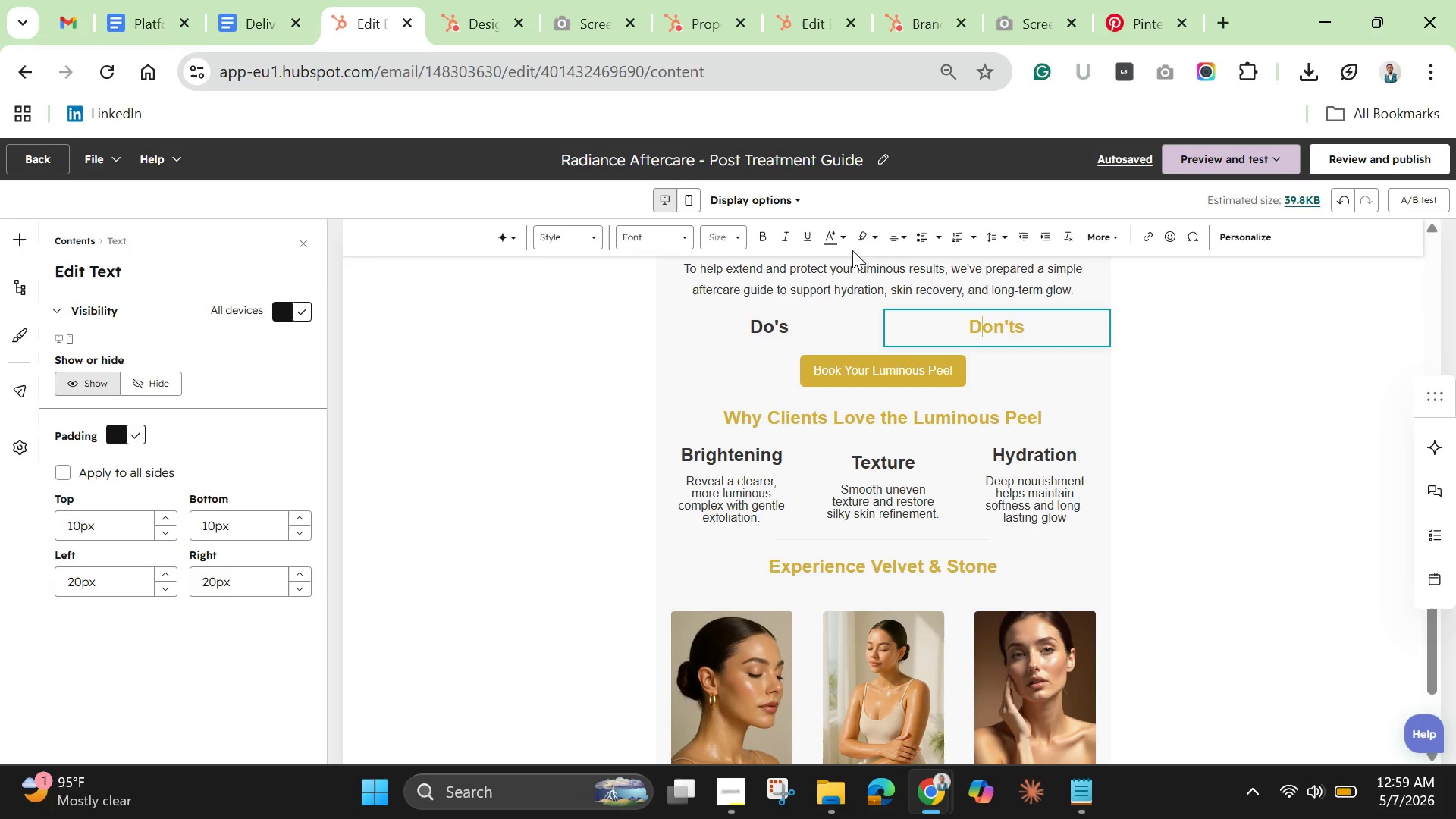 
left_click([842, 237])
 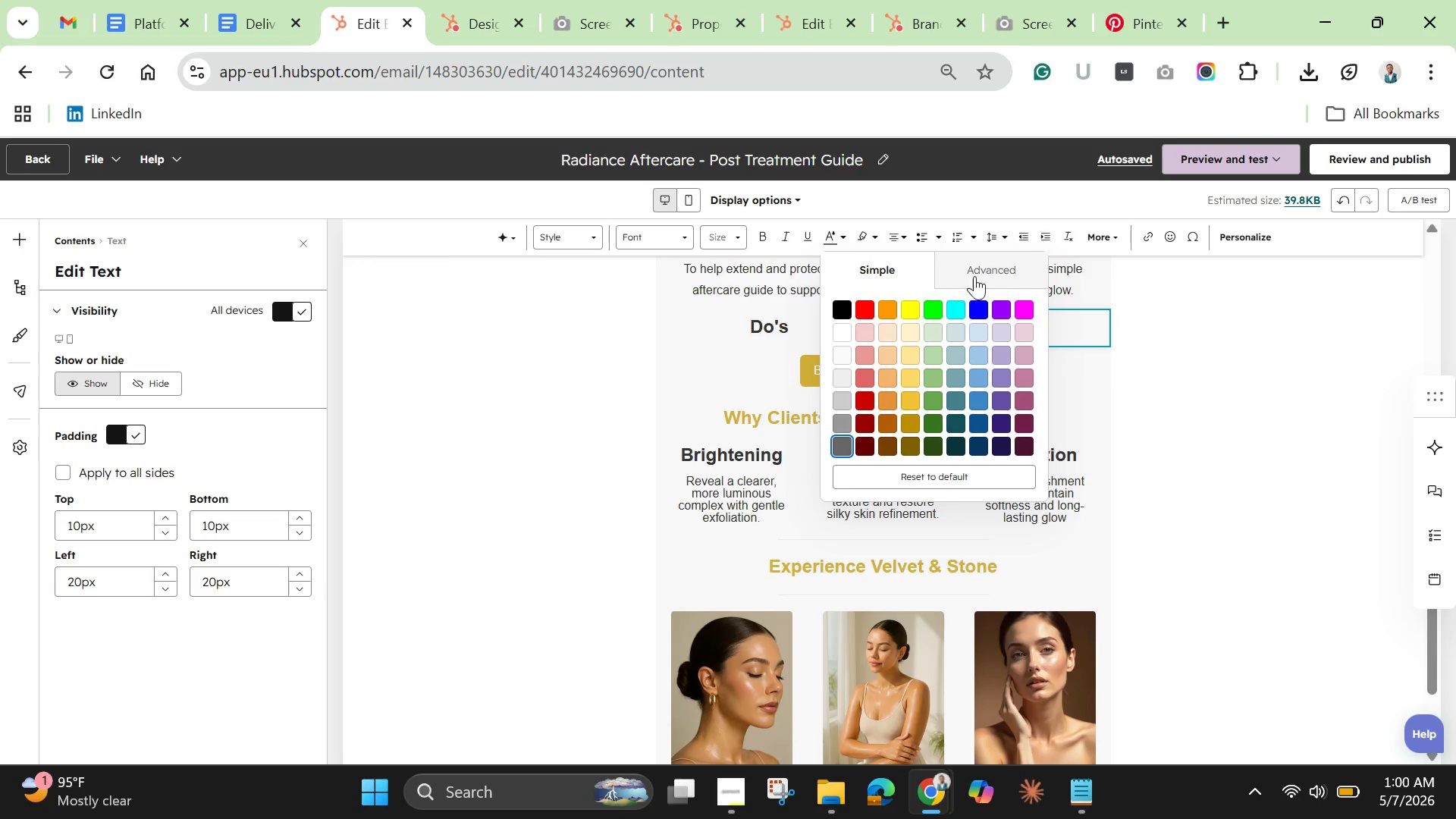 
left_click([986, 262])
 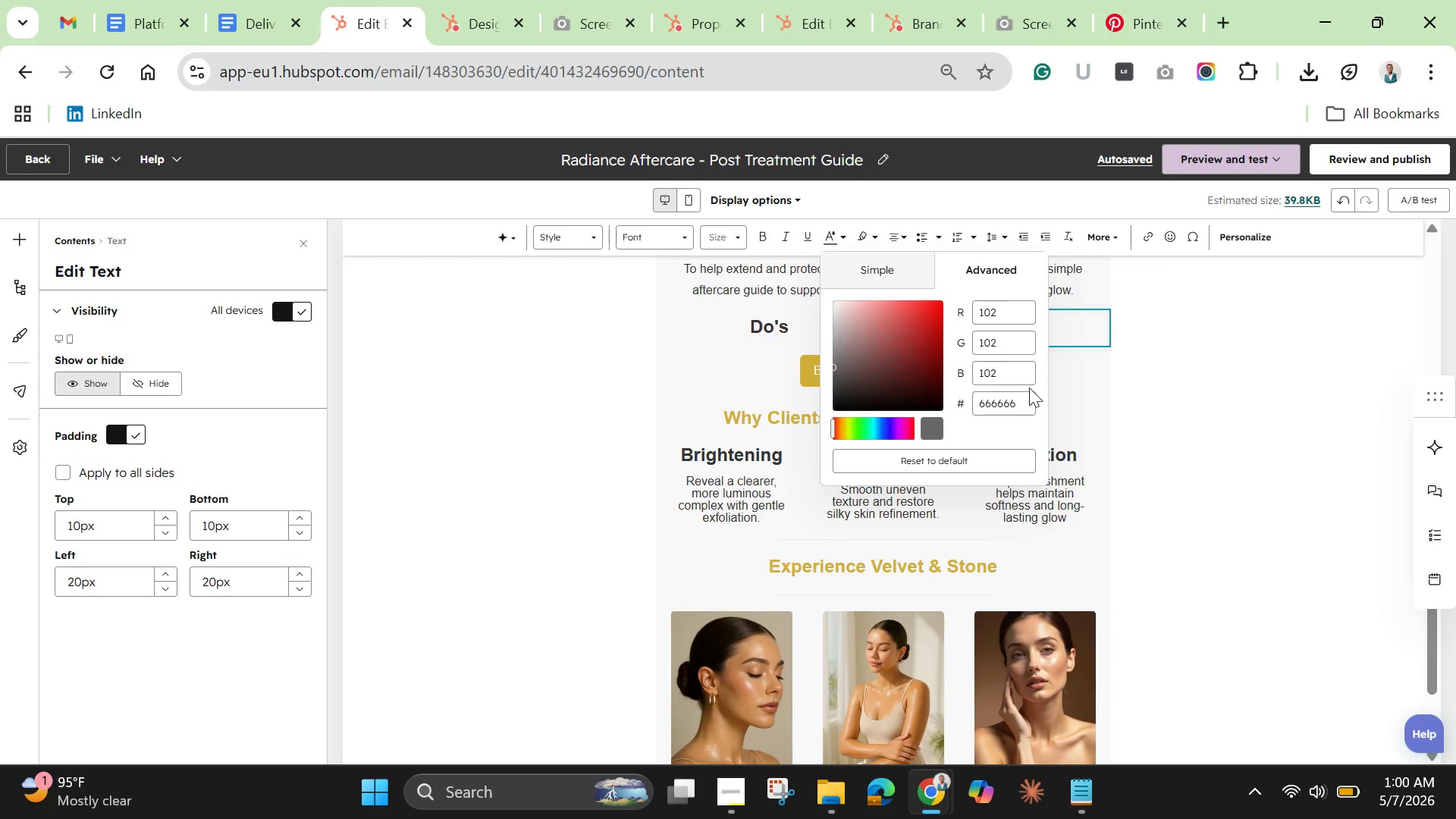 
left_click([1236, 312])
 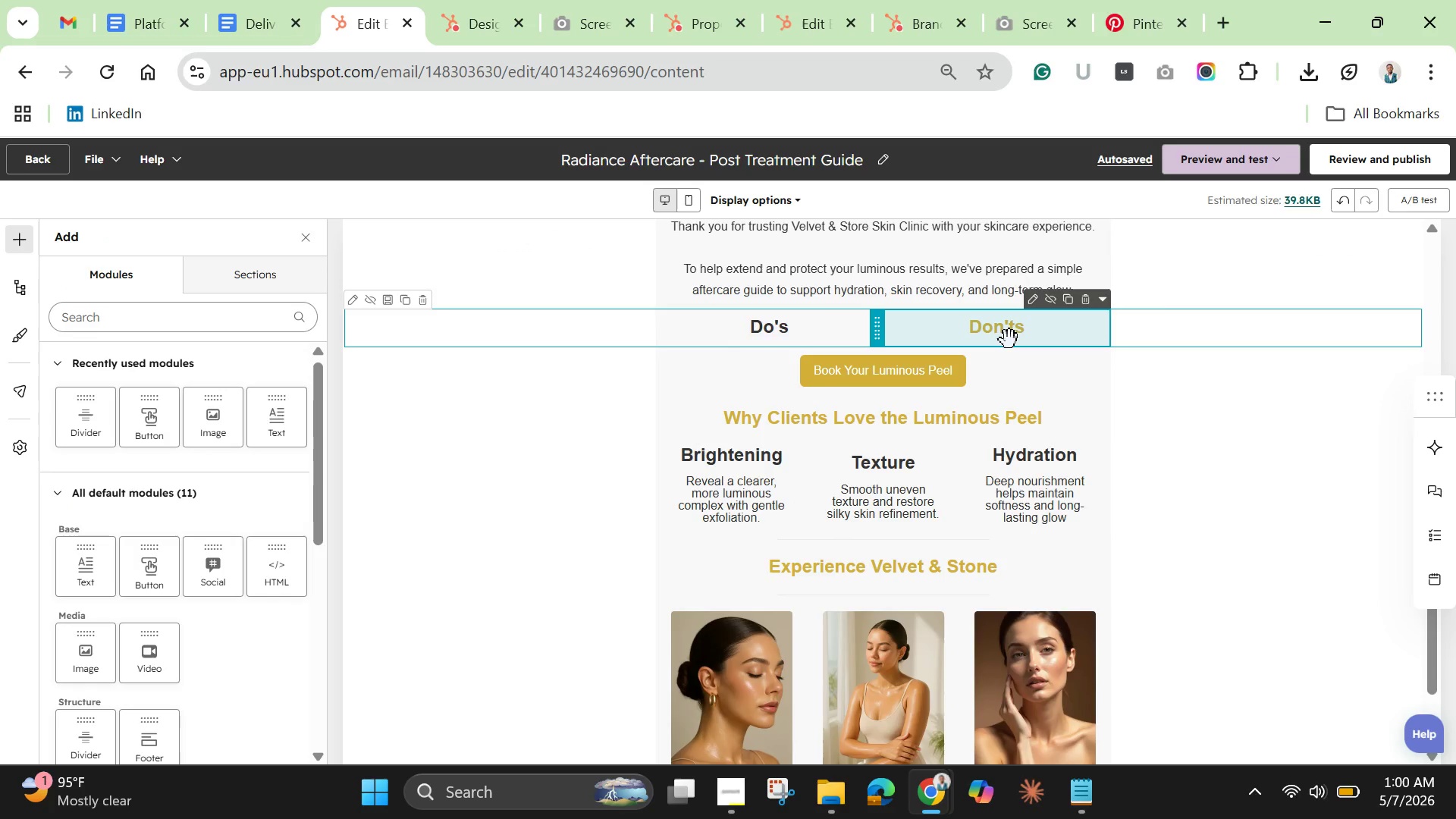 
double_click([1009, 340])
 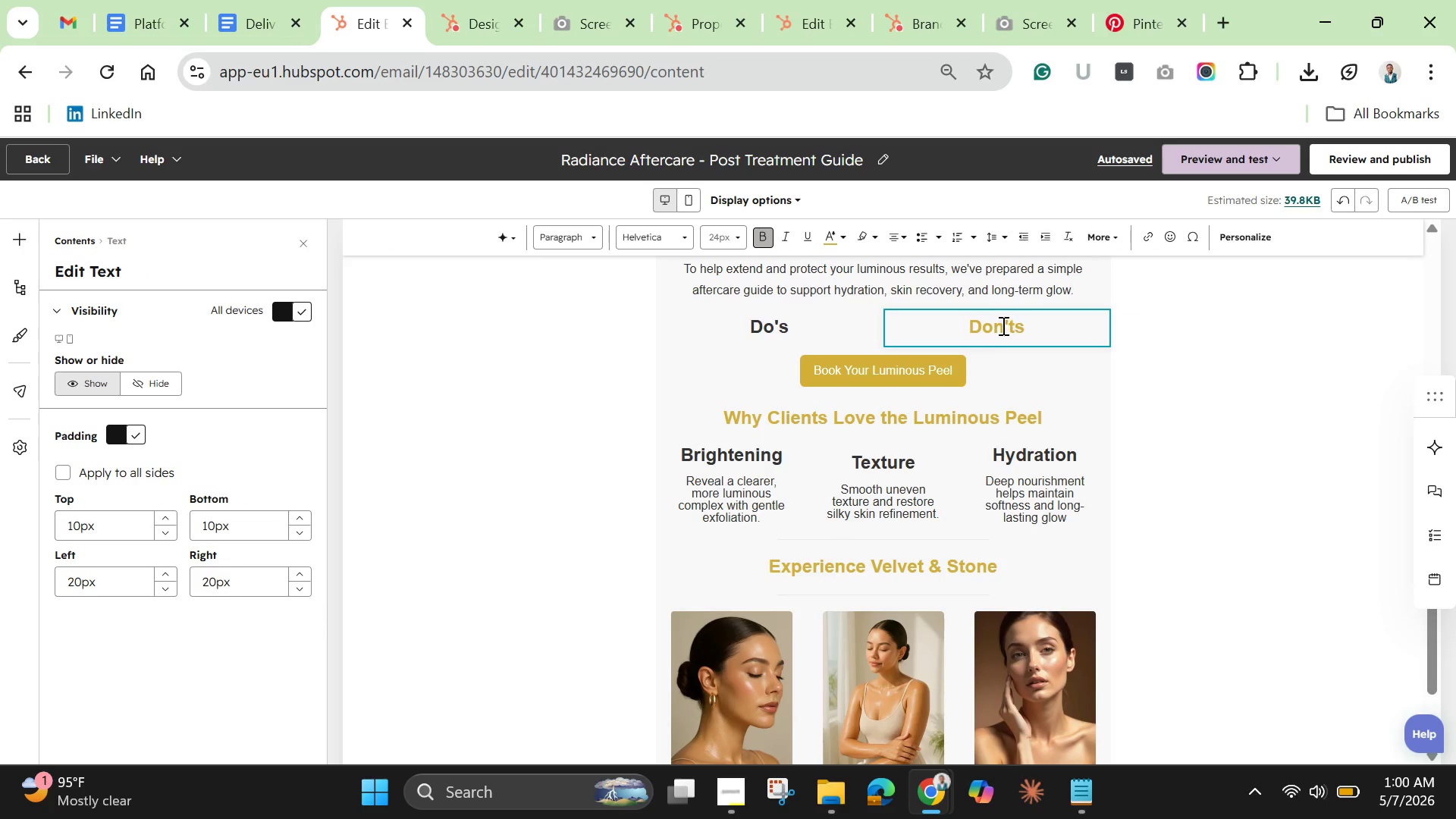 
double_click([1002, 325])
 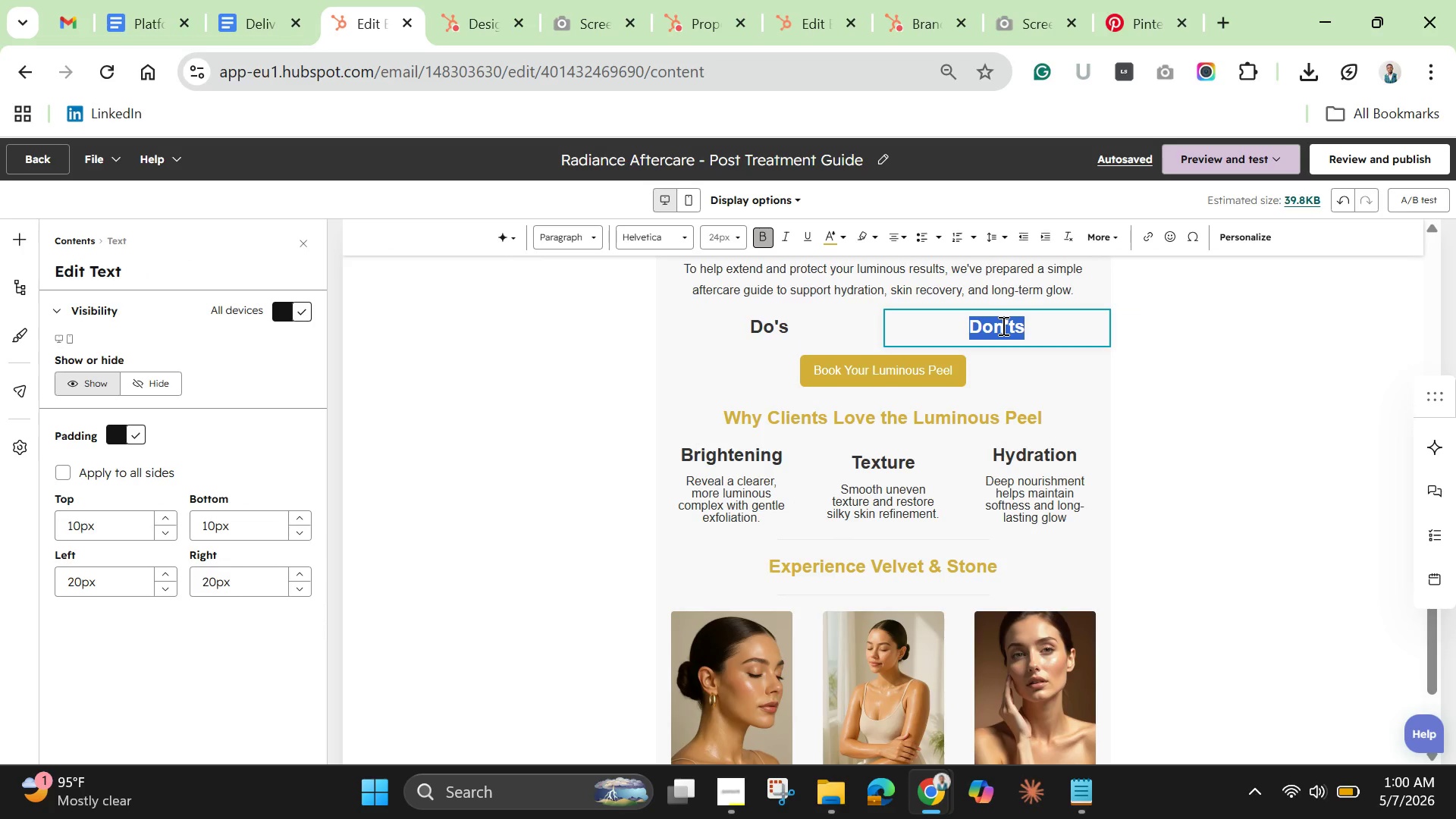 
triple_click([1002, 325])
 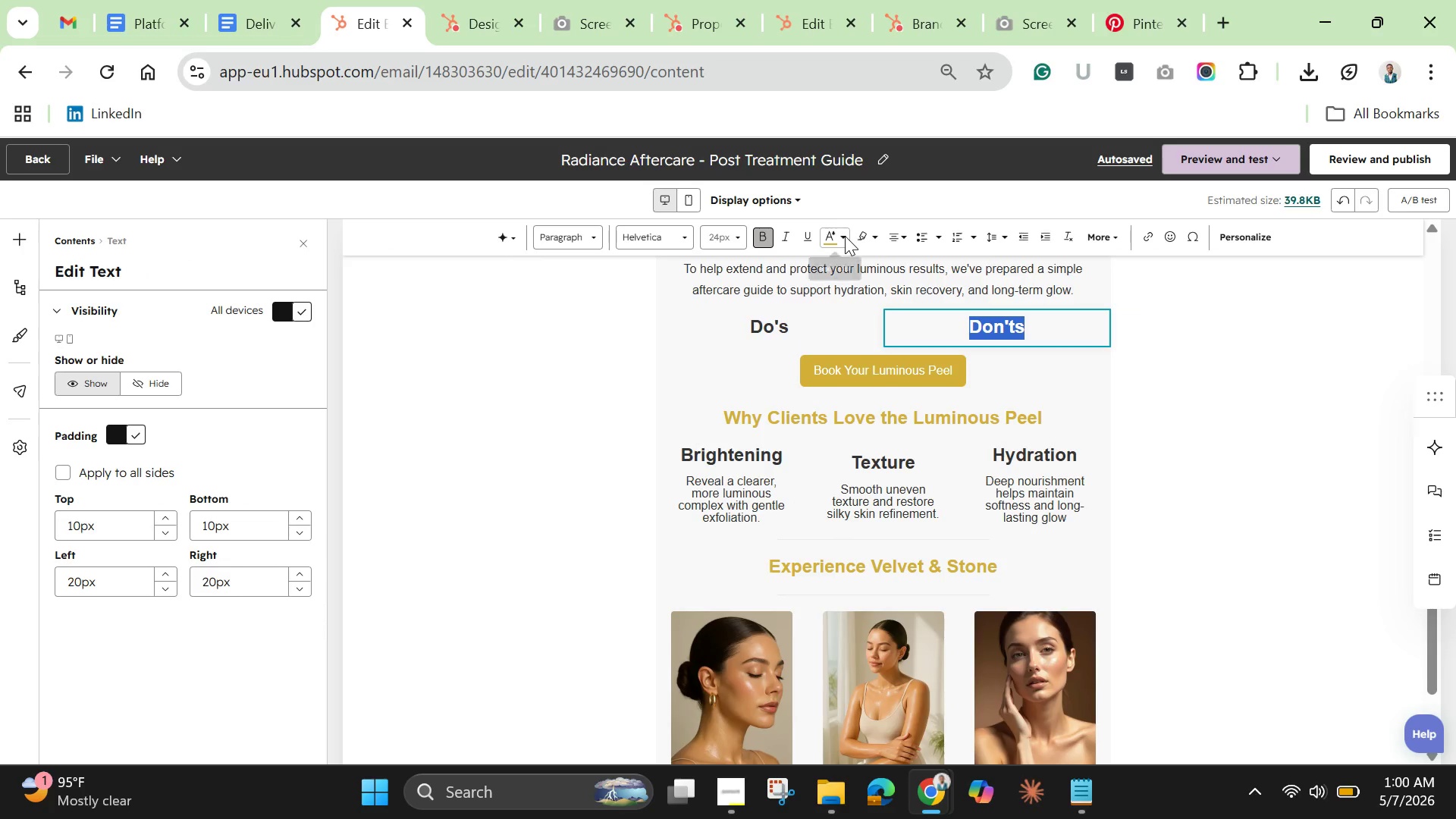 
left_click([846, 236])
 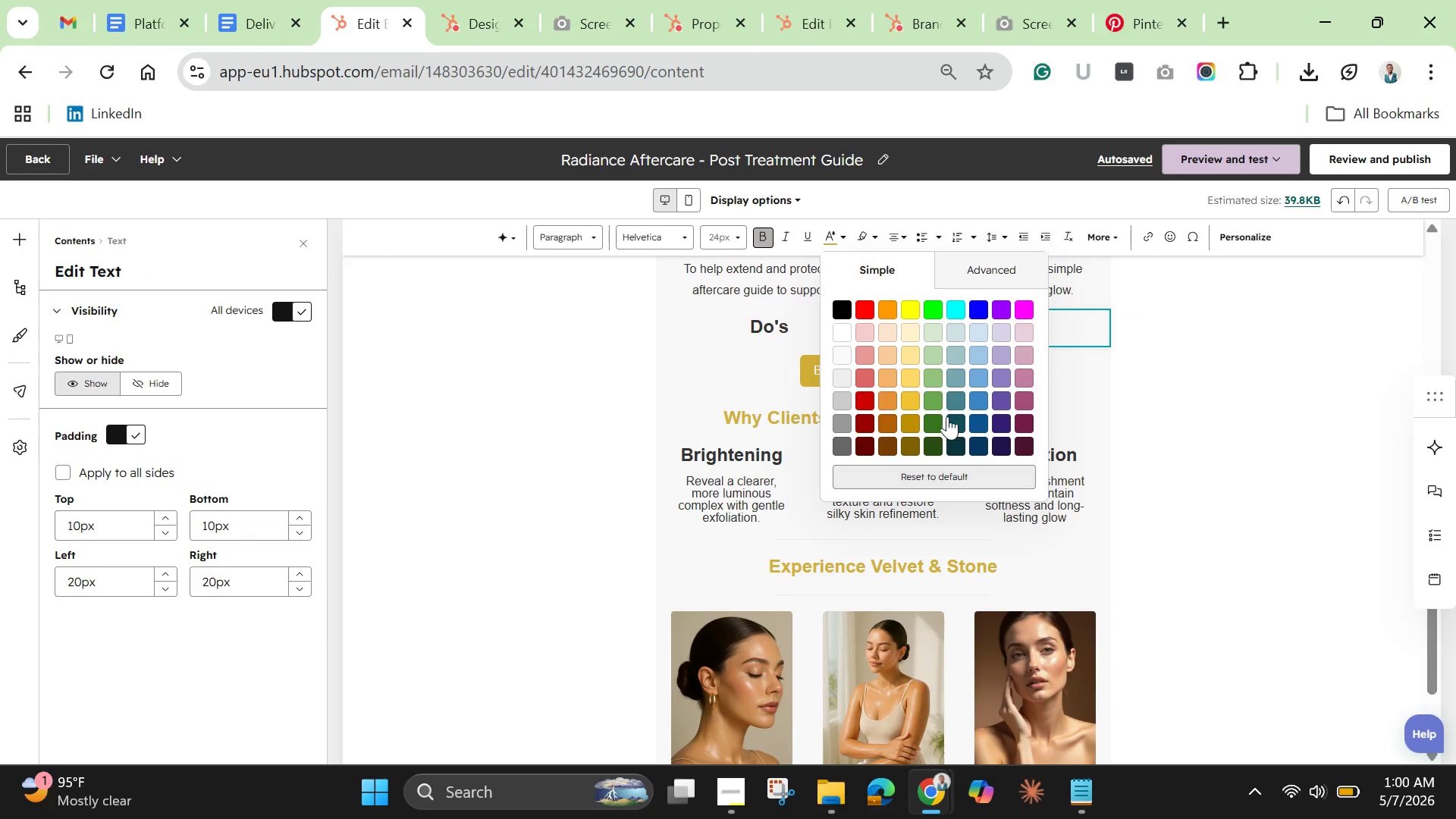 
left_click([956, 266])
 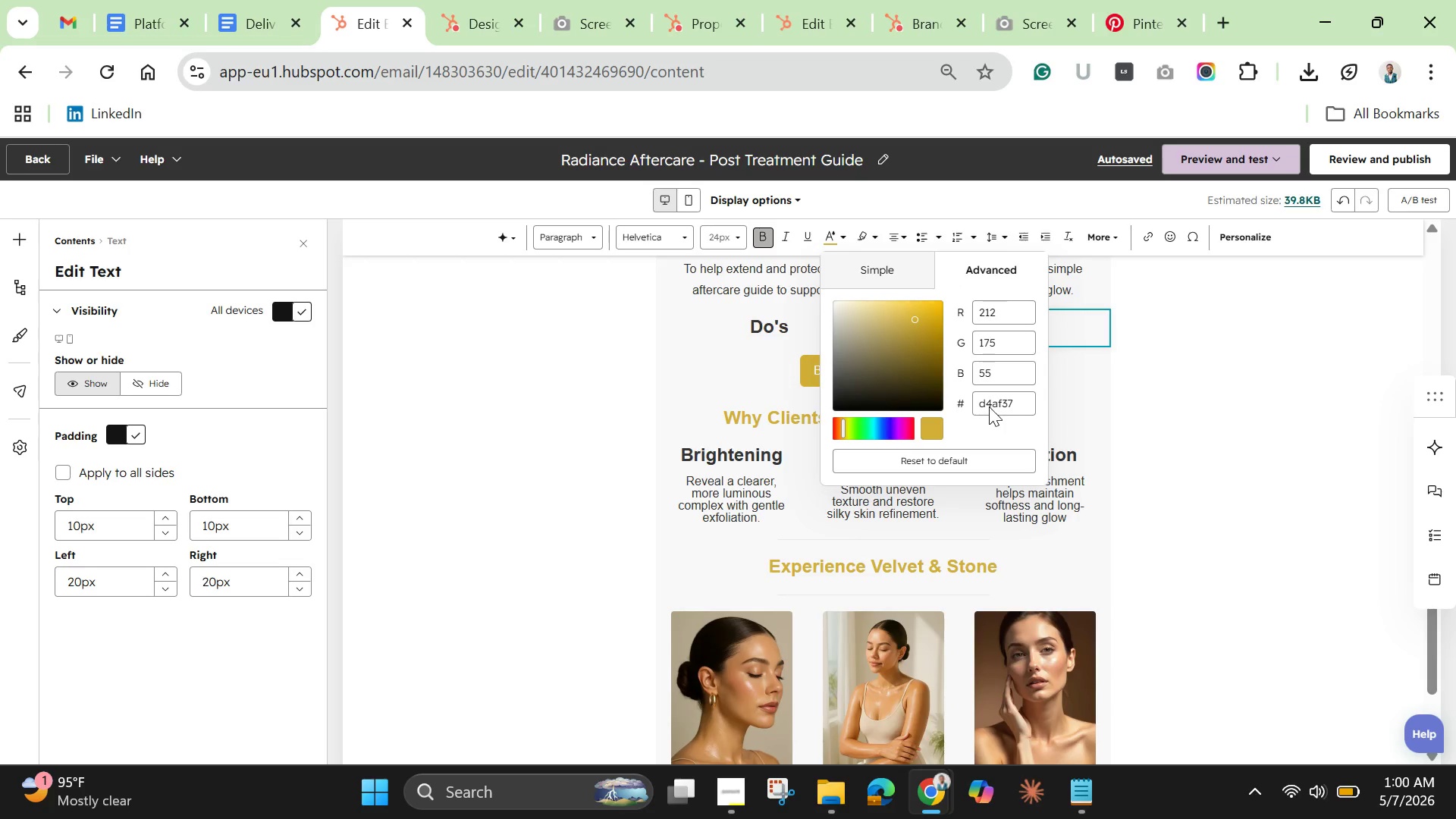 
double_click([989, 403])
 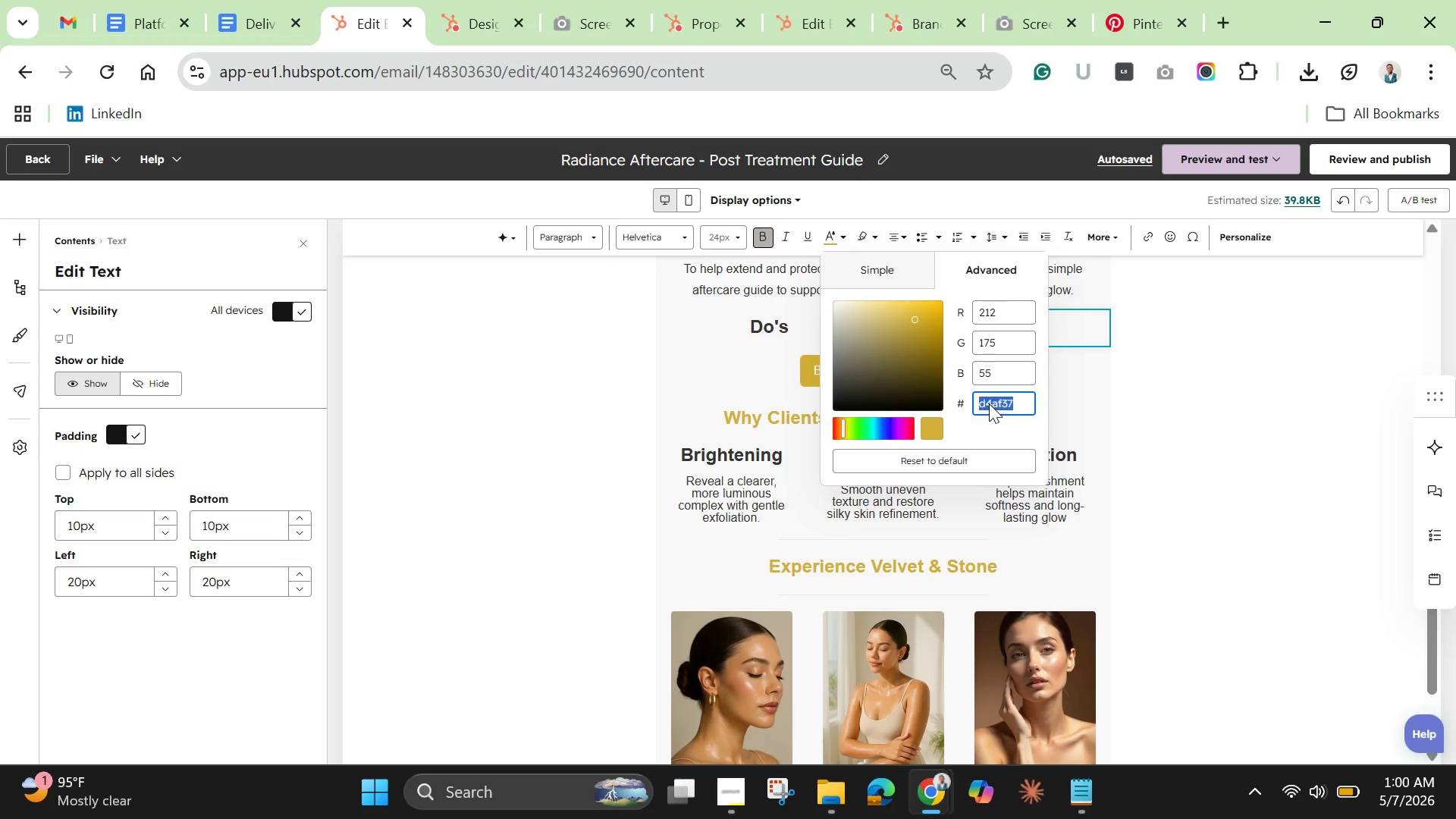 
triple_click([989, 403])
 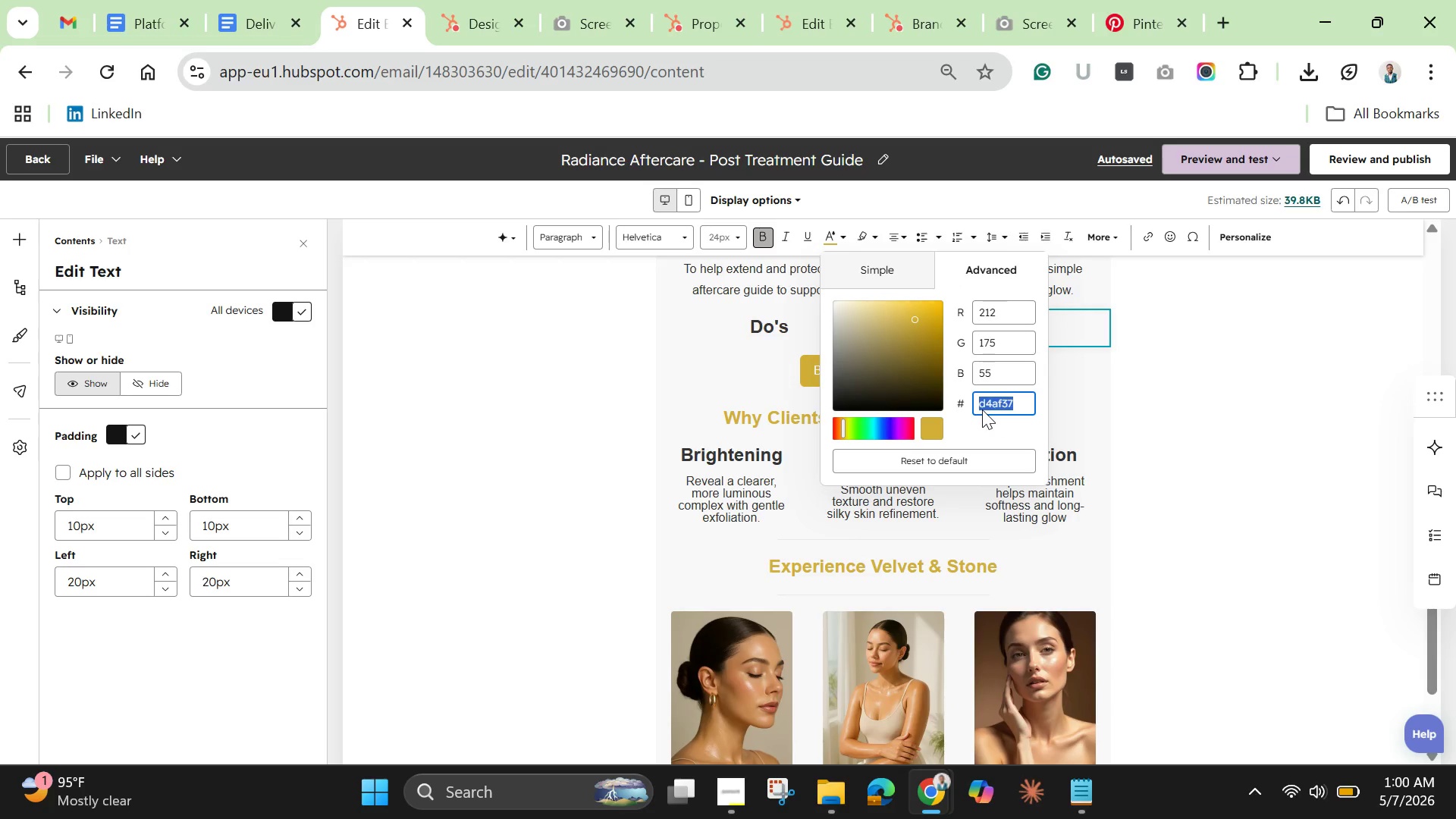 
key(Control+C)
 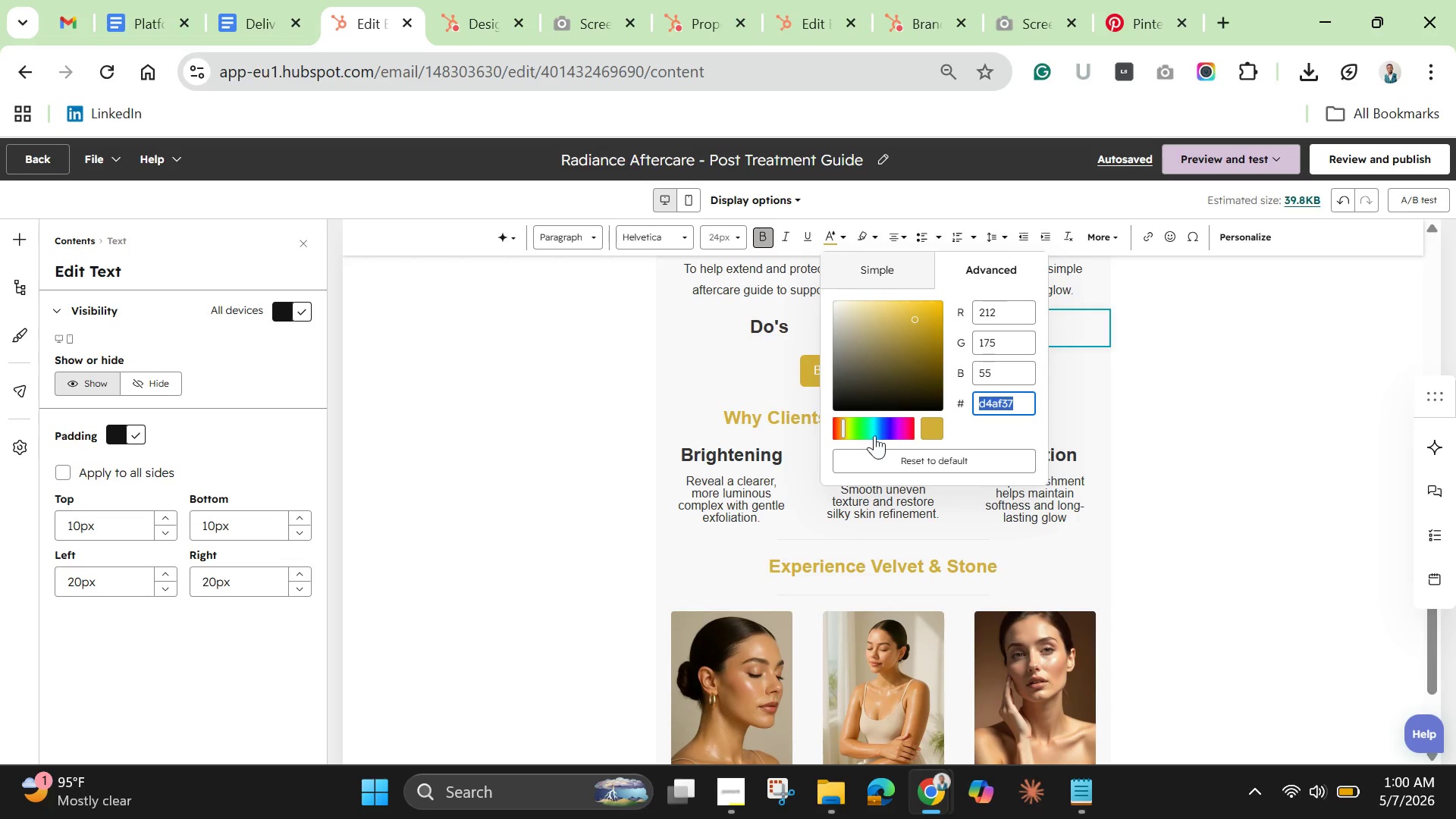 
left_click([934, 427])
 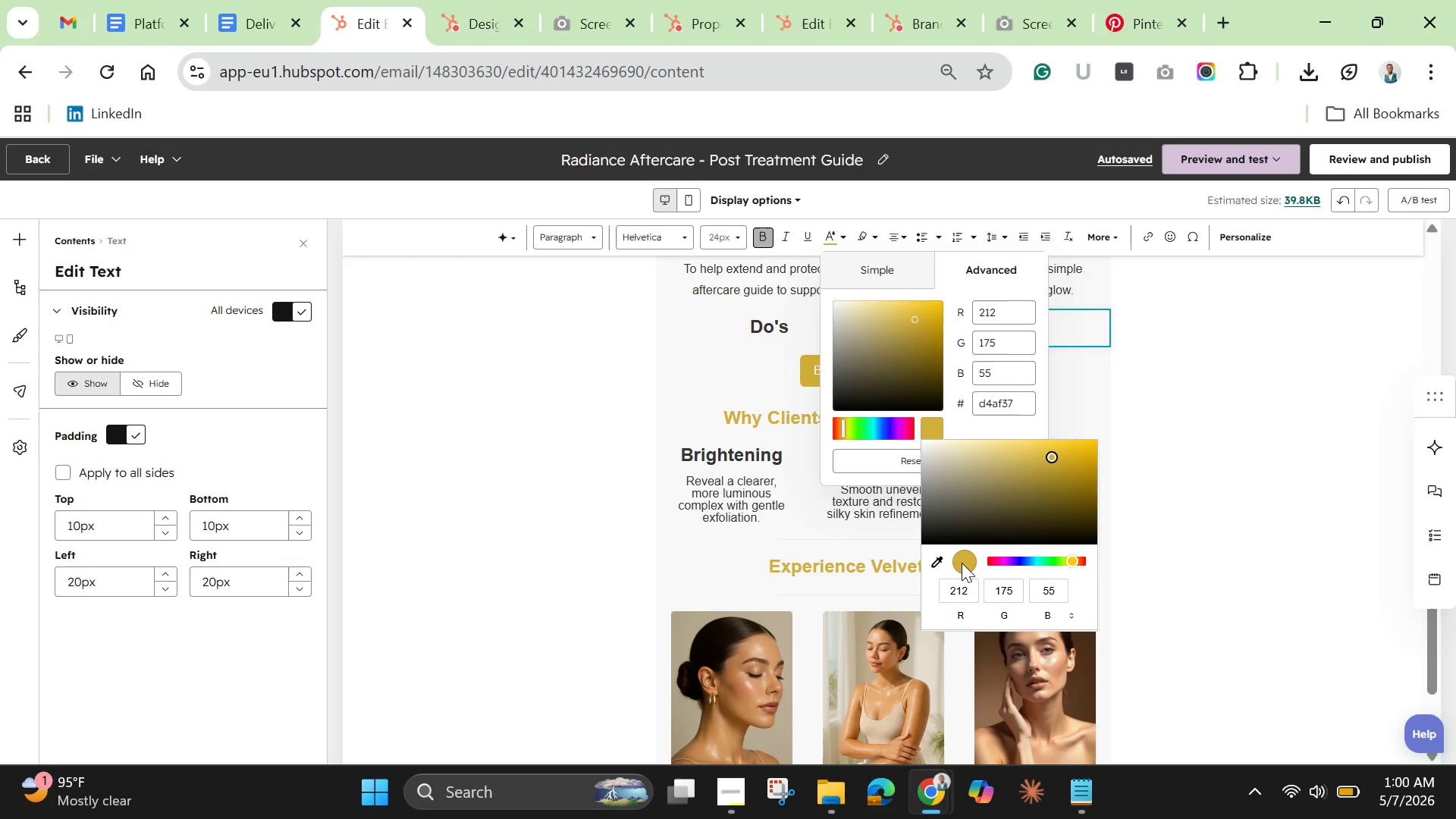 
left_click([962, 563])
 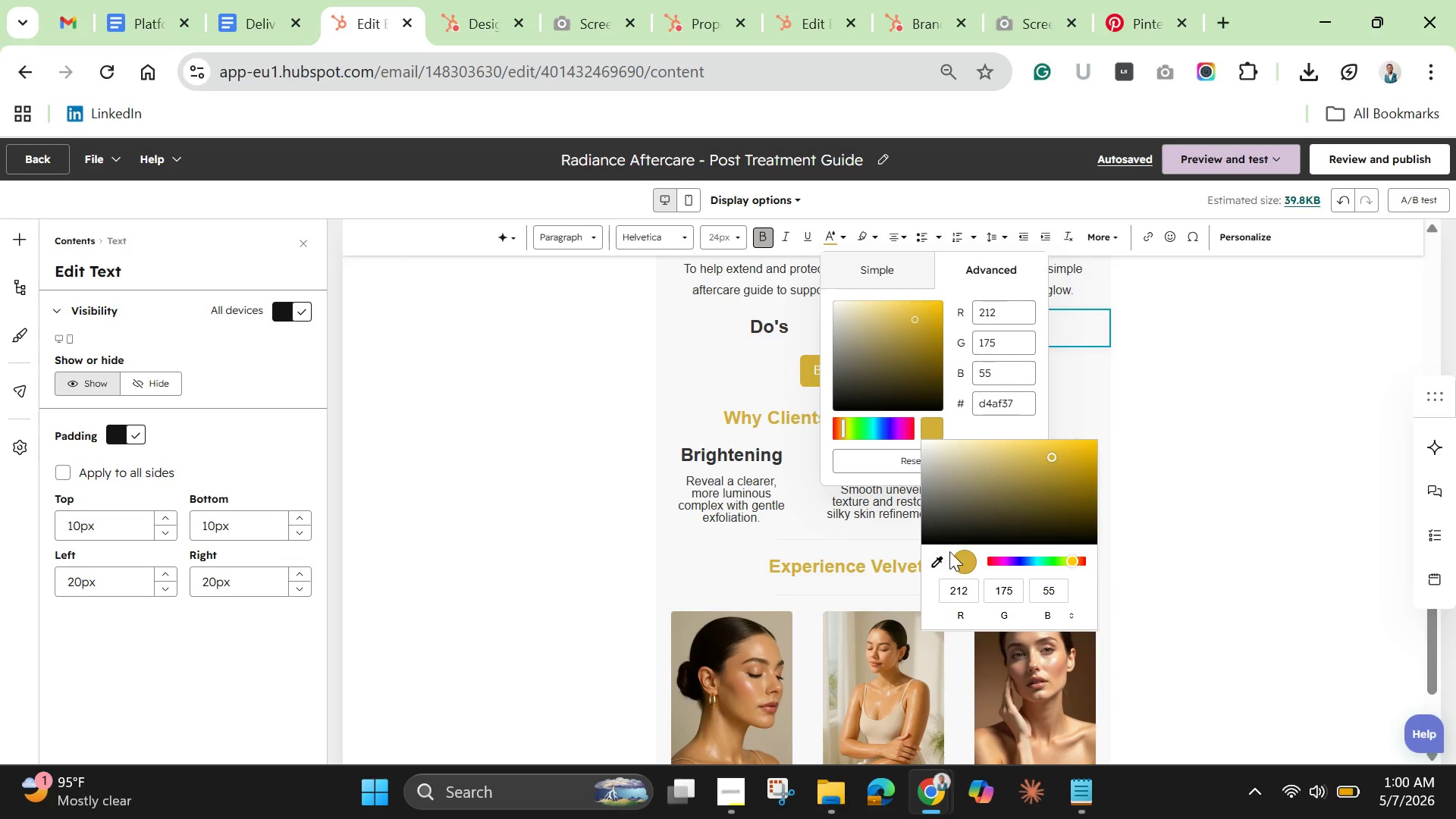 
left_click([760, 328])
 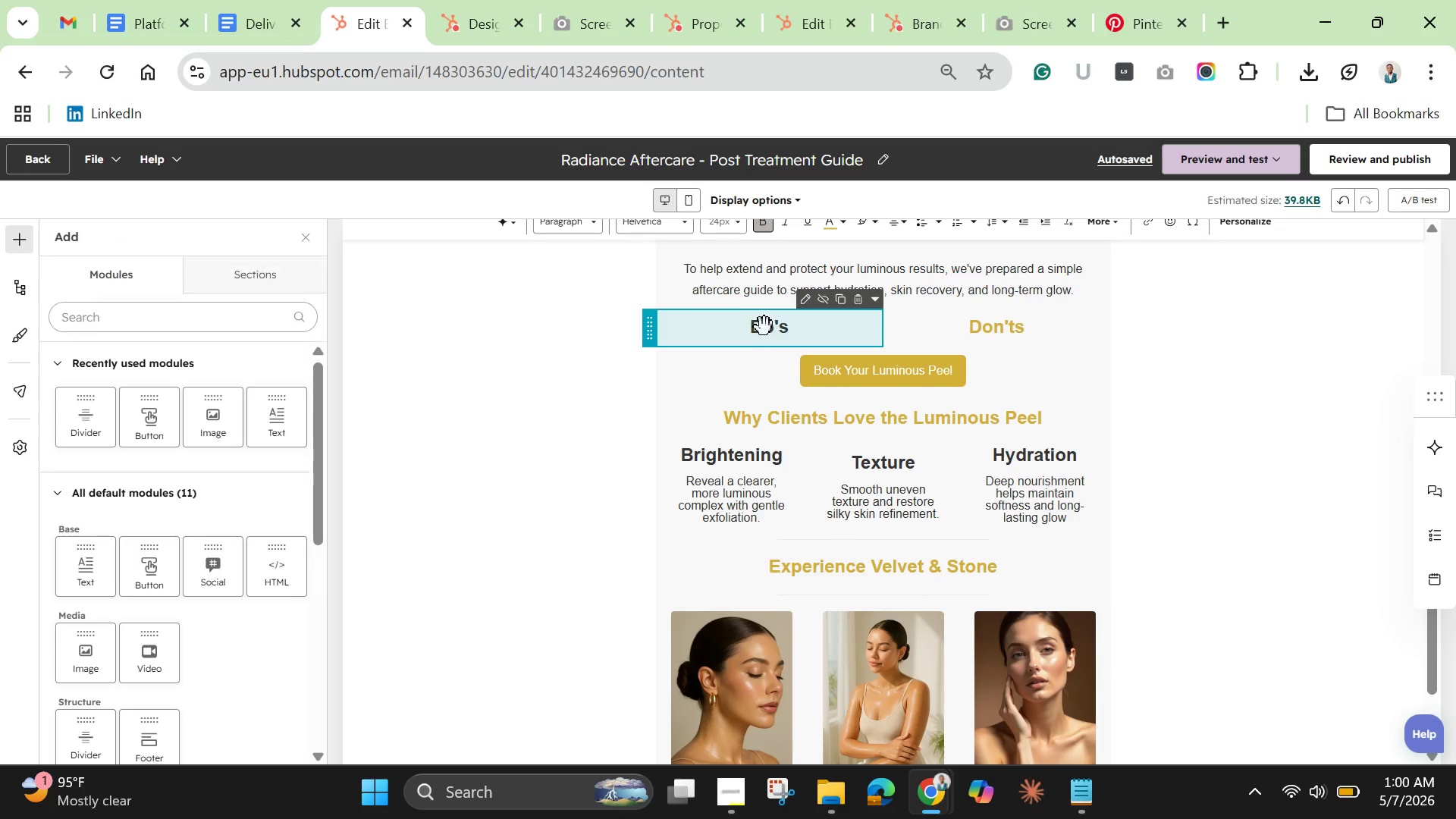 
left_click([764, 325])
 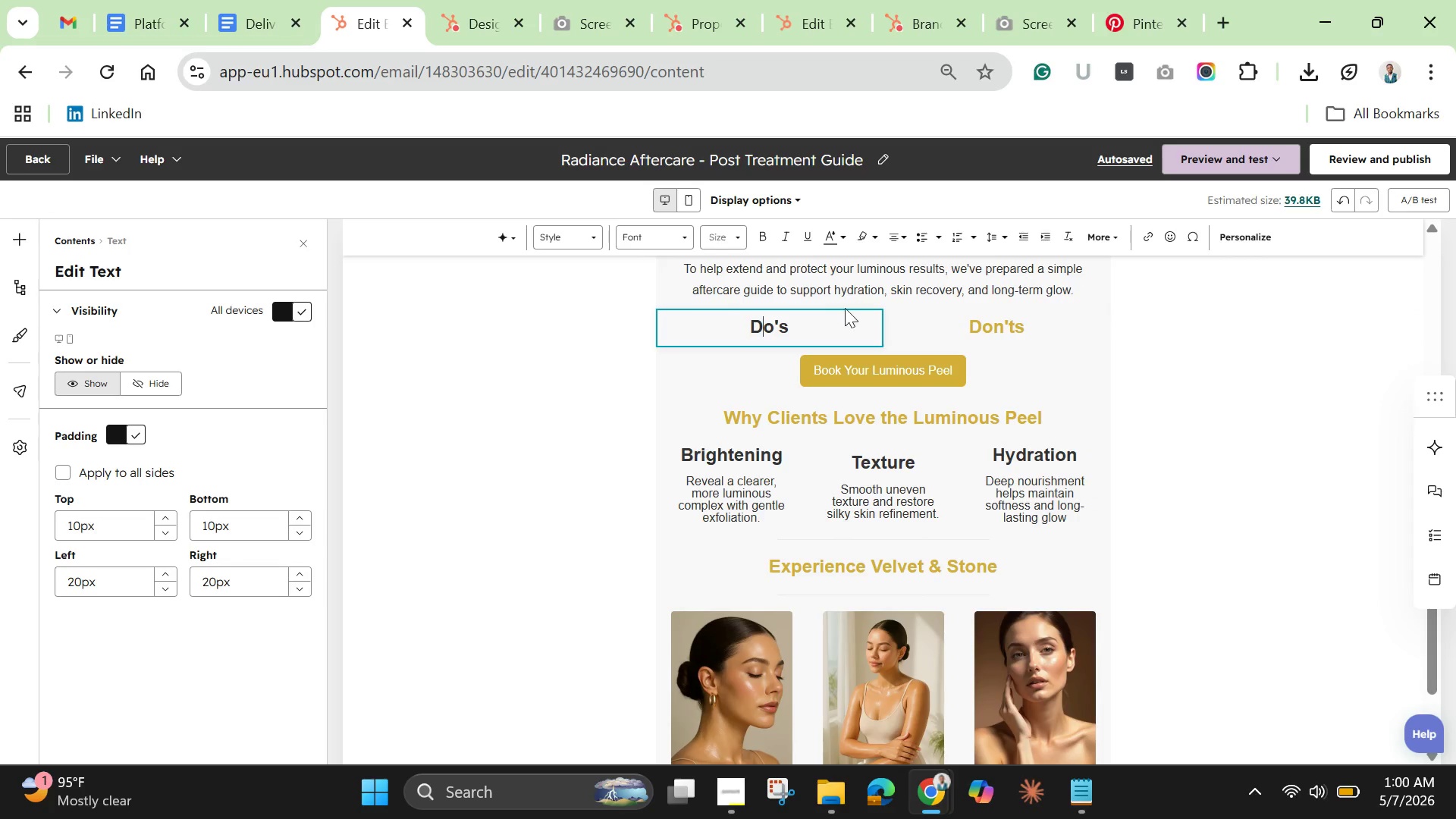 
double_click([773, 326])
 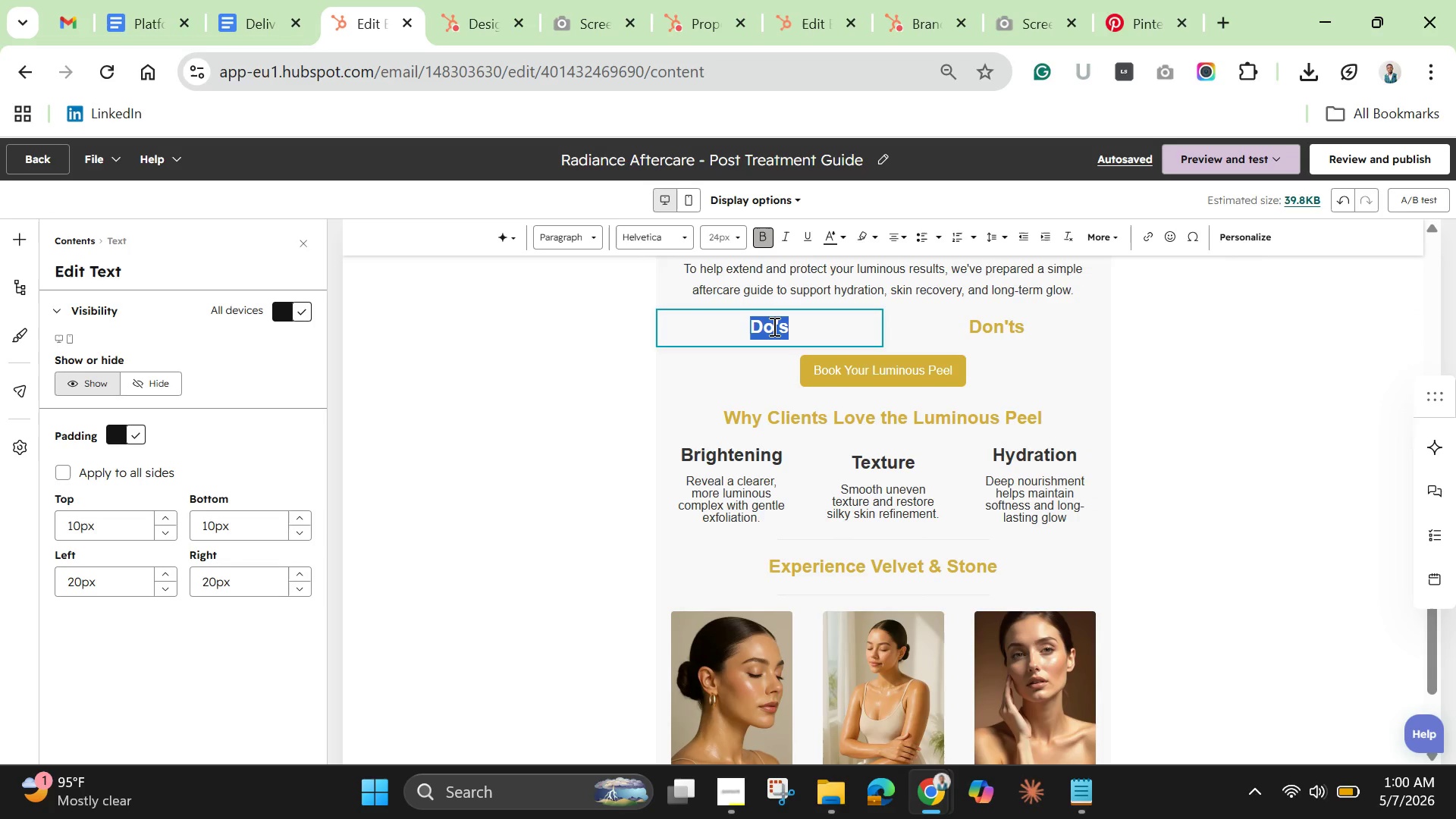 
triple_click([773, 326])
 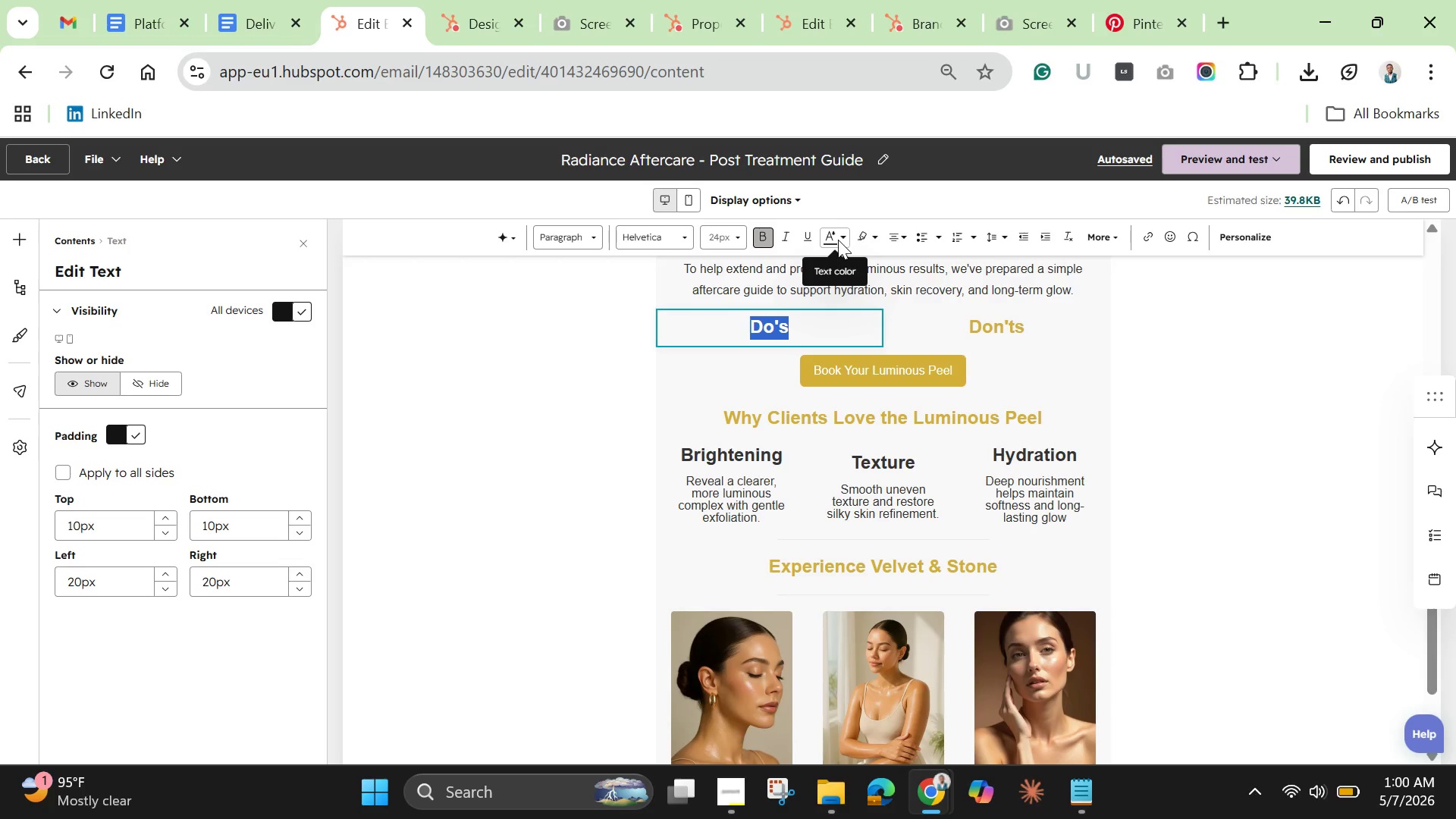 
left_click([838, 240])
 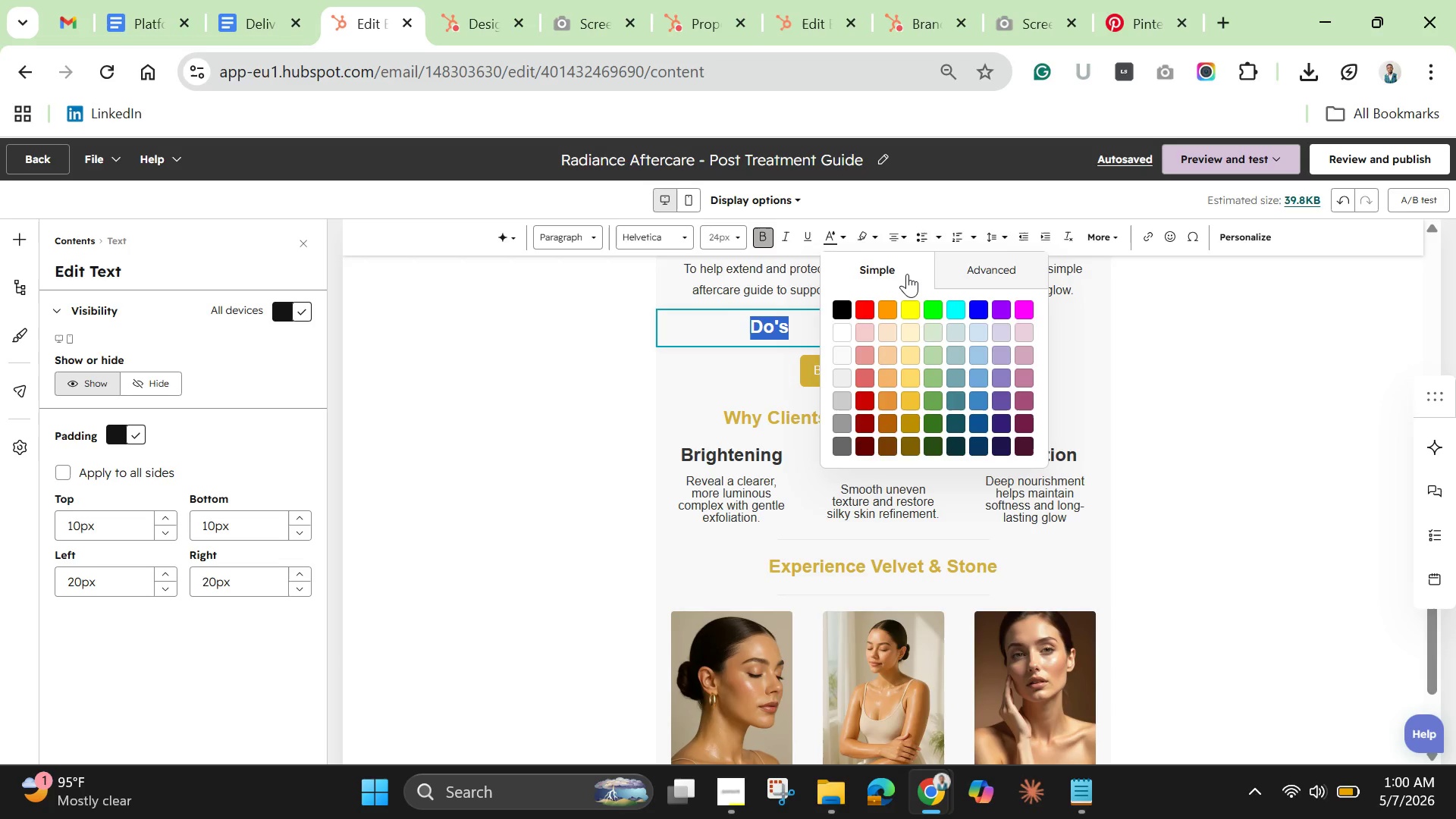 
left_click([956, 268])
 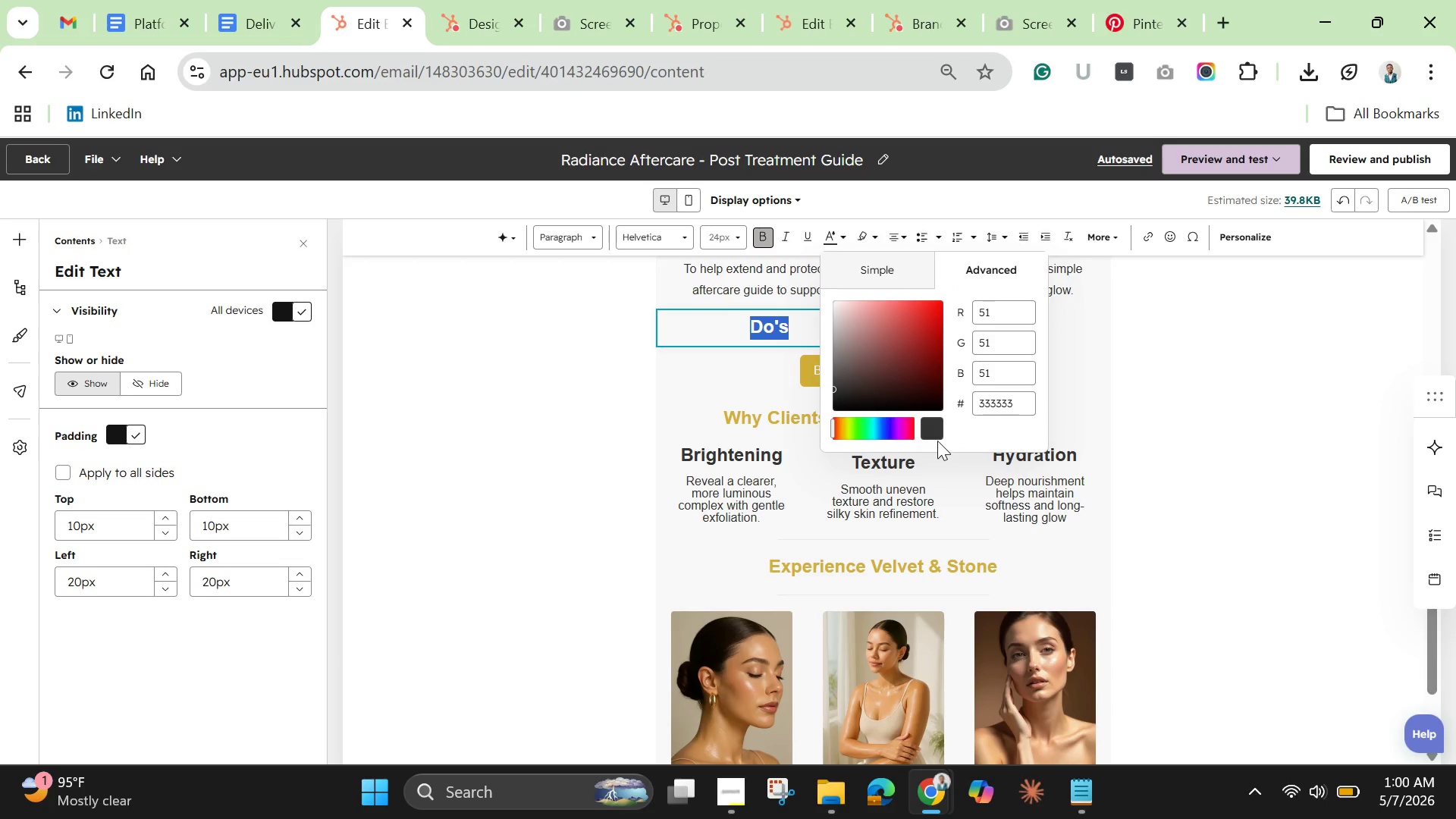 
left_click([937, 432])
 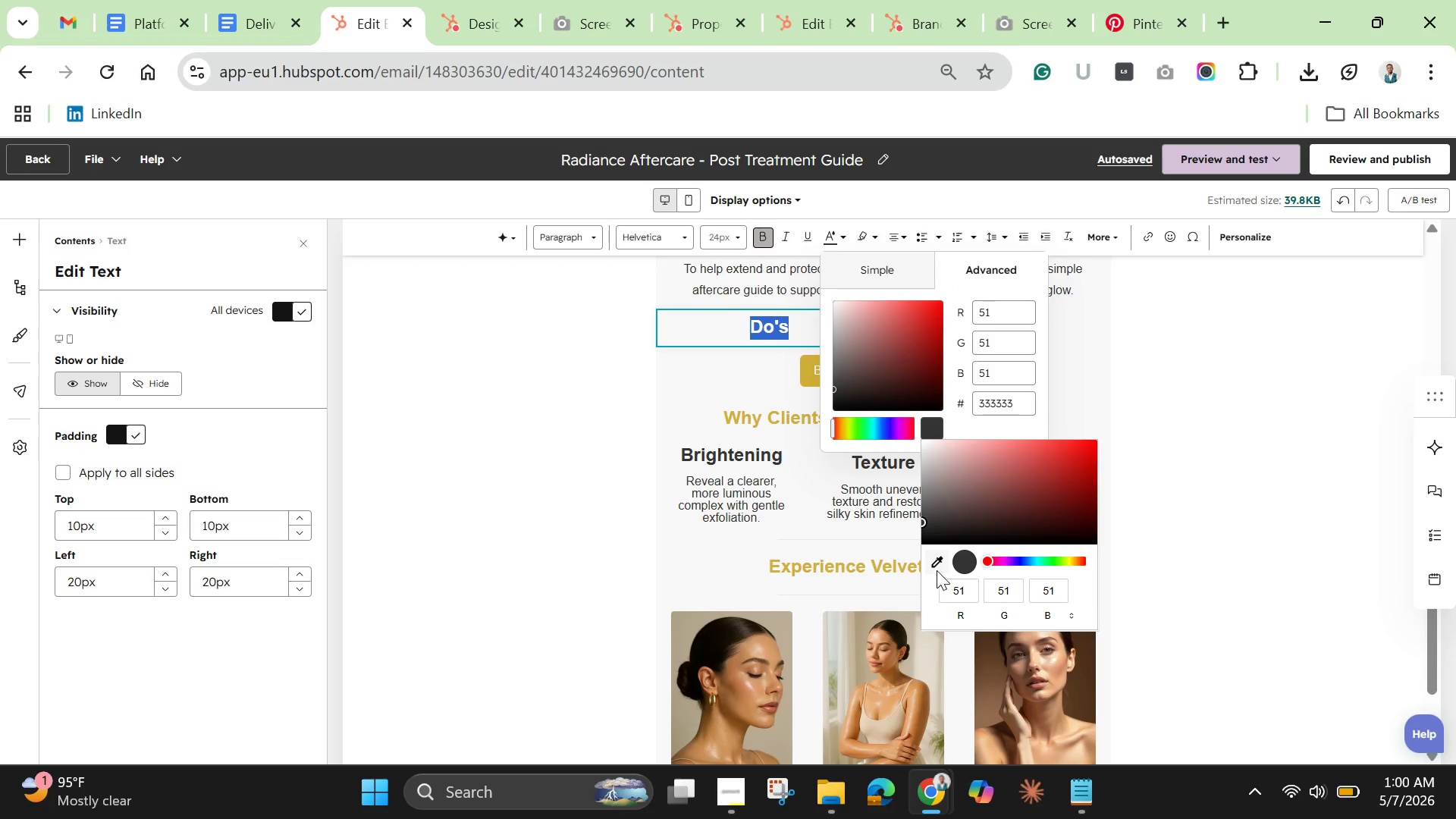 
left_click([940, 560])
 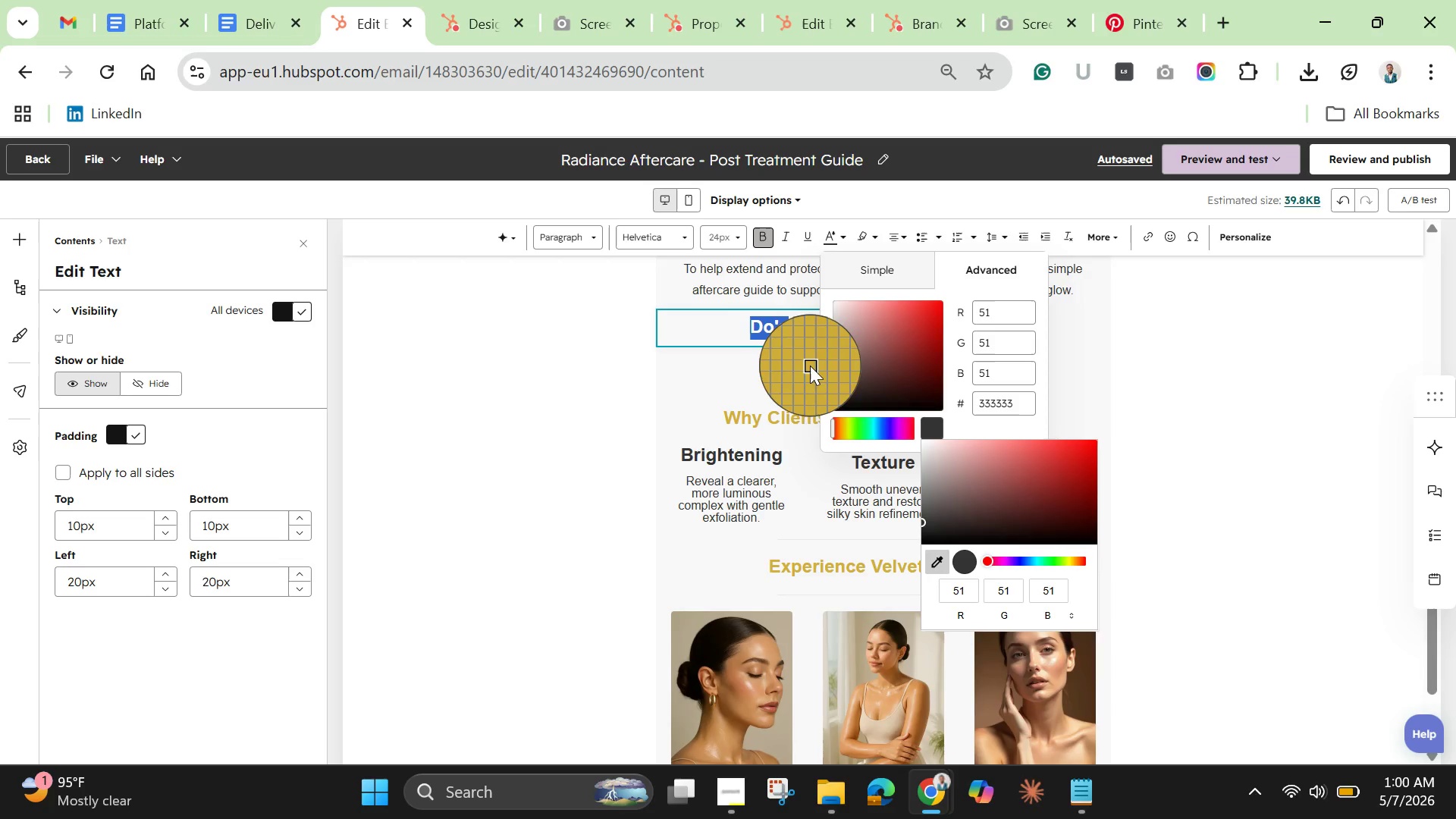 
left_click([810, 364])
 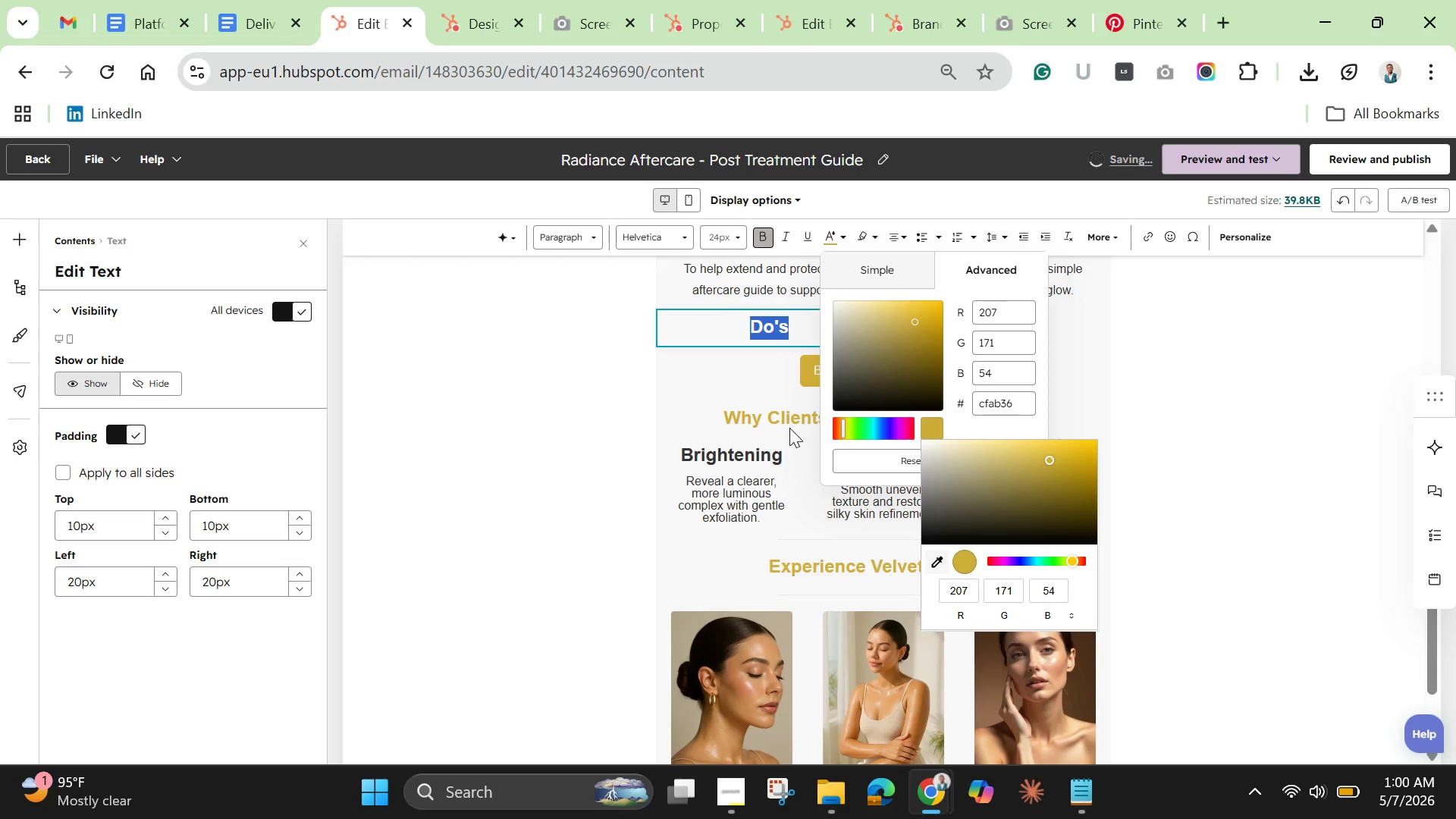 
wait(6.05)
 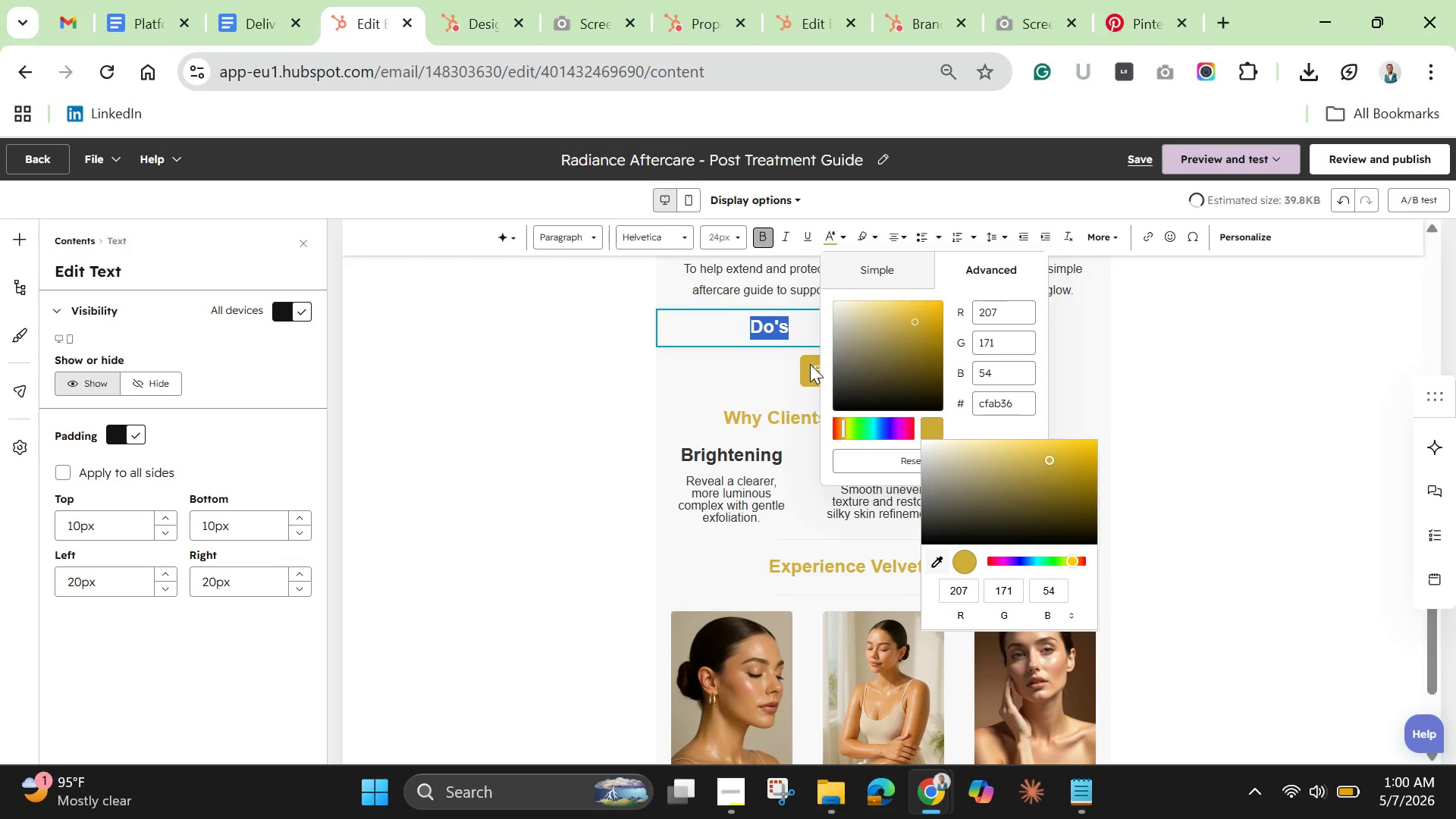 
left_click([934, 557])
 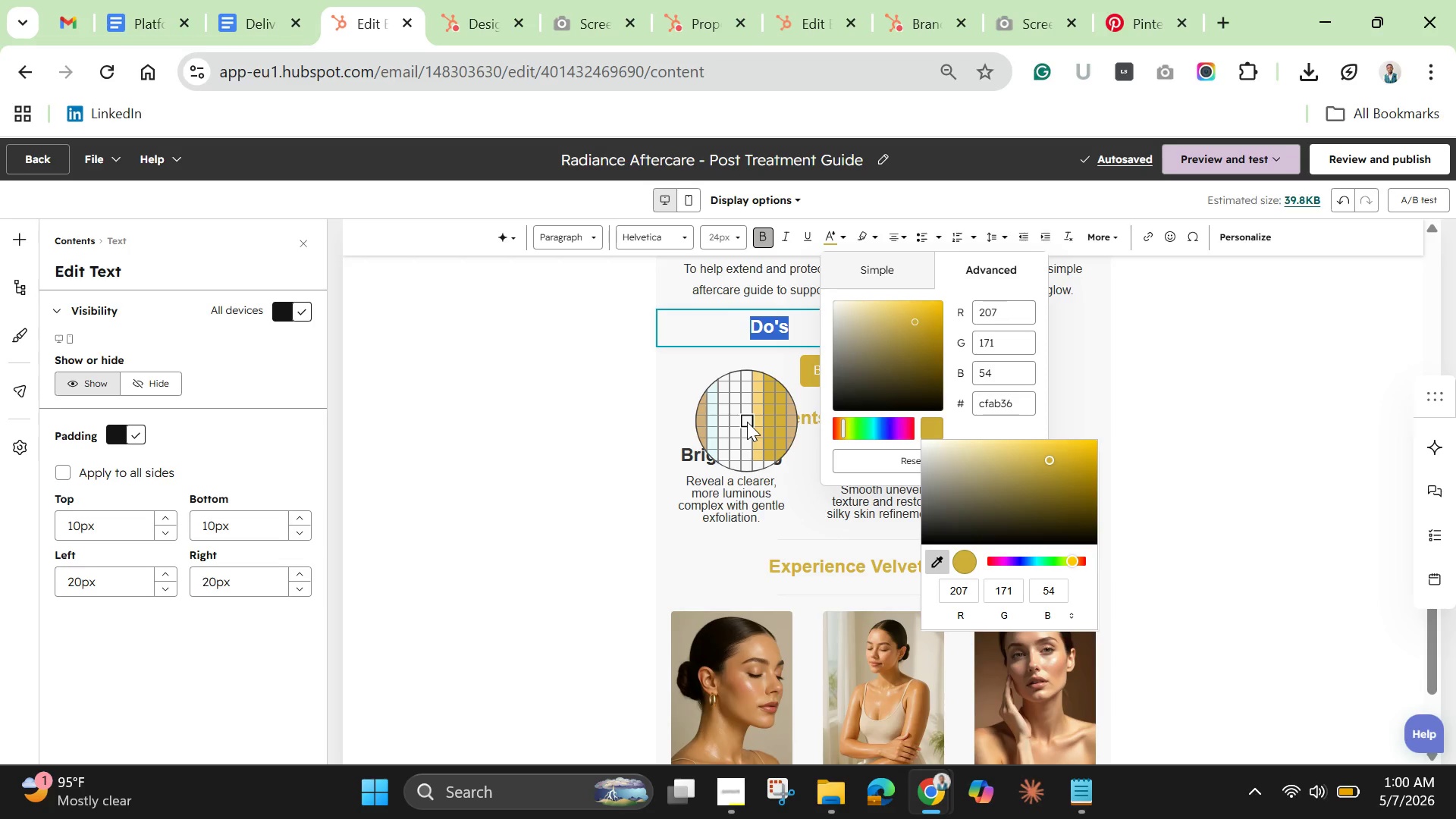 
wait(8.26)
 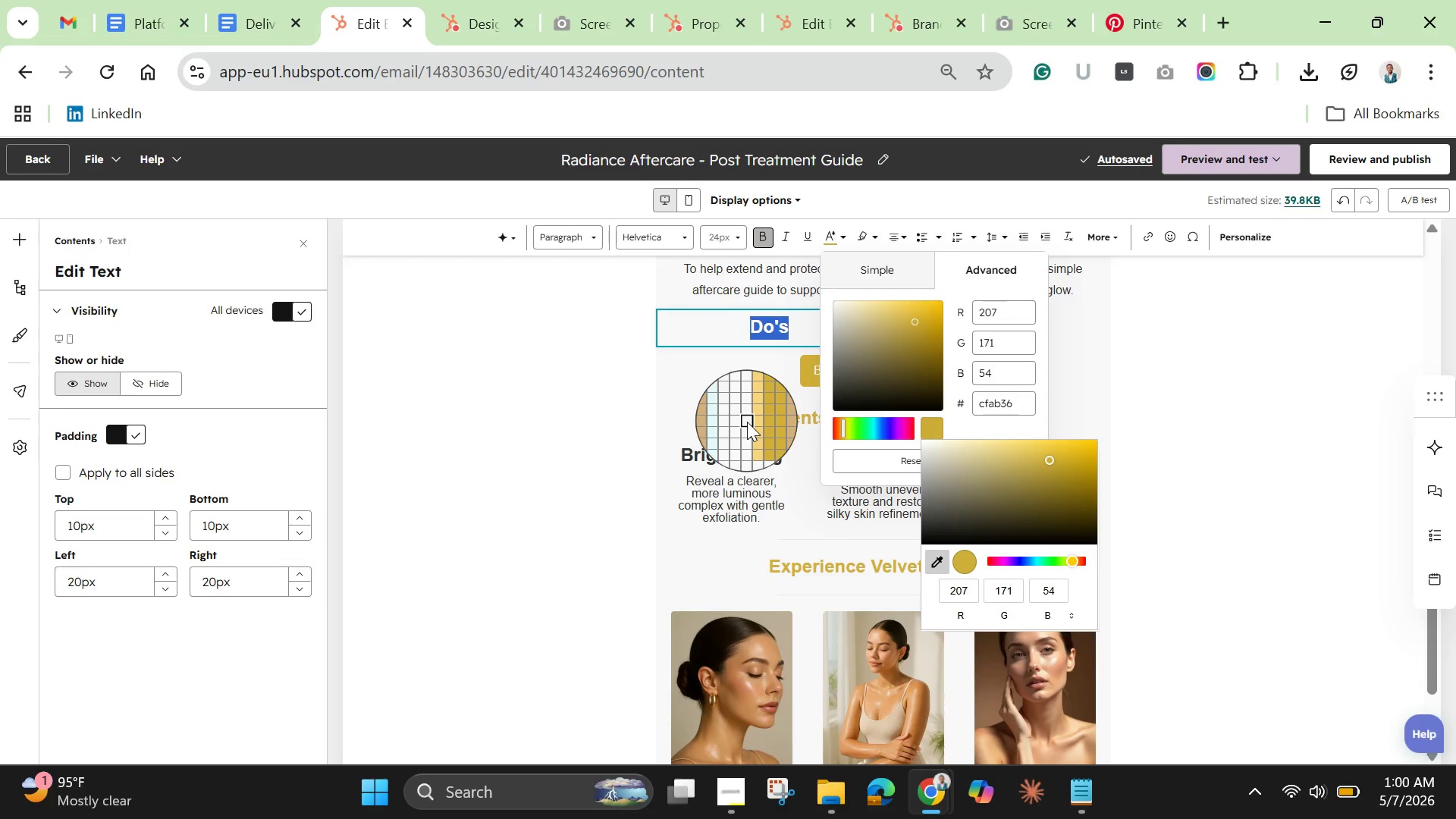 
left_click([812, 367])
 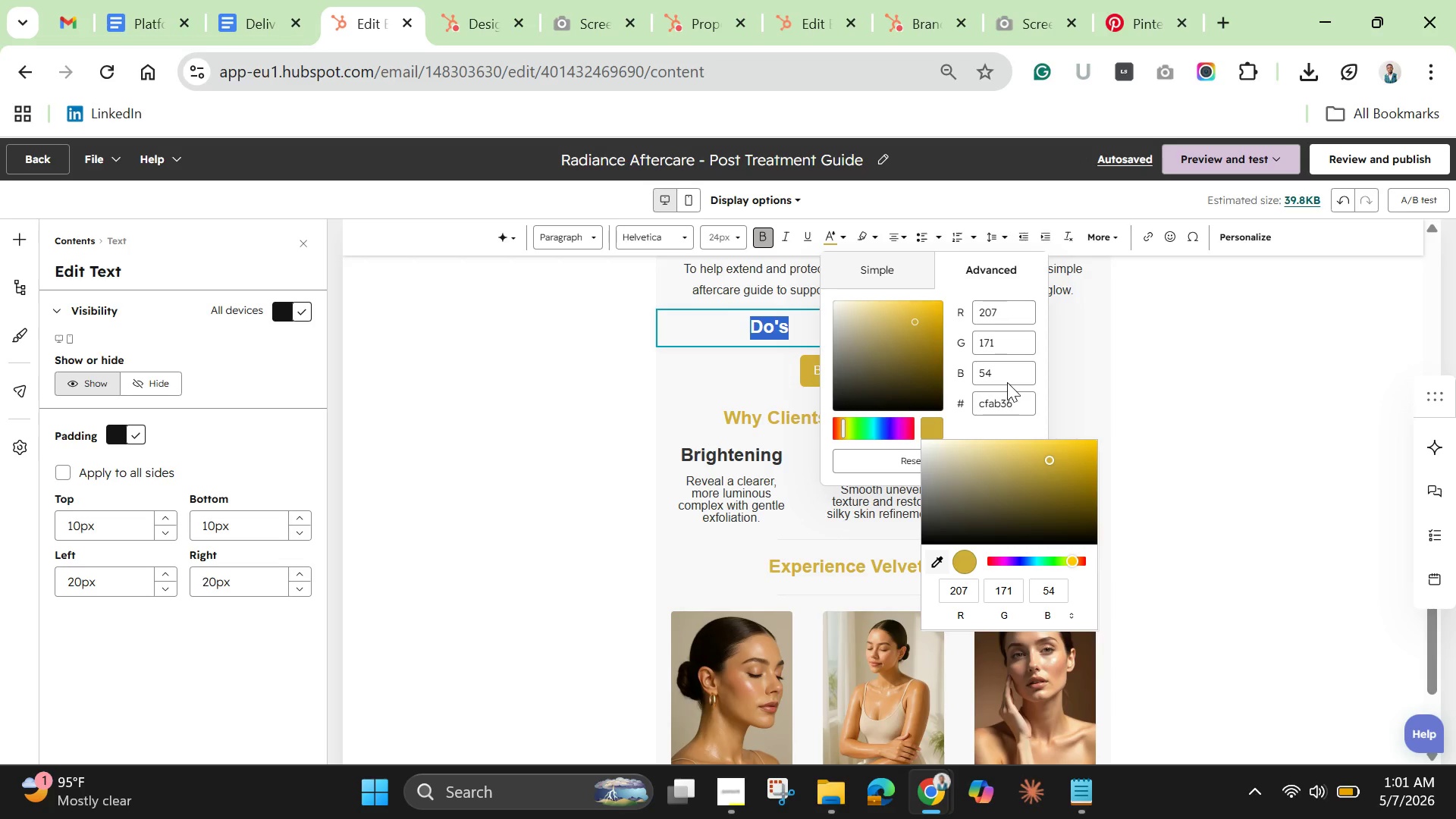 
wait(5.58)
 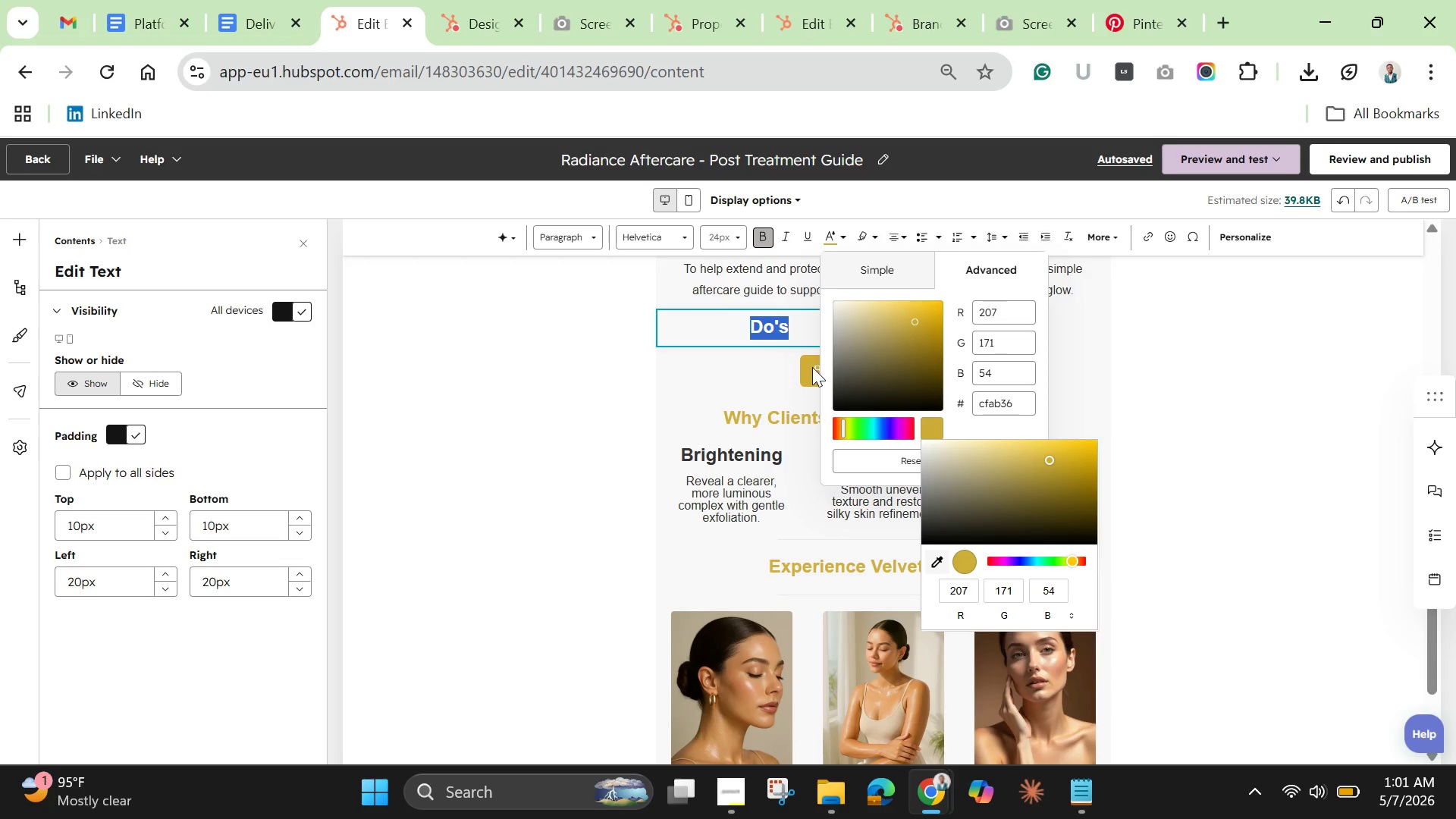 
double_click([994, 406])
 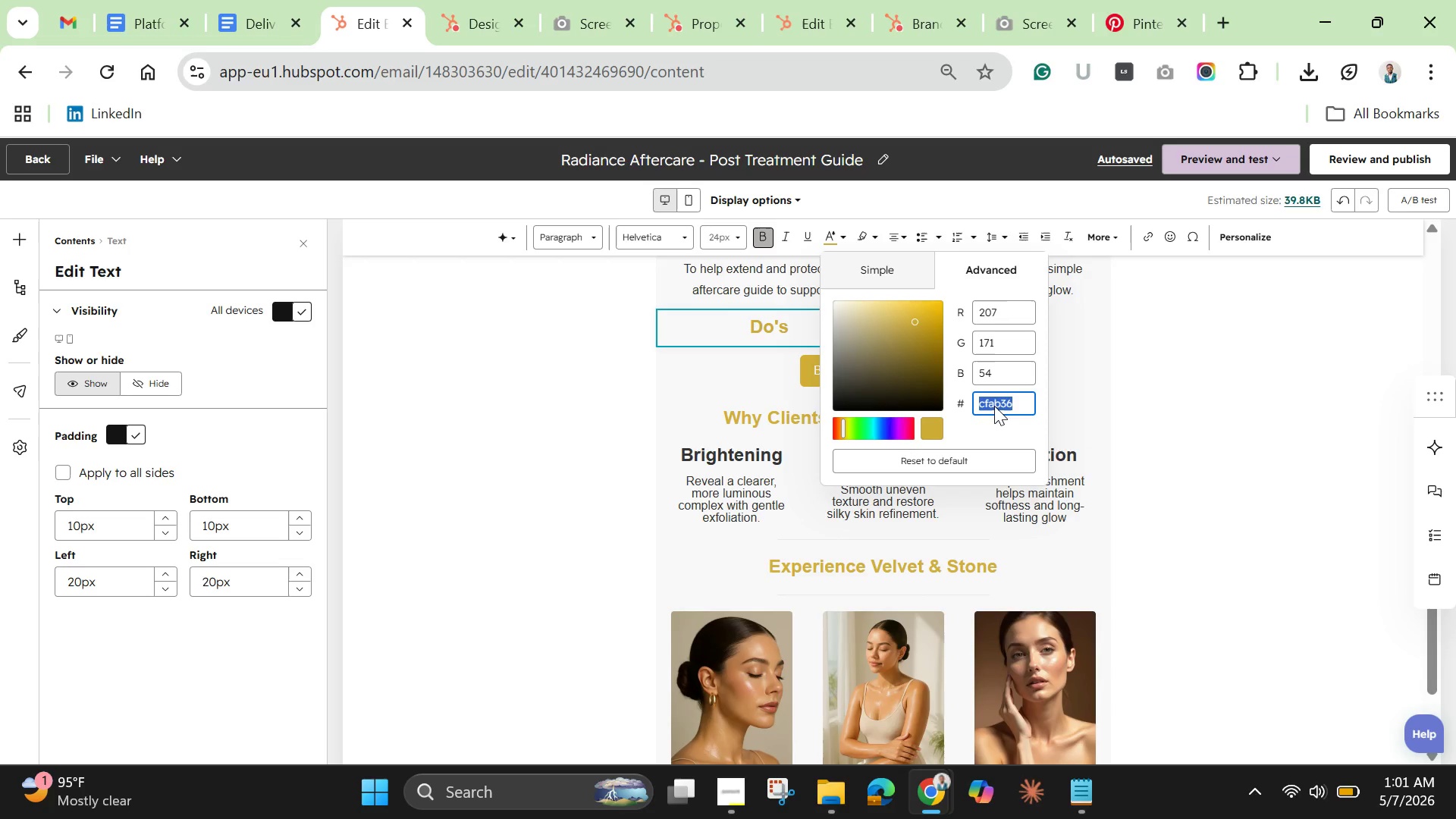 
triple_click([994, 406])
 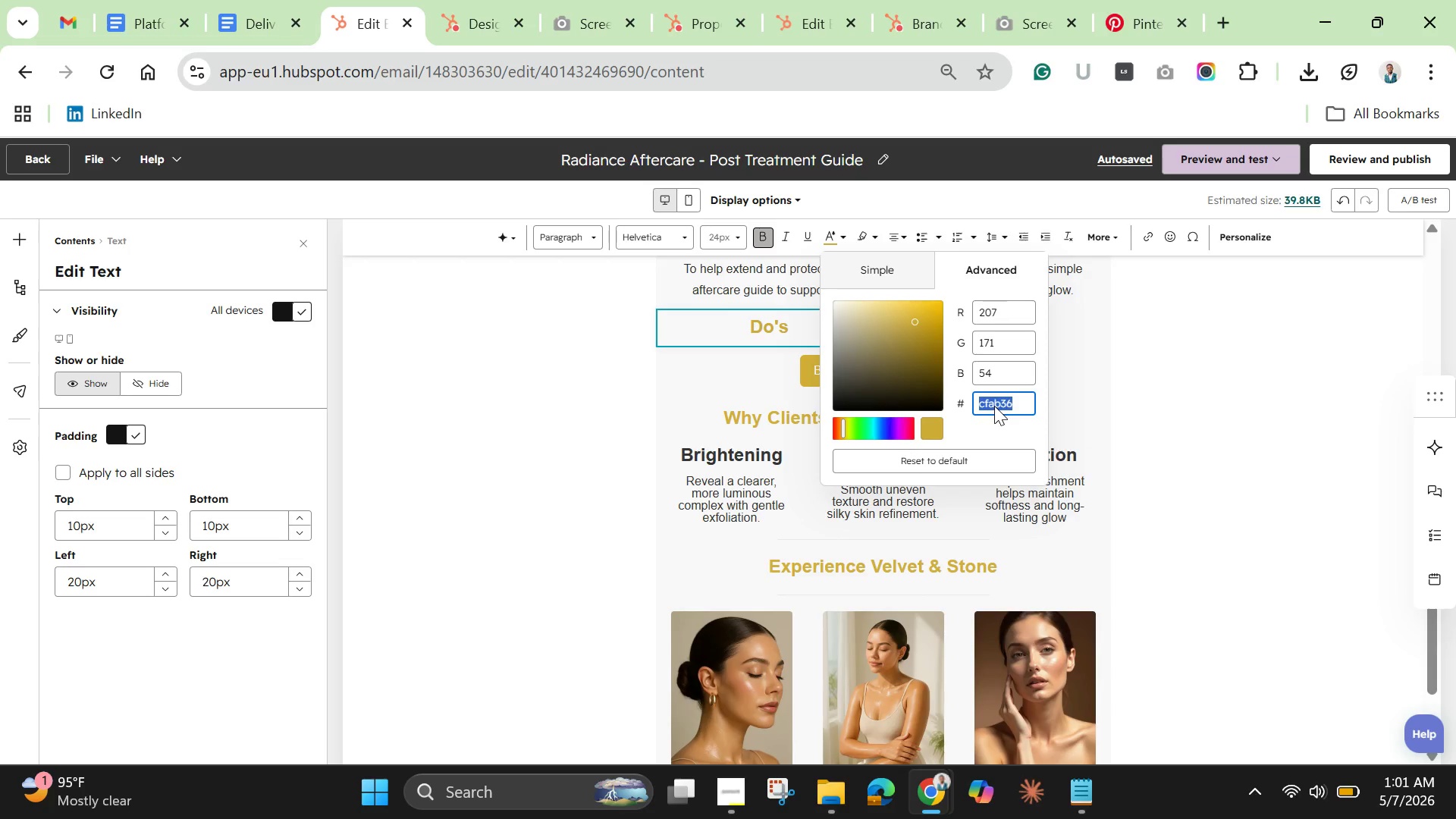 
triple_click([994, 406])
 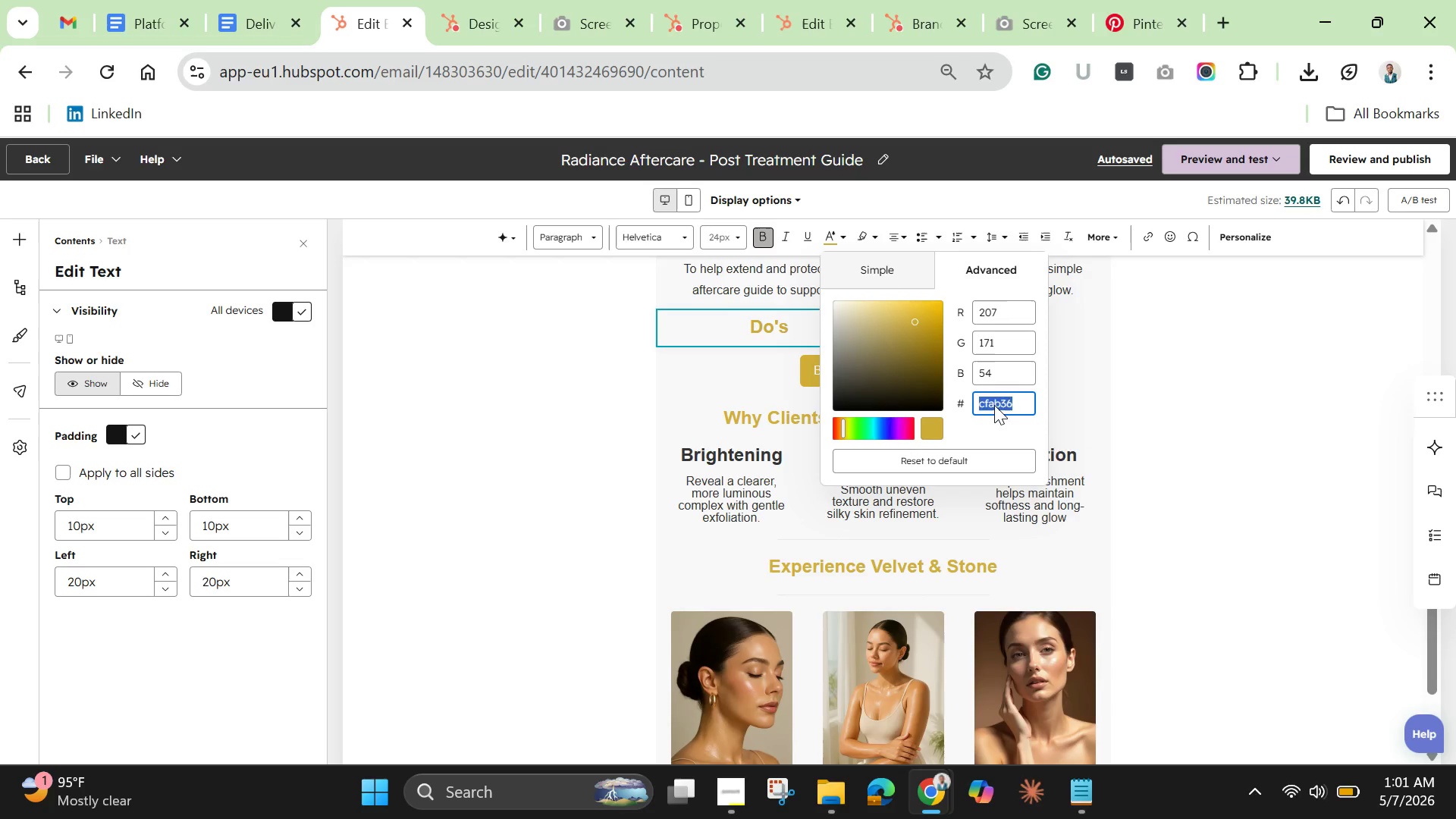 
key(Backspace)
 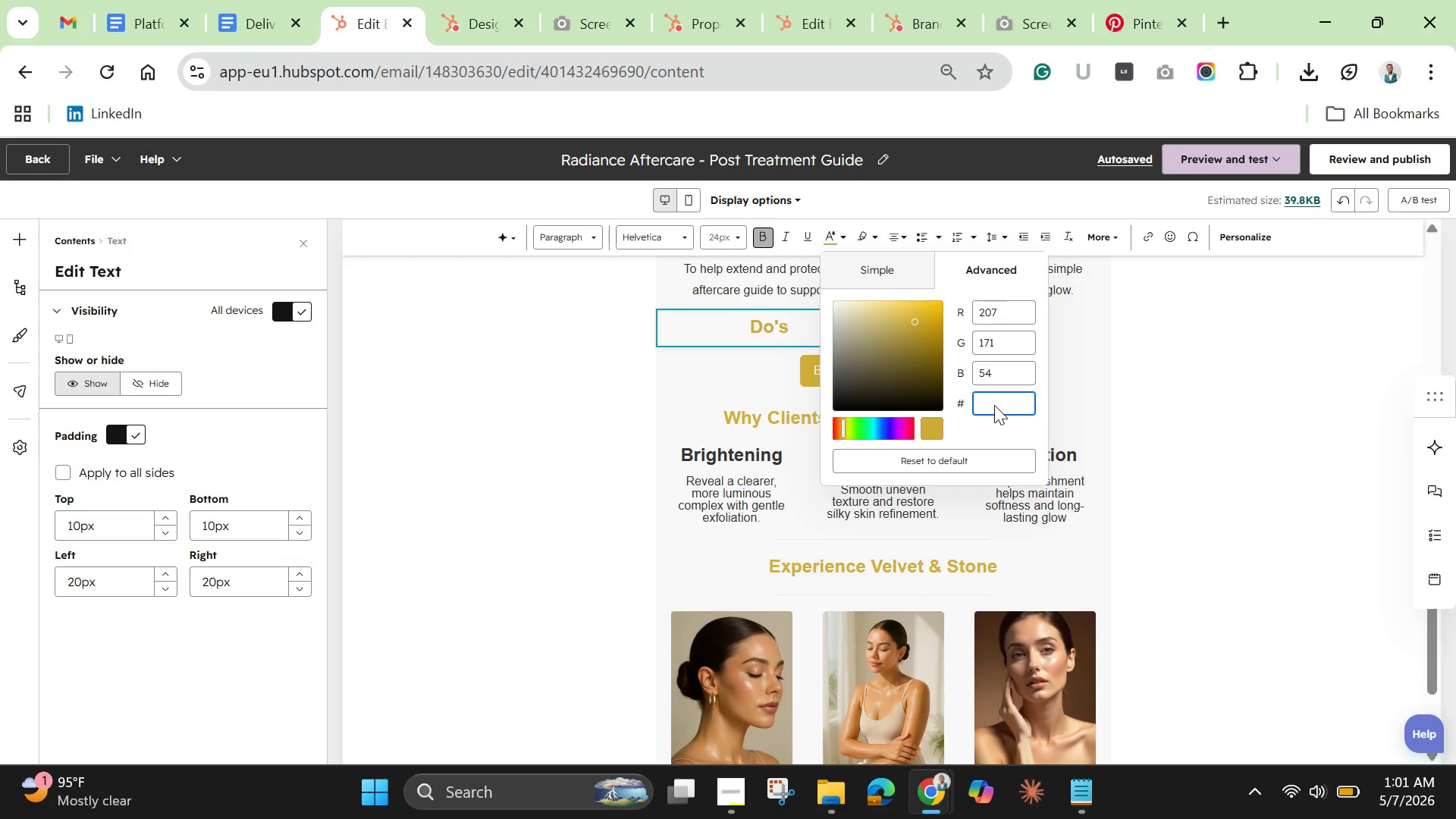 
hold_key(key=ControlLeft, duration=0.72)
 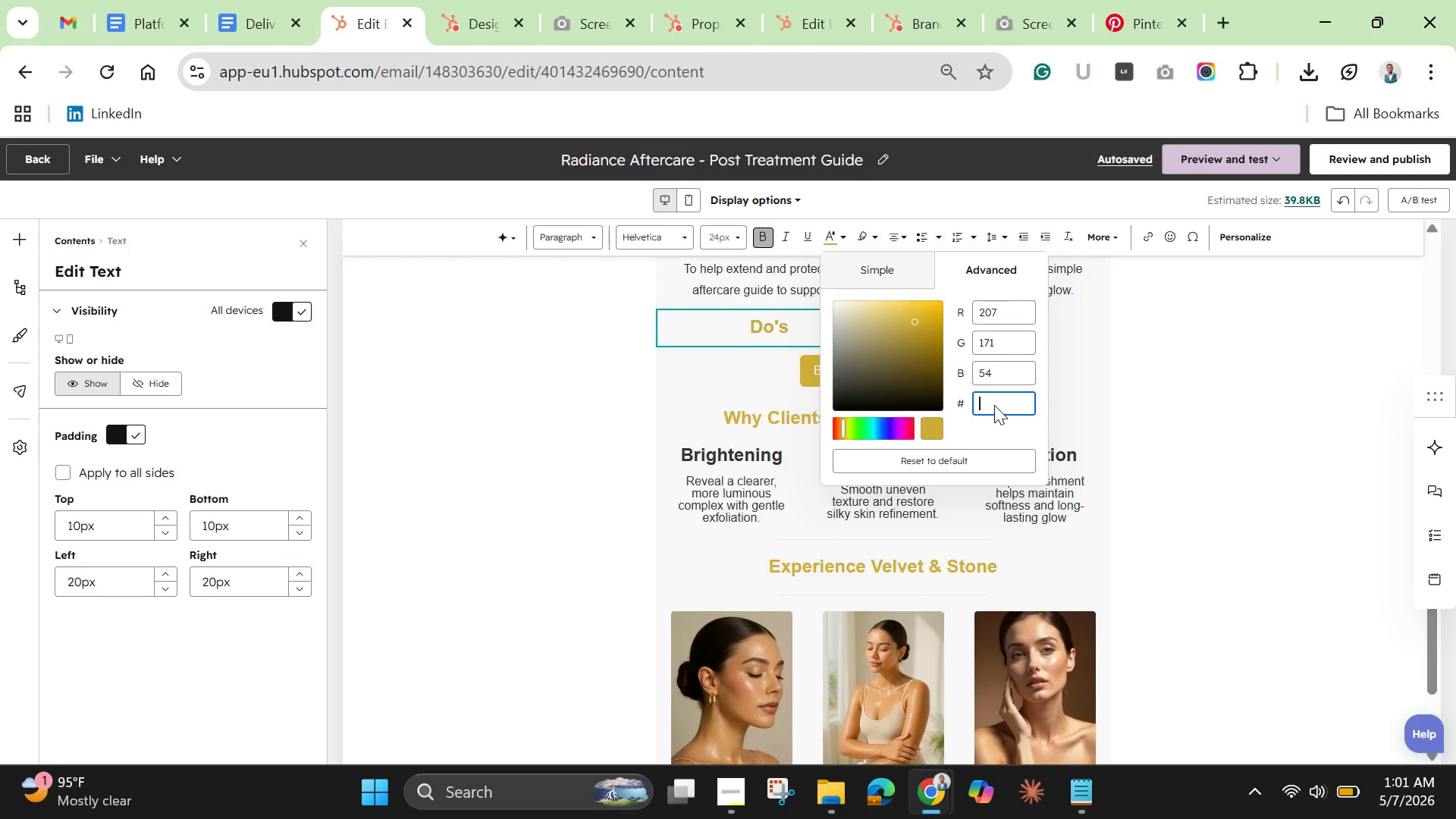 
hold_key(key=V, duration=0.48)
 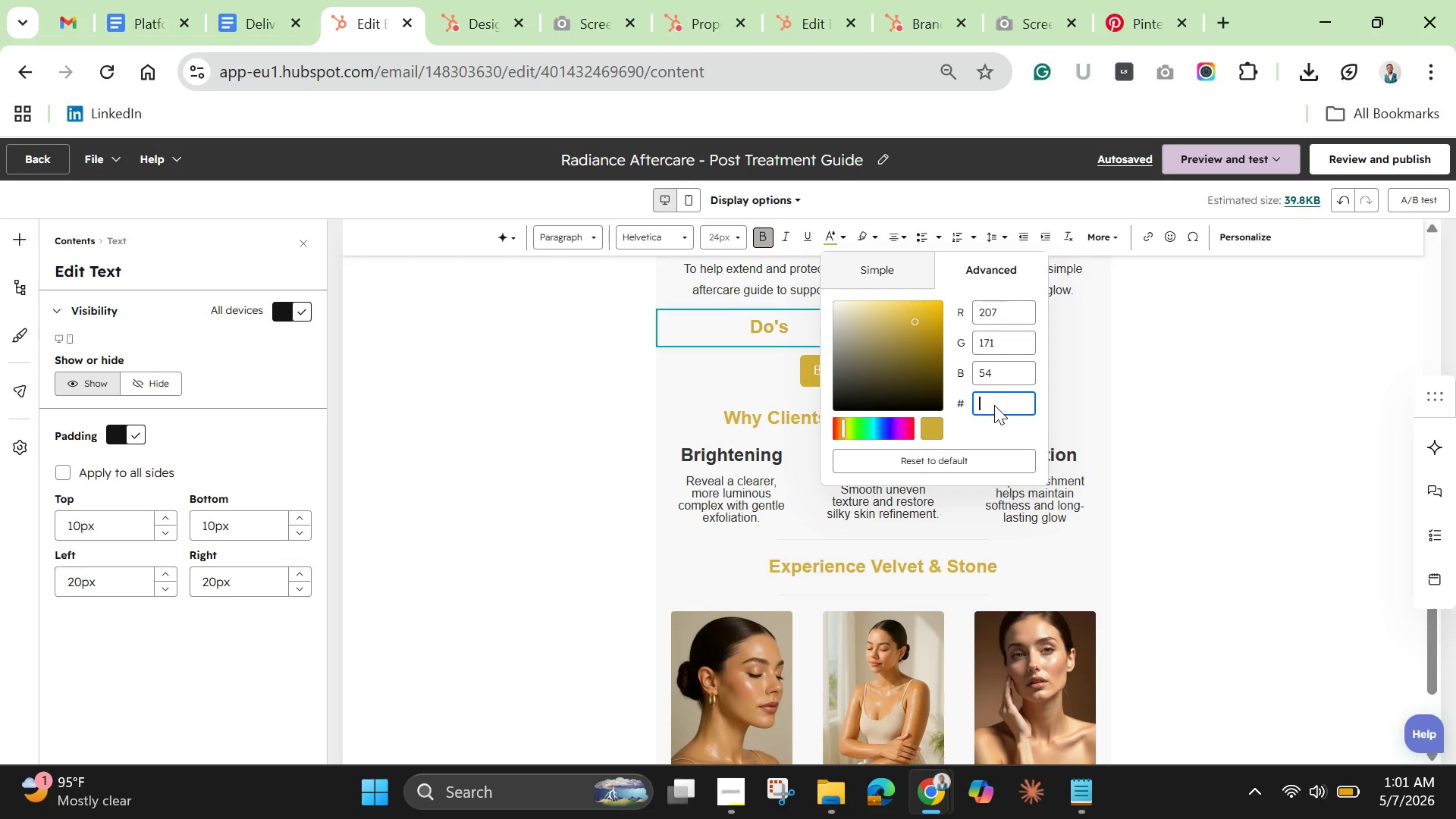 
wait(6.64)
 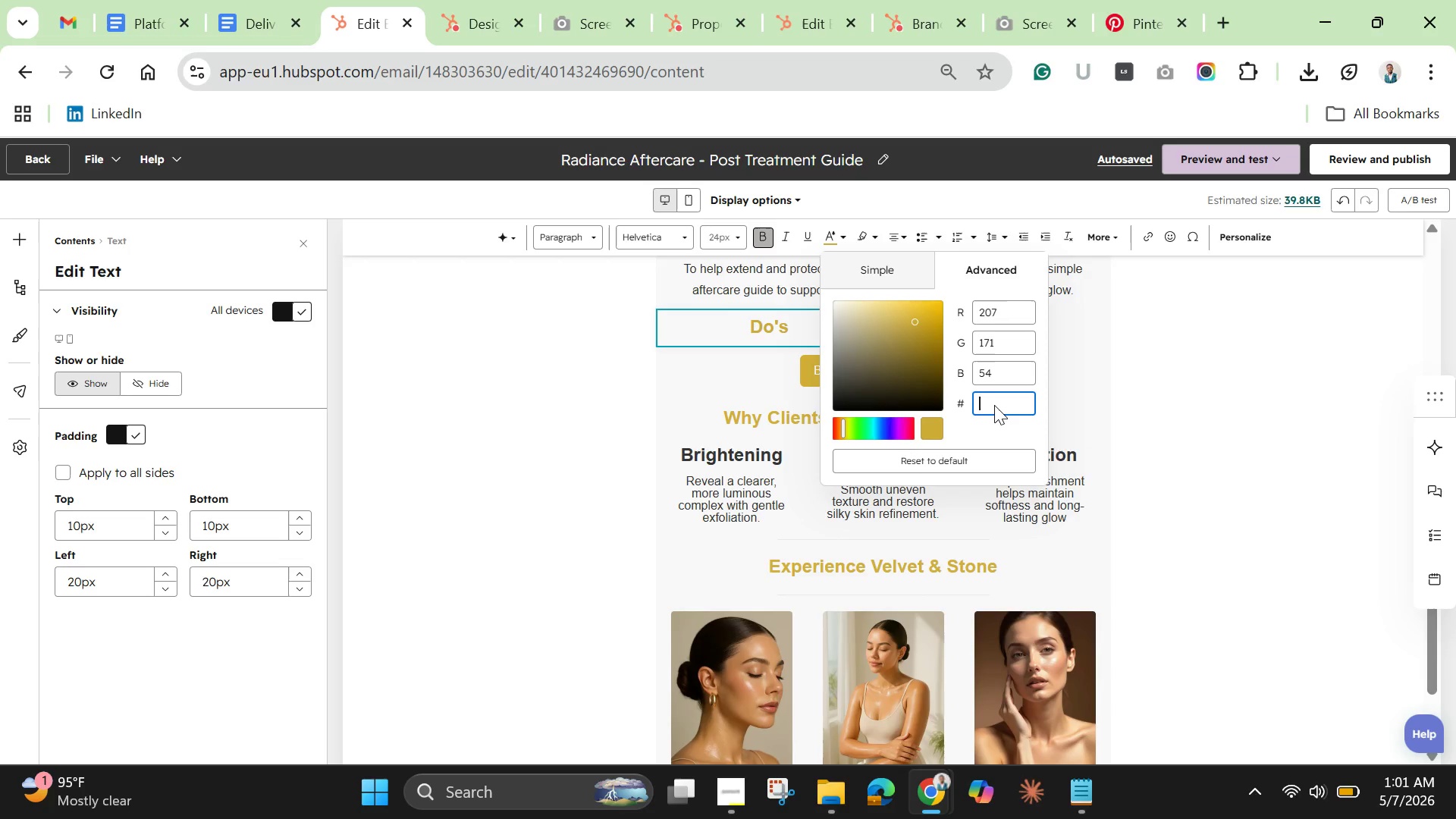 
left_click([1142, 333])
 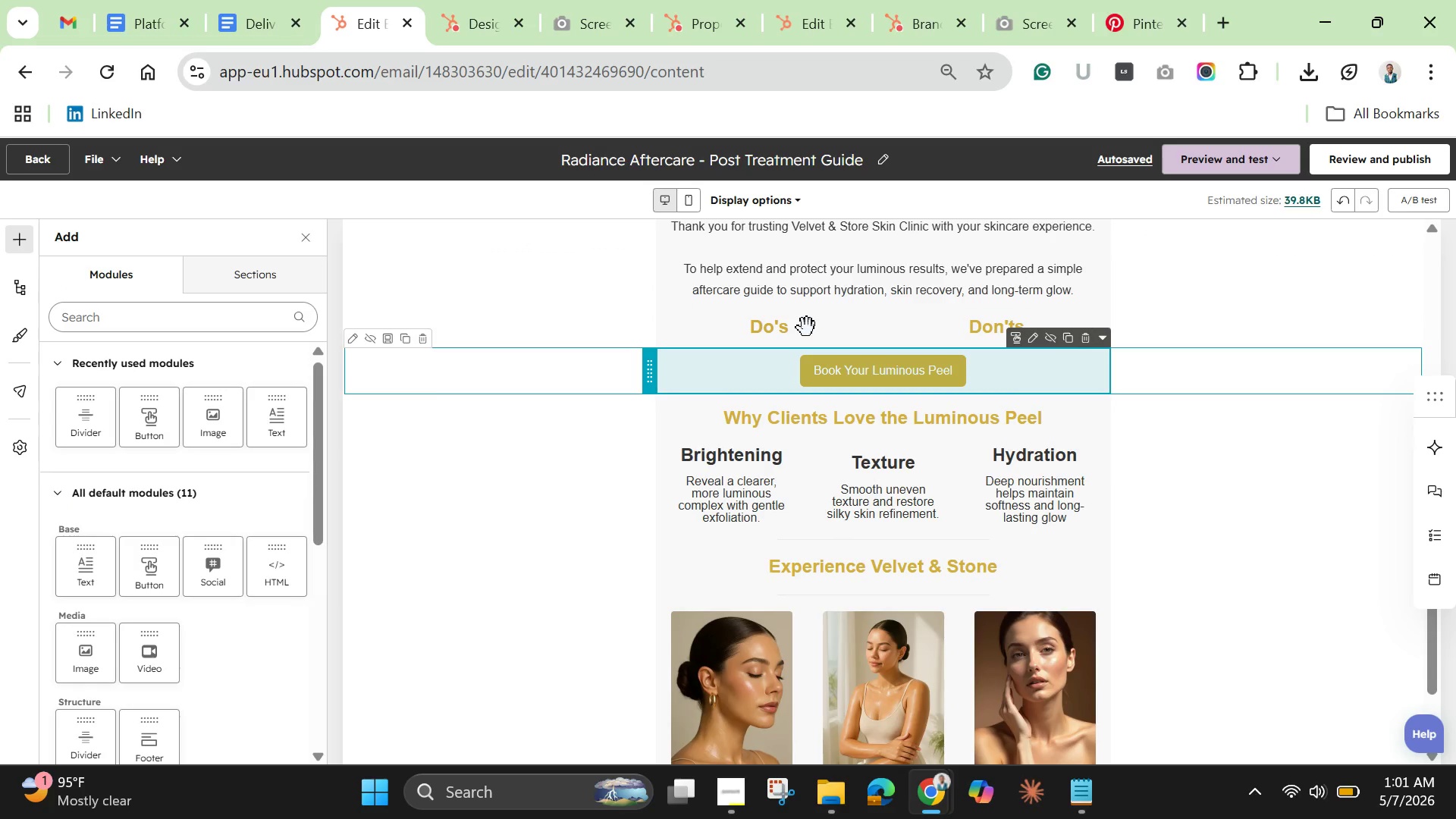 
wait(8.34)
 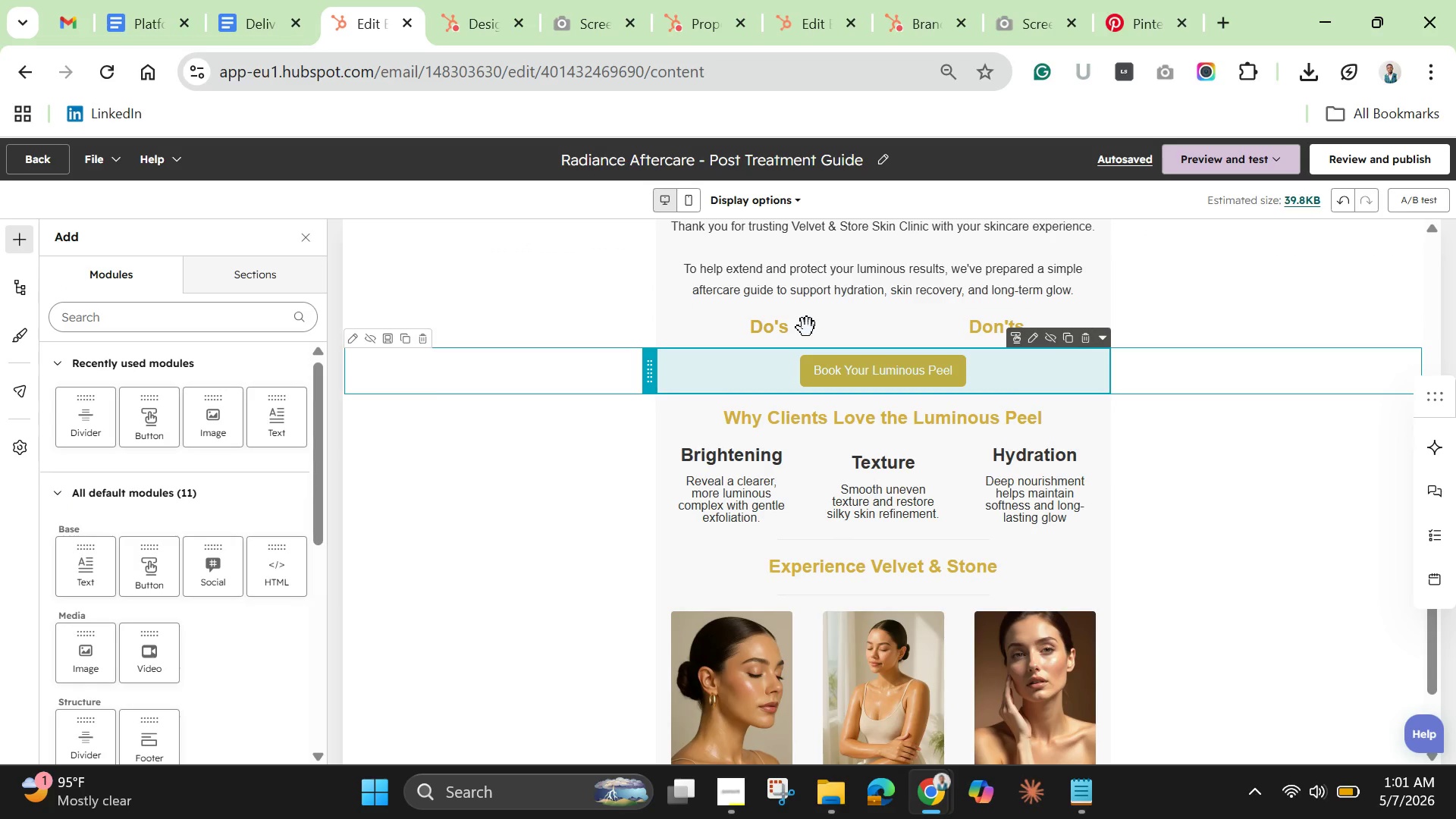 
scroll: coordinate [212, 629], scroll_direction: down, amount: 4.0
 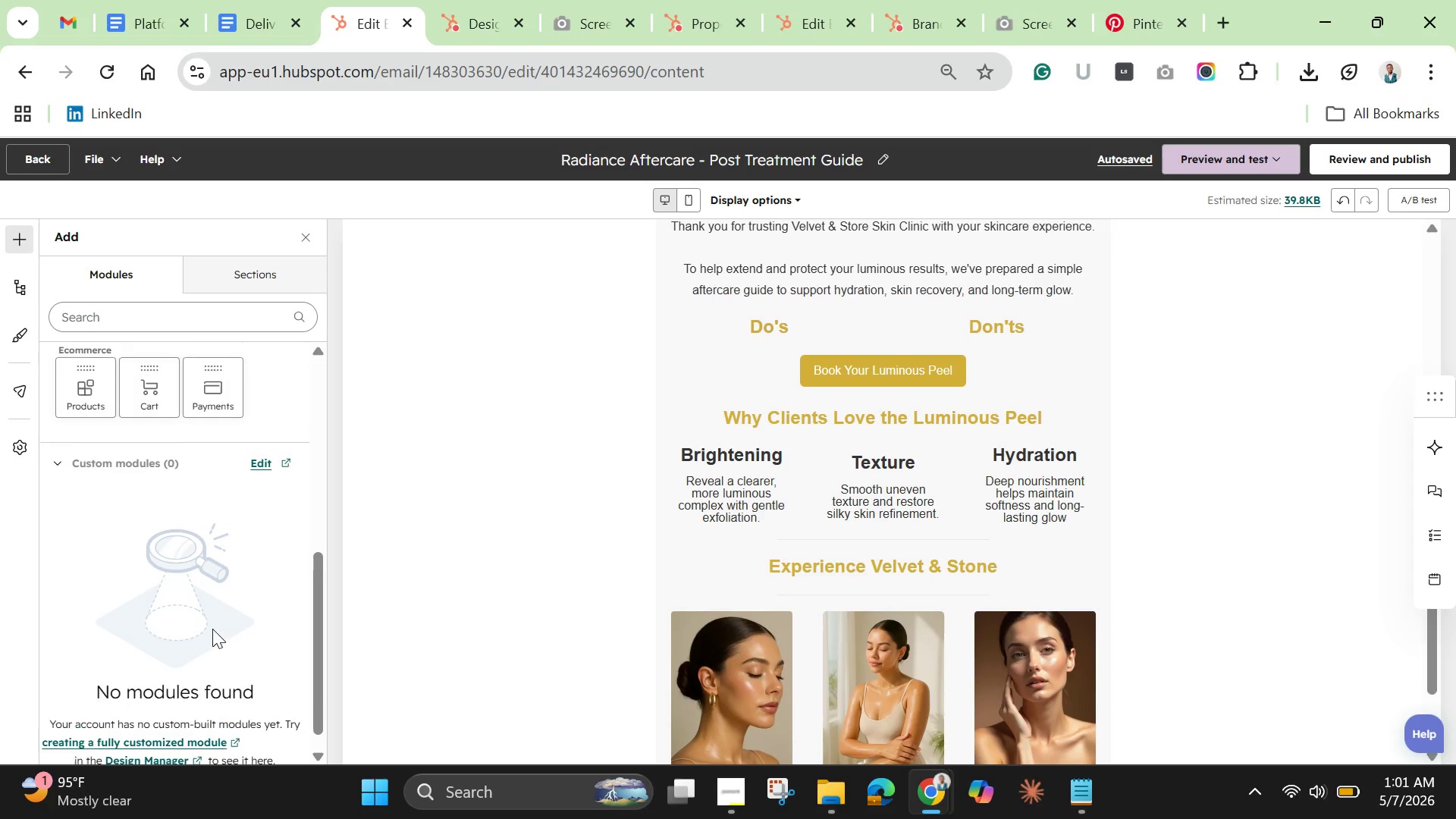 
scroll: coordinate [212, 629], scroll_direction: up, amount: 5.0
 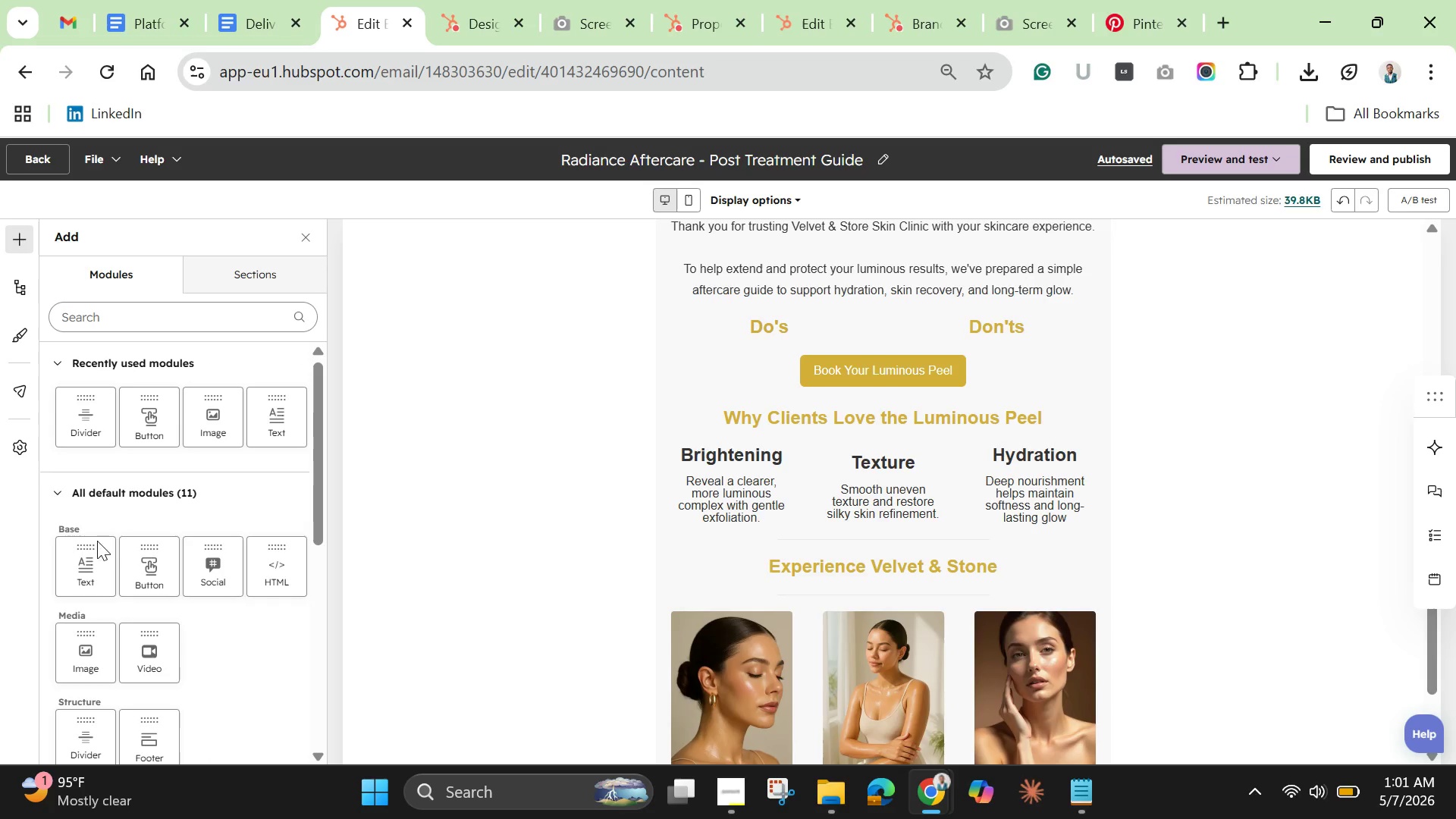 
left_click([233, 261])
 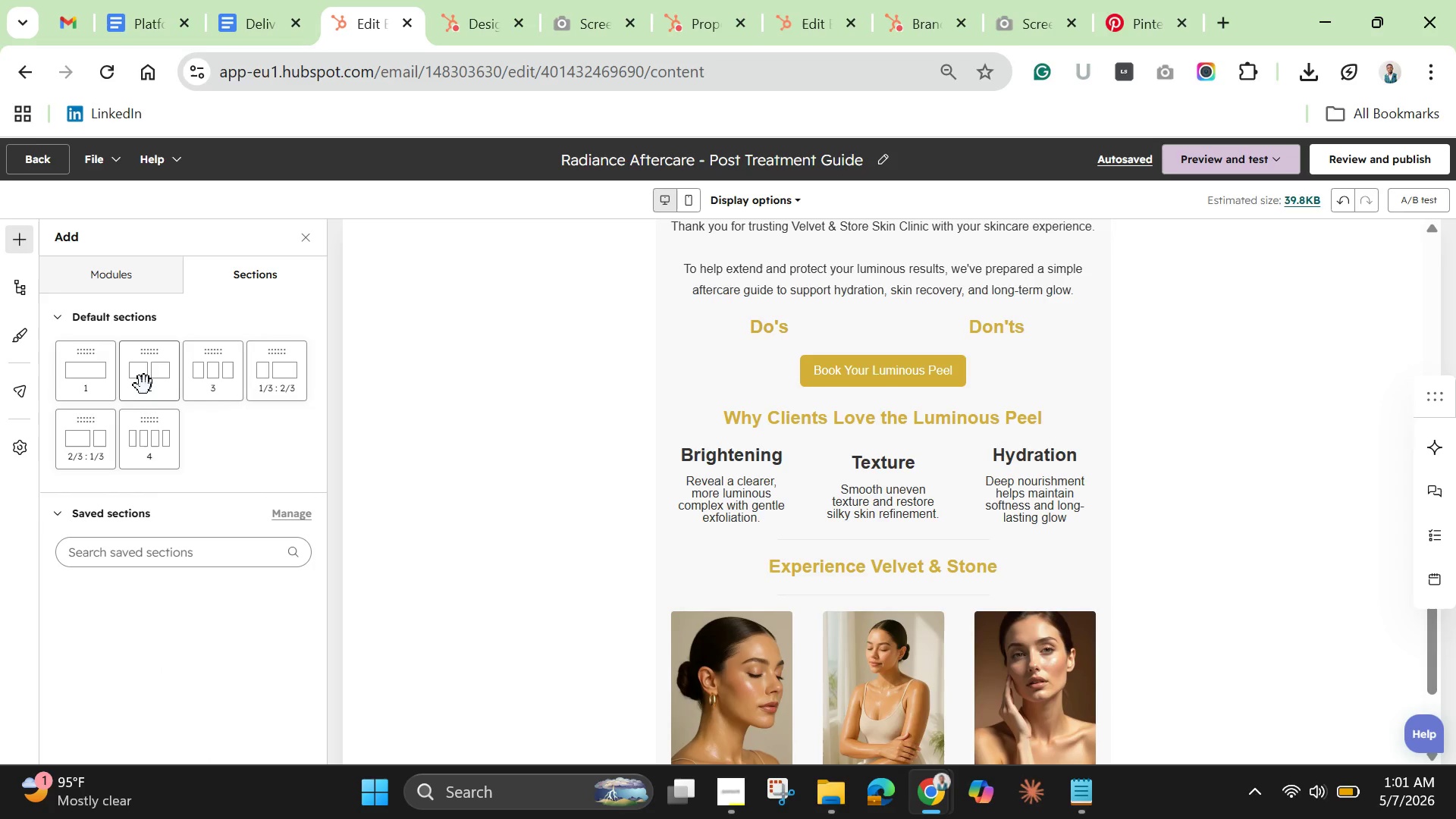 
left_click_drag(start_coordinate=[153, 384], to_coordinate=[868, 344])
 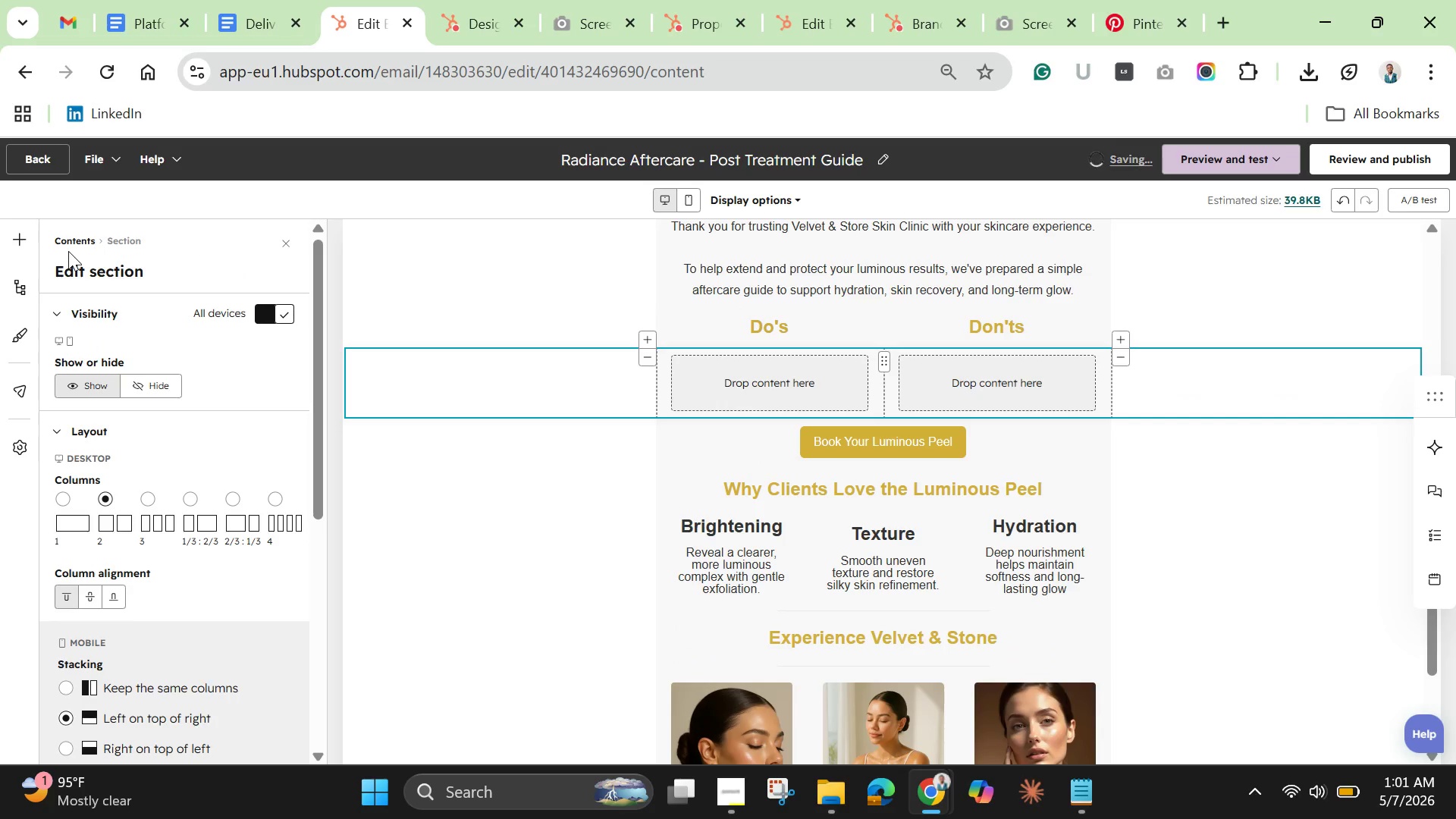 
left_click([28, 239])
 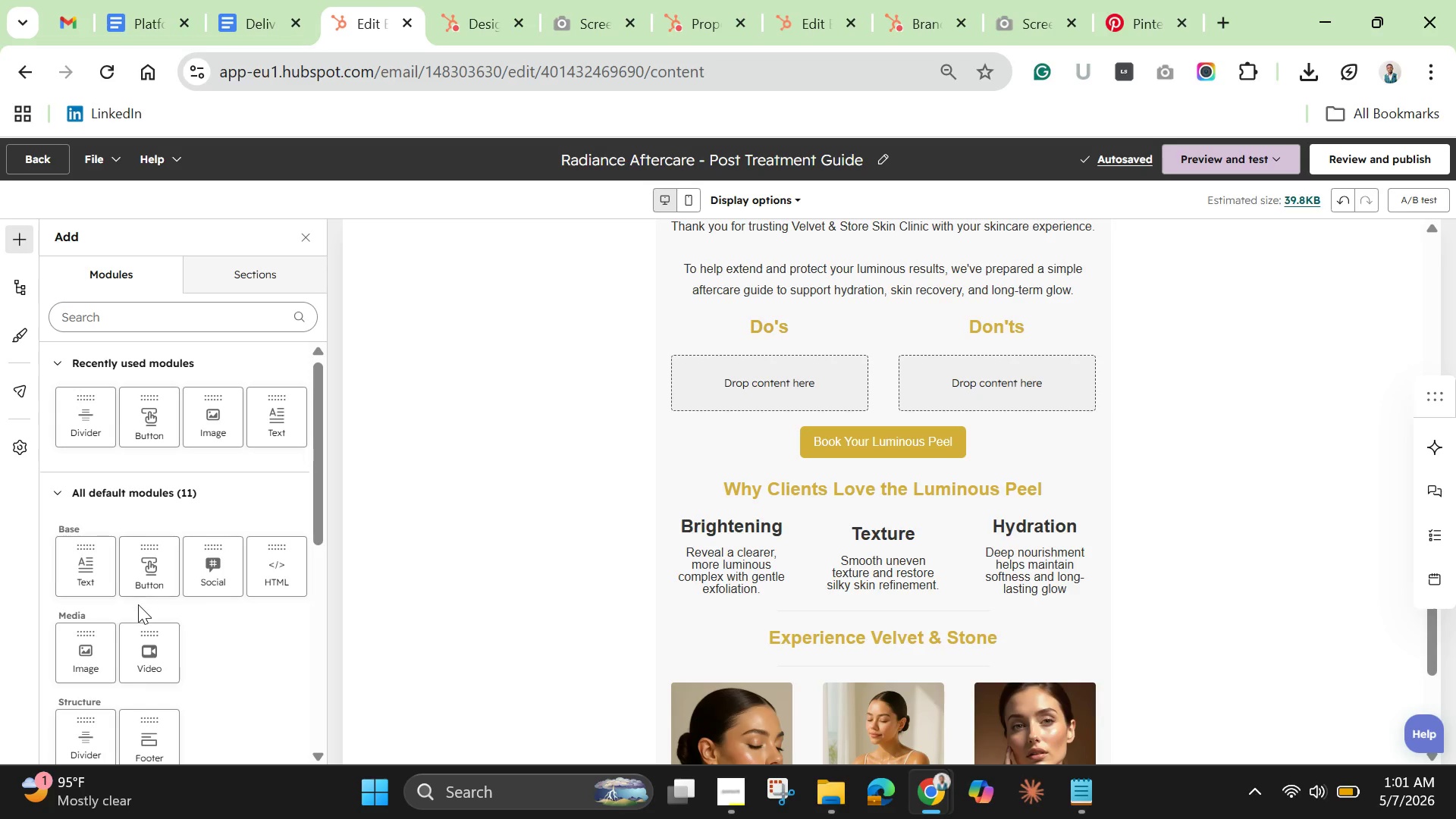 
wait(5.05)
 